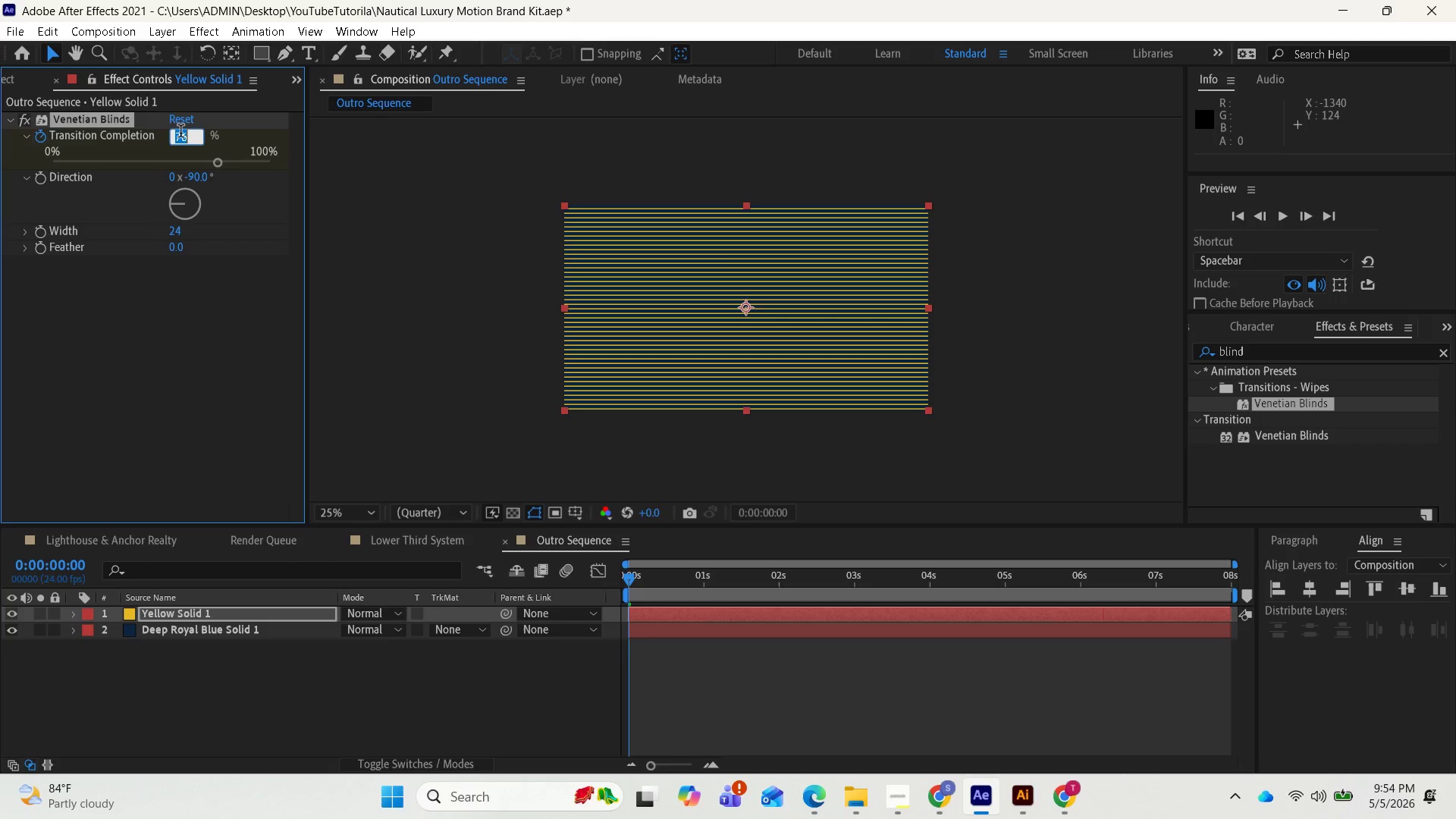 
type(80)
 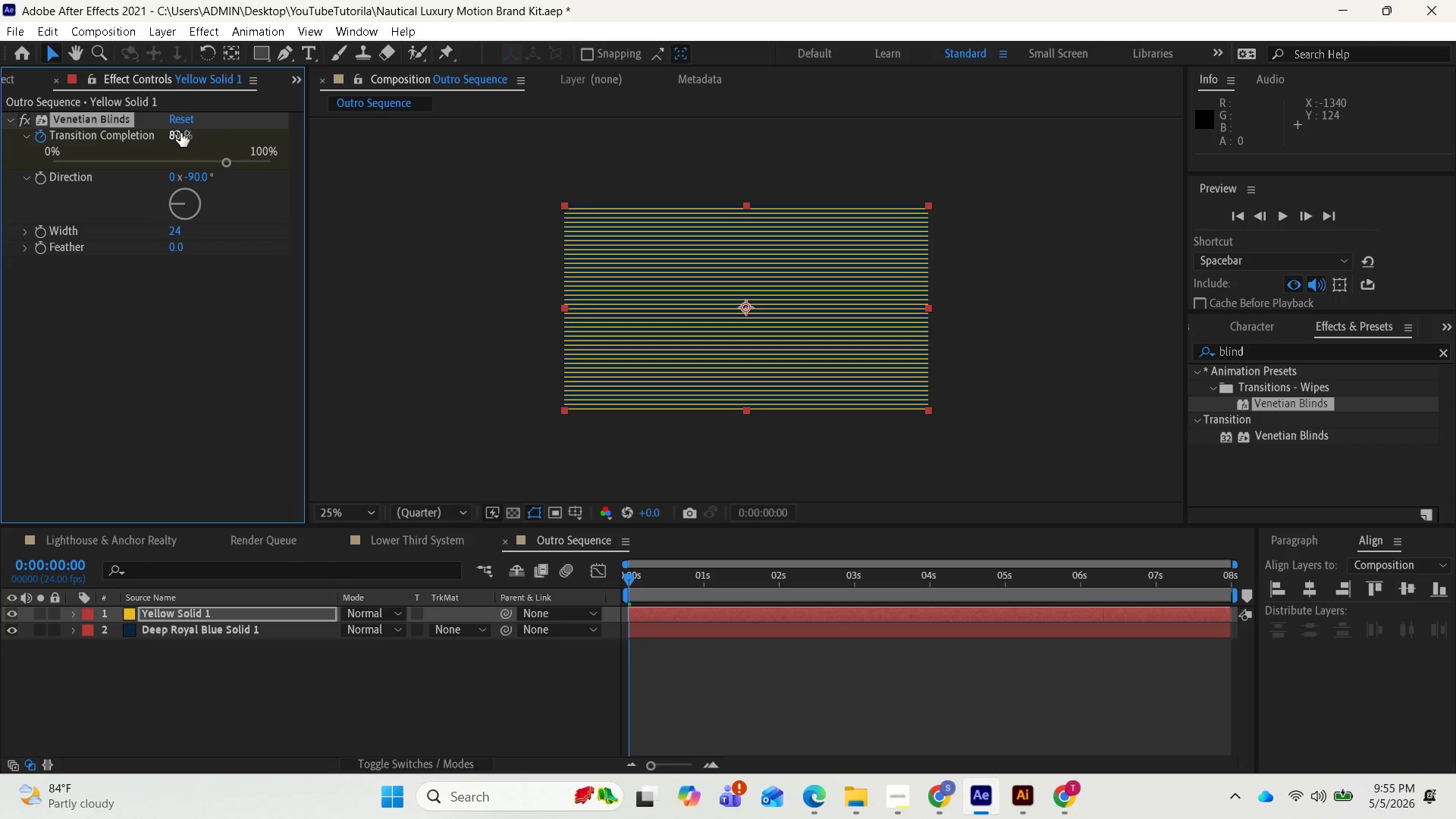 
key(Enter)
 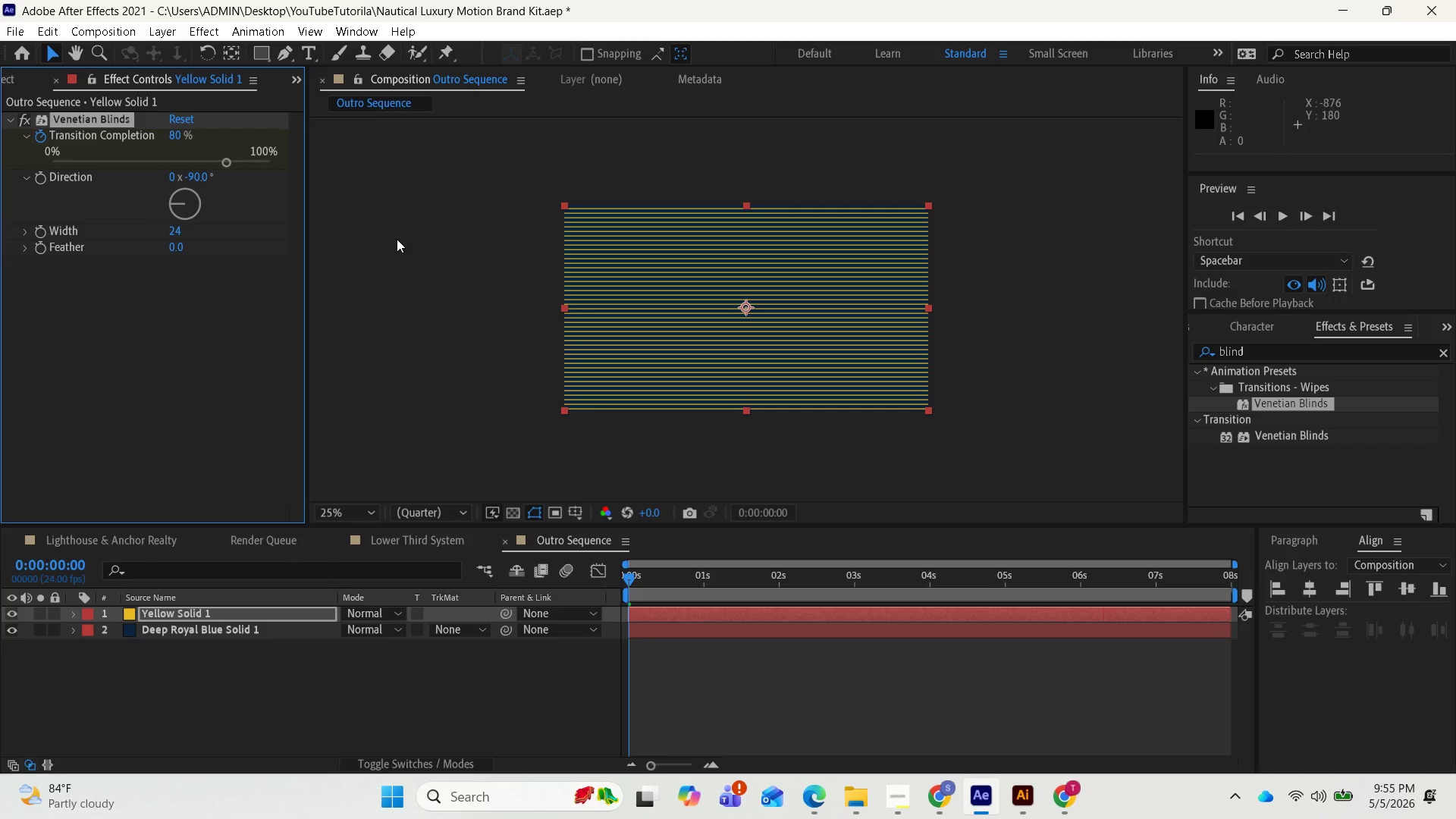 
wait(7.03)
 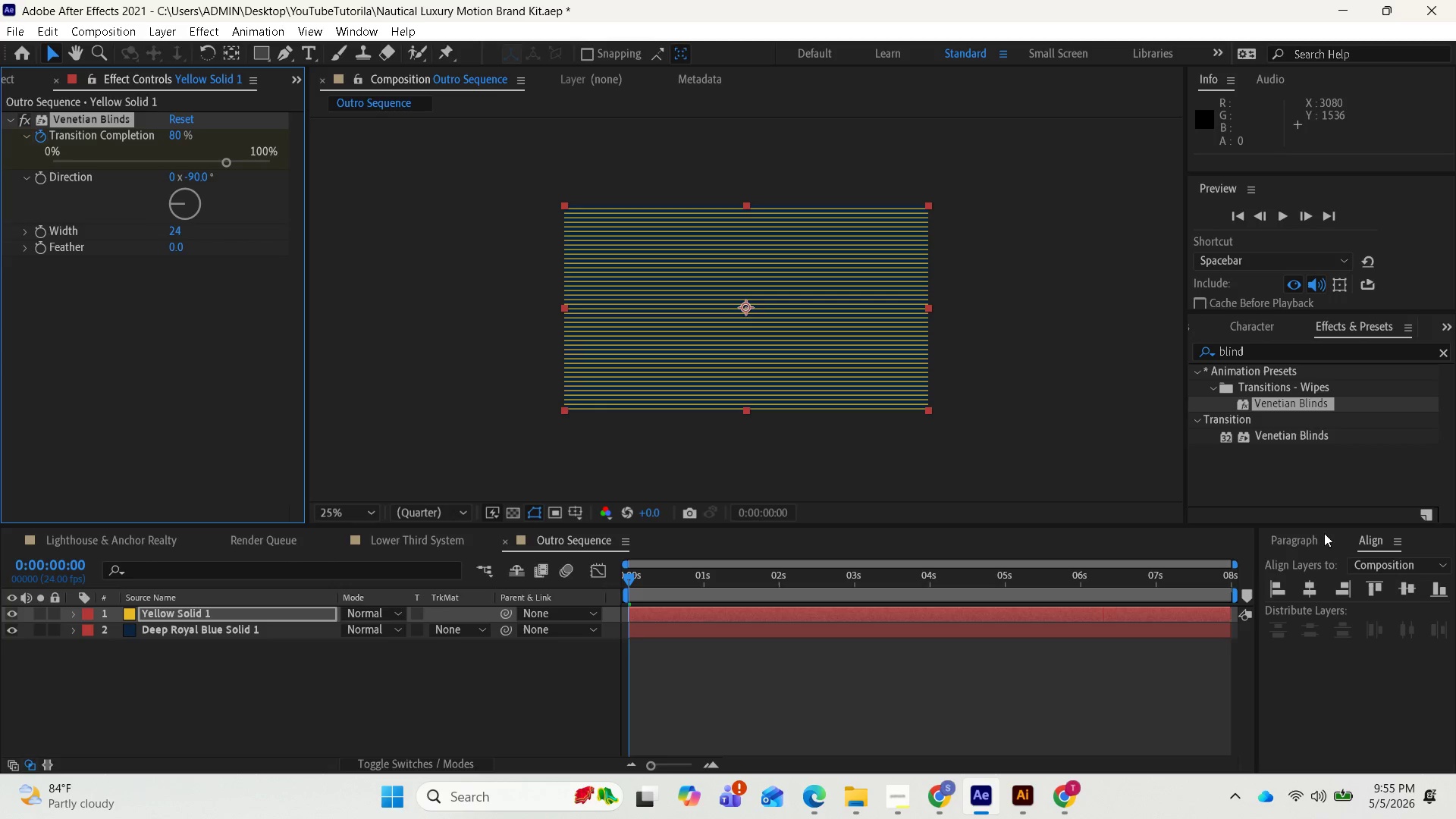 
key(Control+Z)
 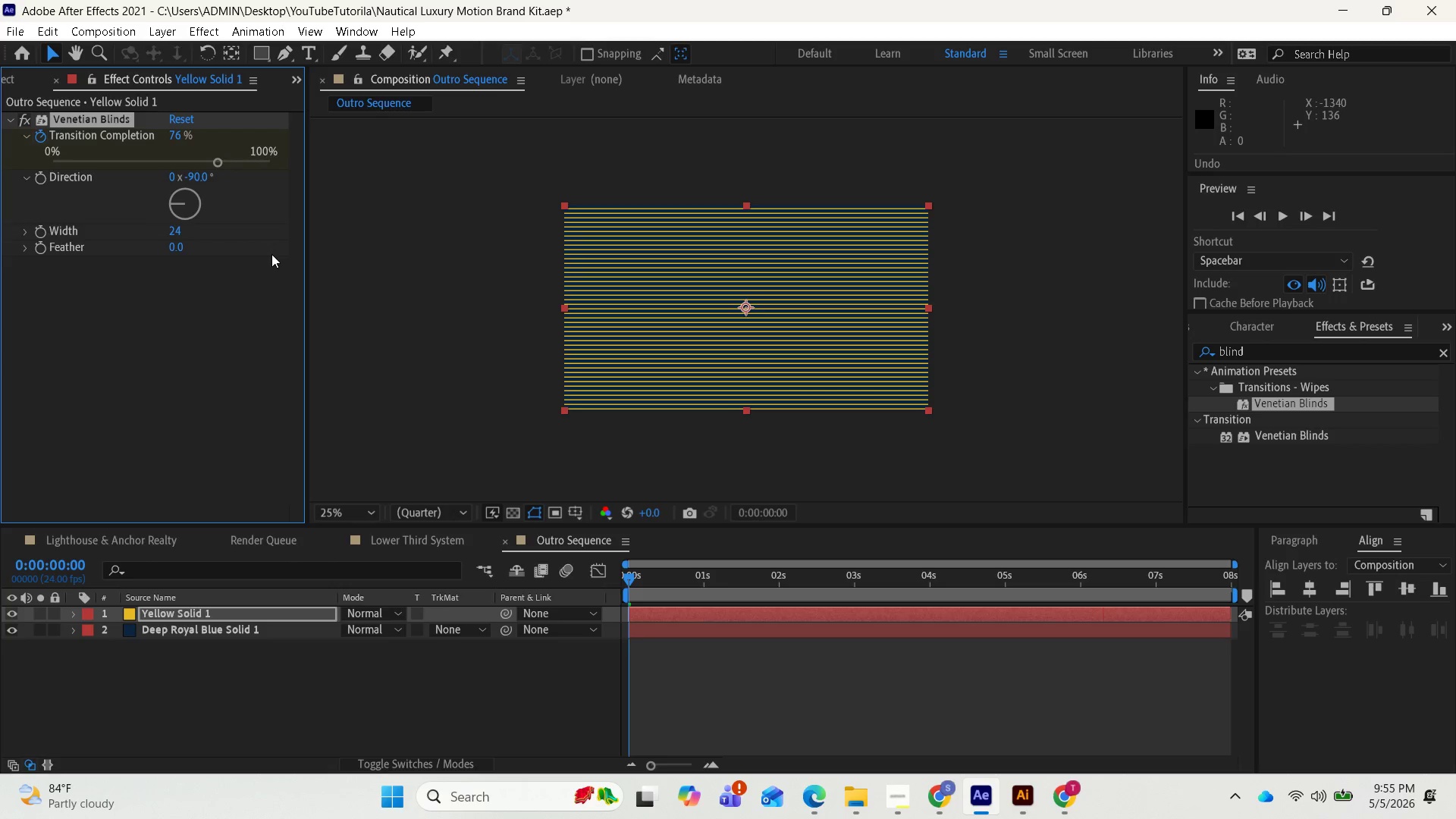 
key(Control+Z)
 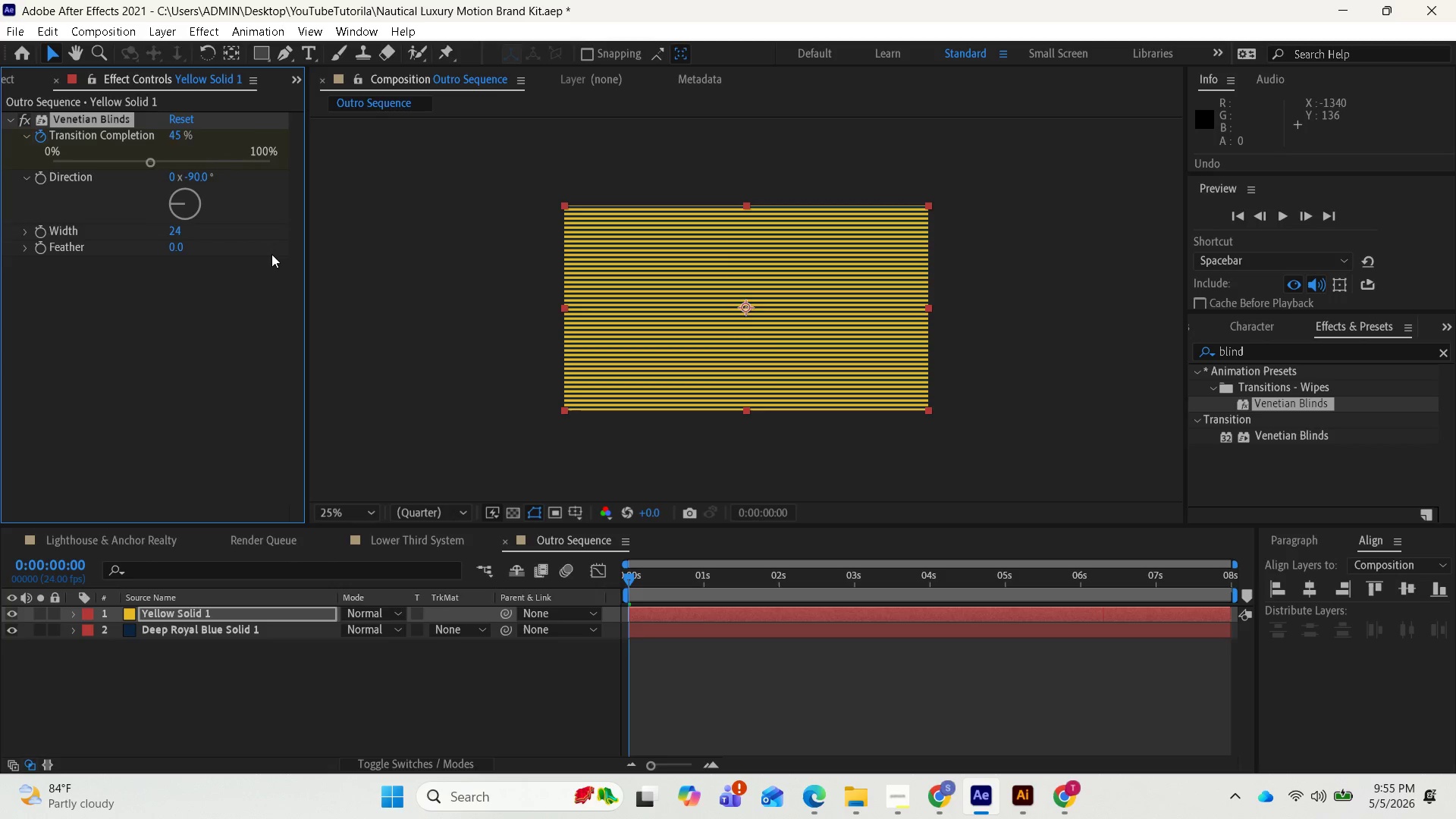 
key(Control+Z)
 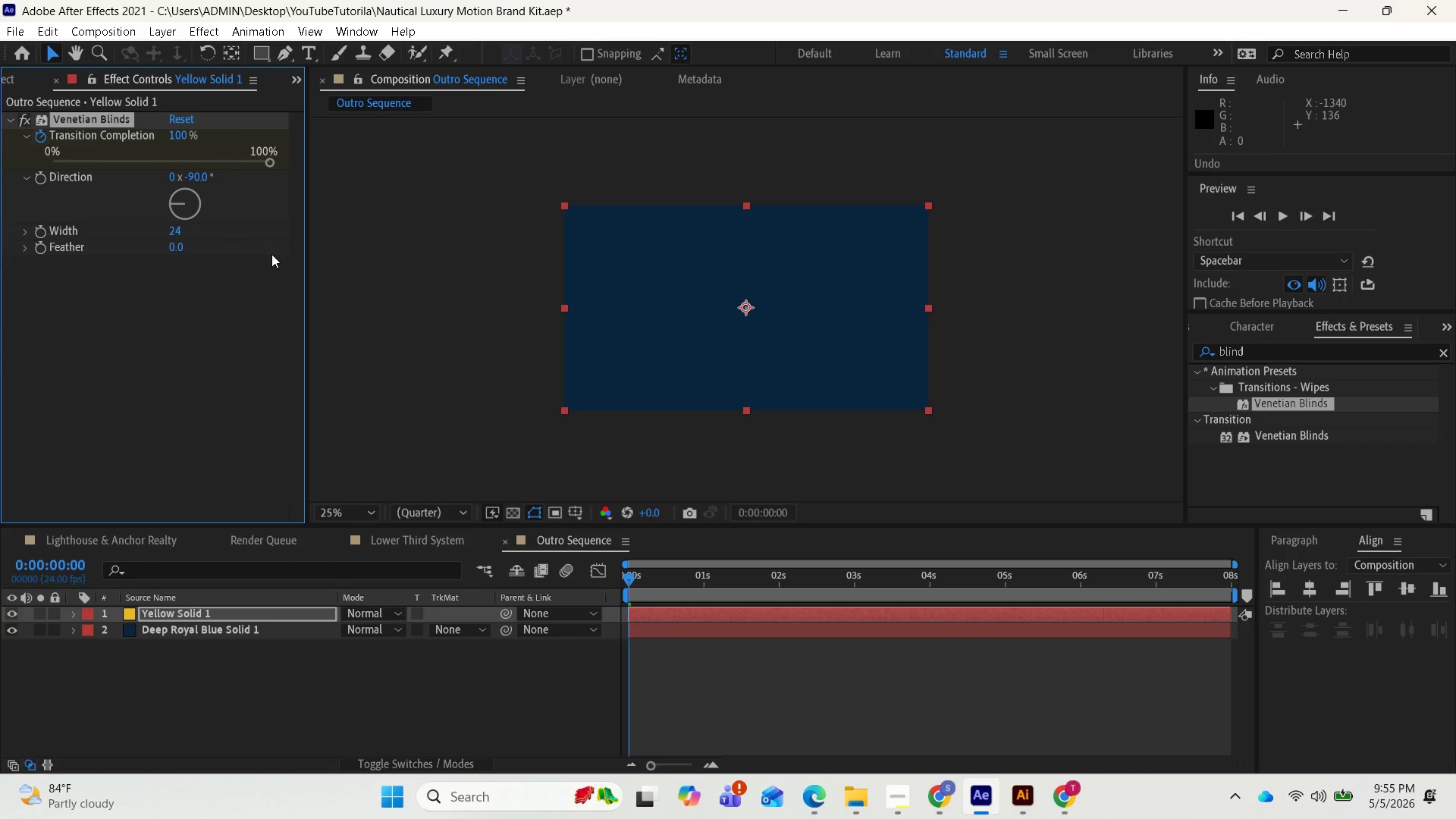 
key(Control+Z)
 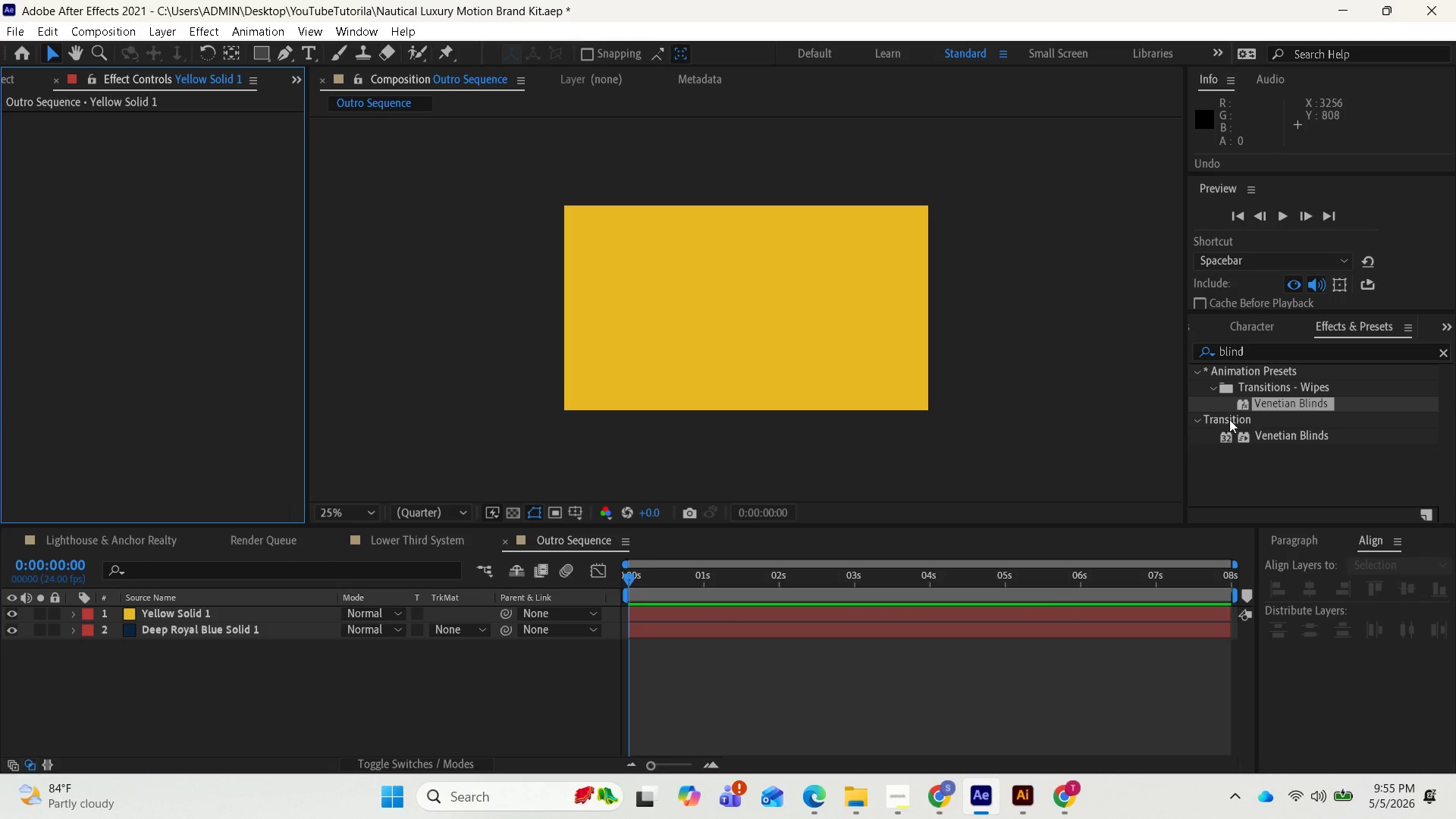 
left_click_drag(start_coordinate=[1272, 438], to_coordinate=[913, 610])
 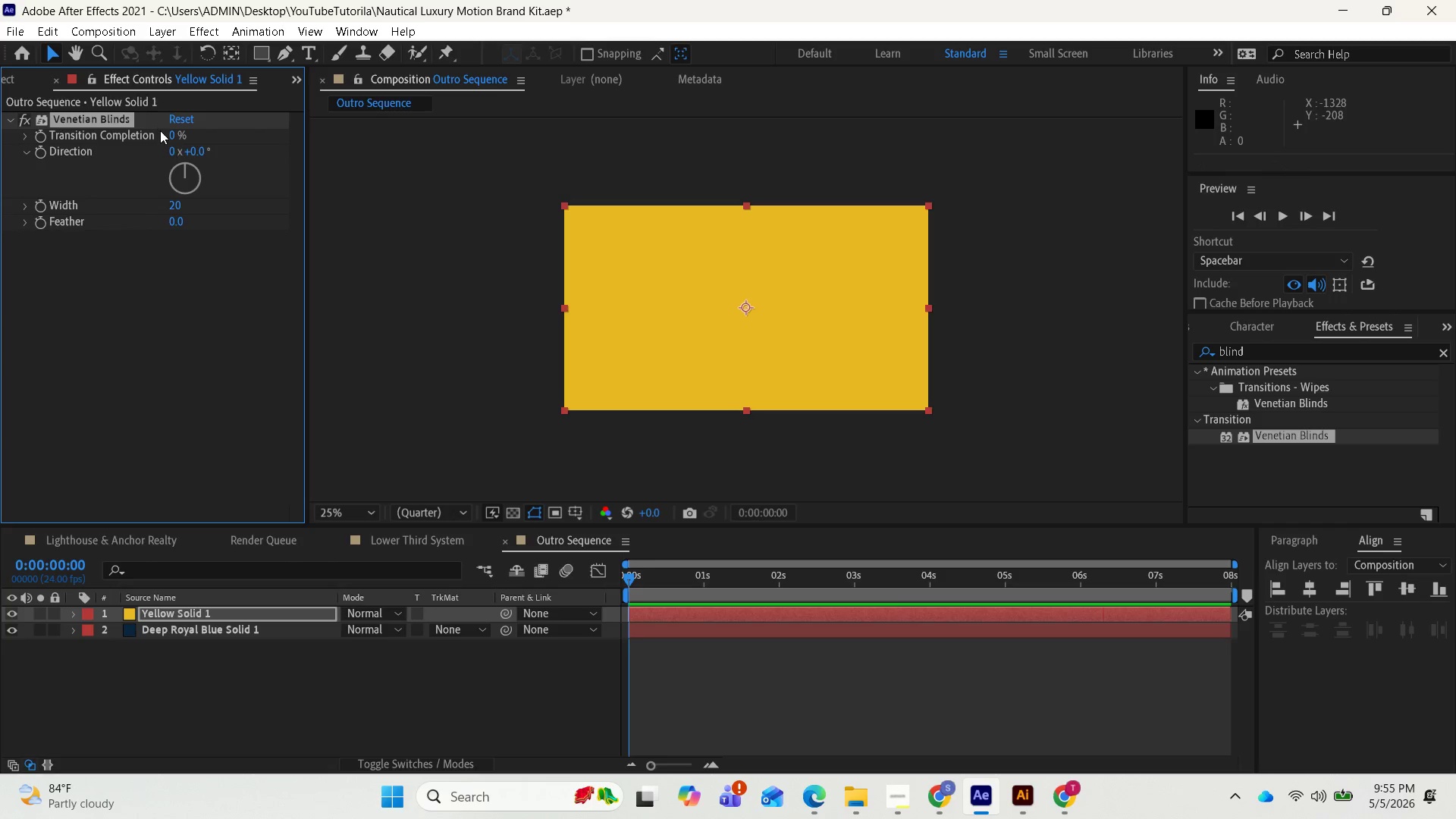 
left_click_drag(start_coordinate=[172, 135], to_coordinate=[199, 135])
 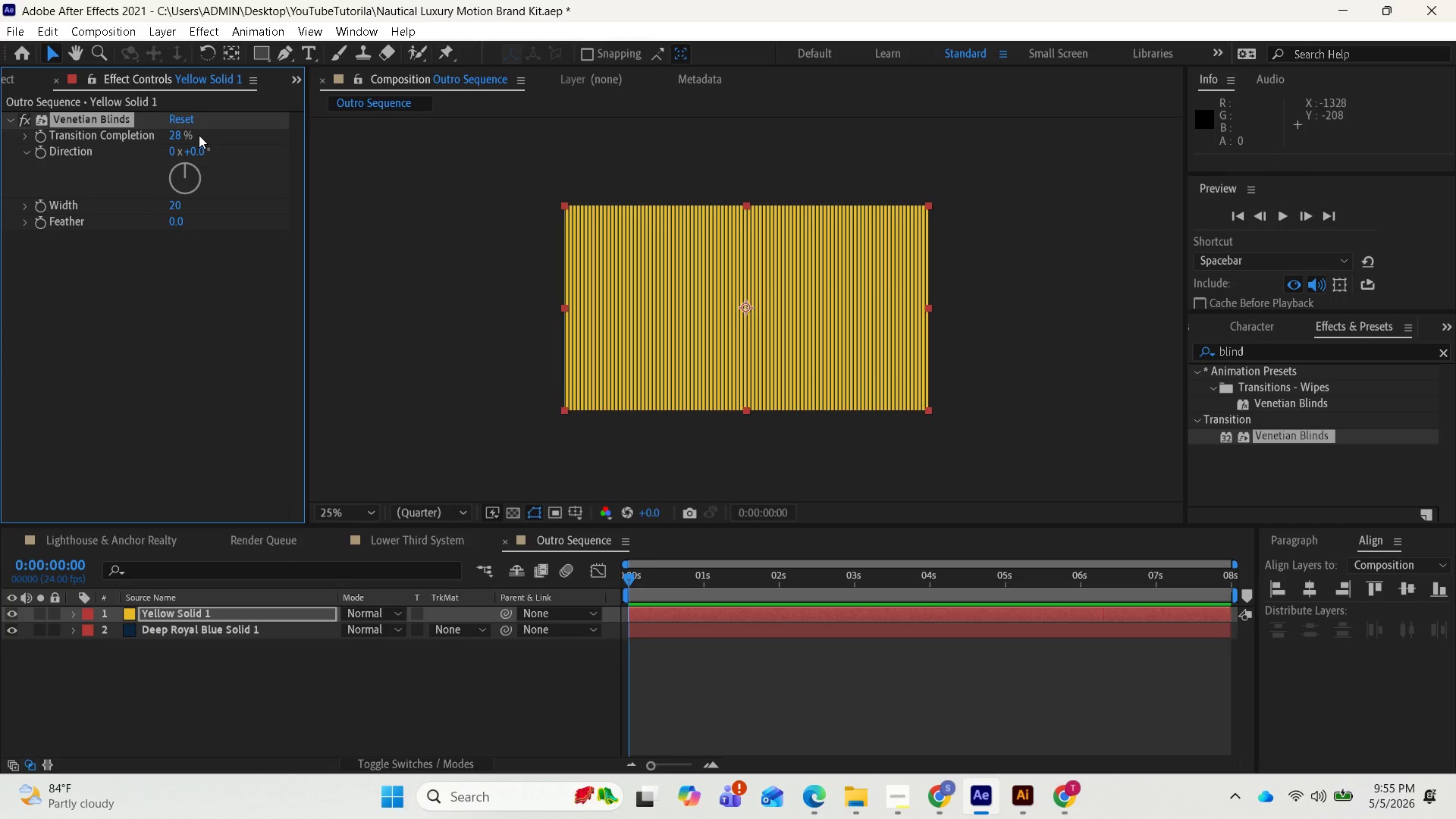 
wait(14.62)
 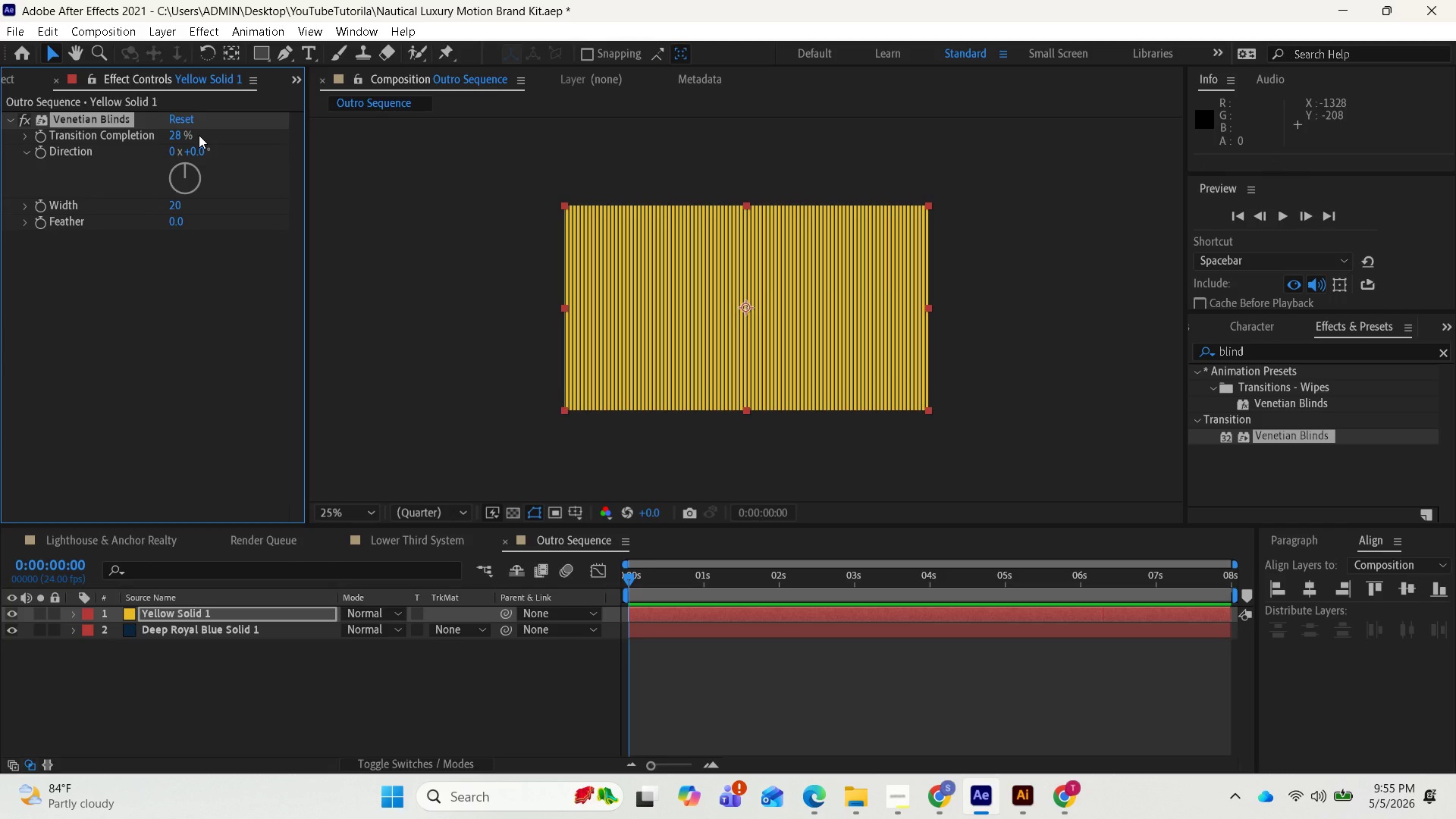 
left_click([174, 137])
 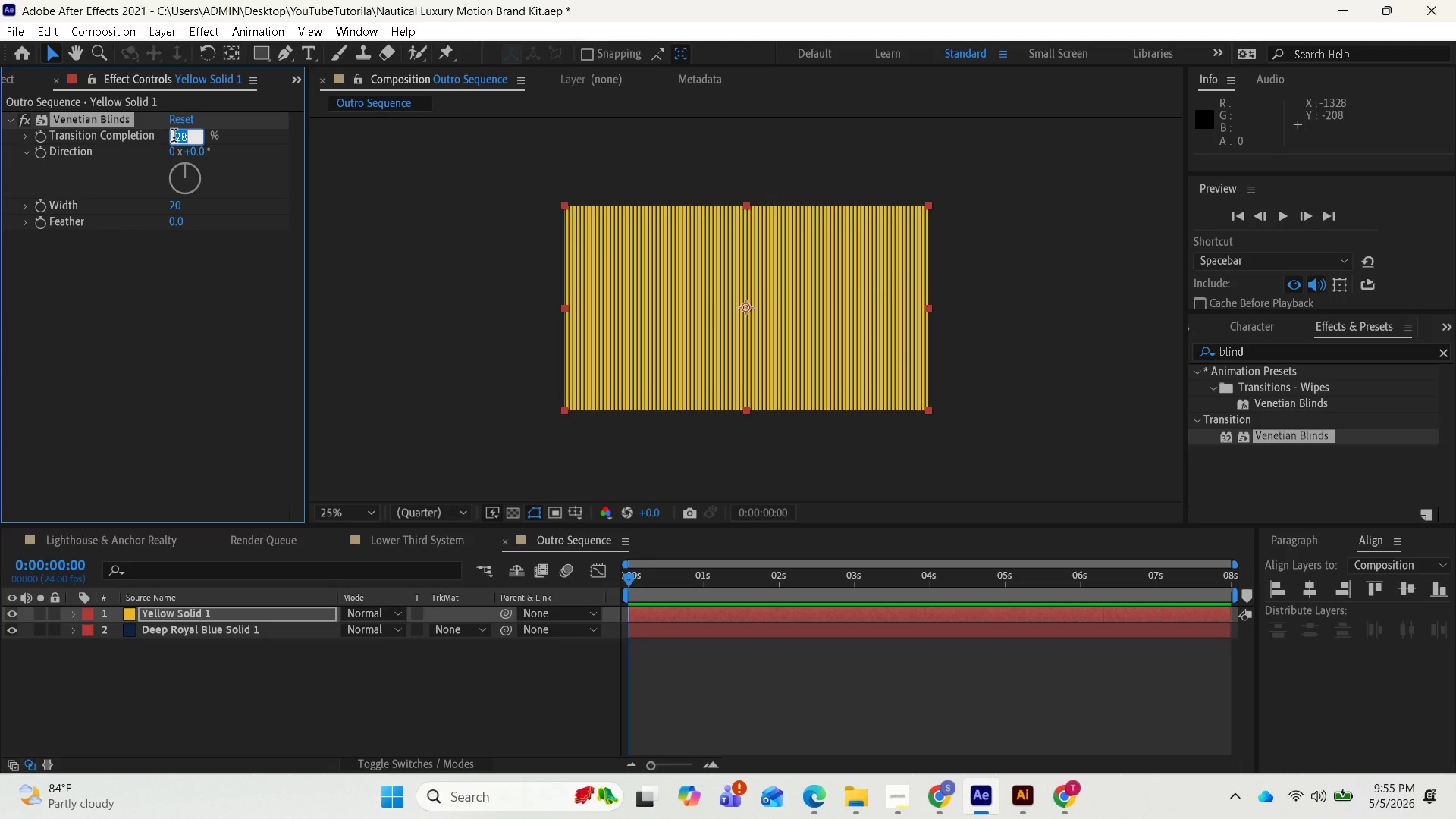 
type(80)
 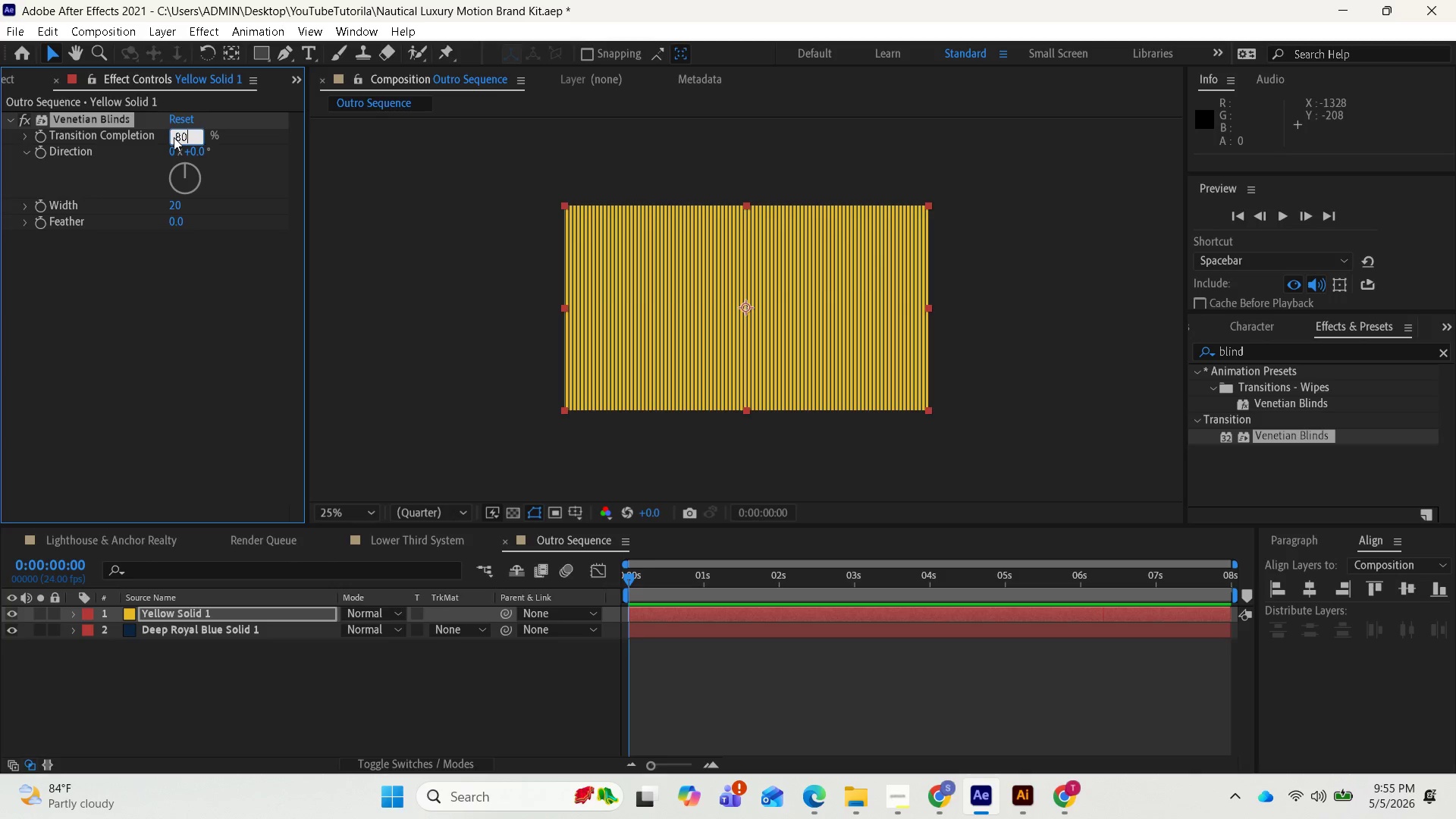 
key(Enter)
 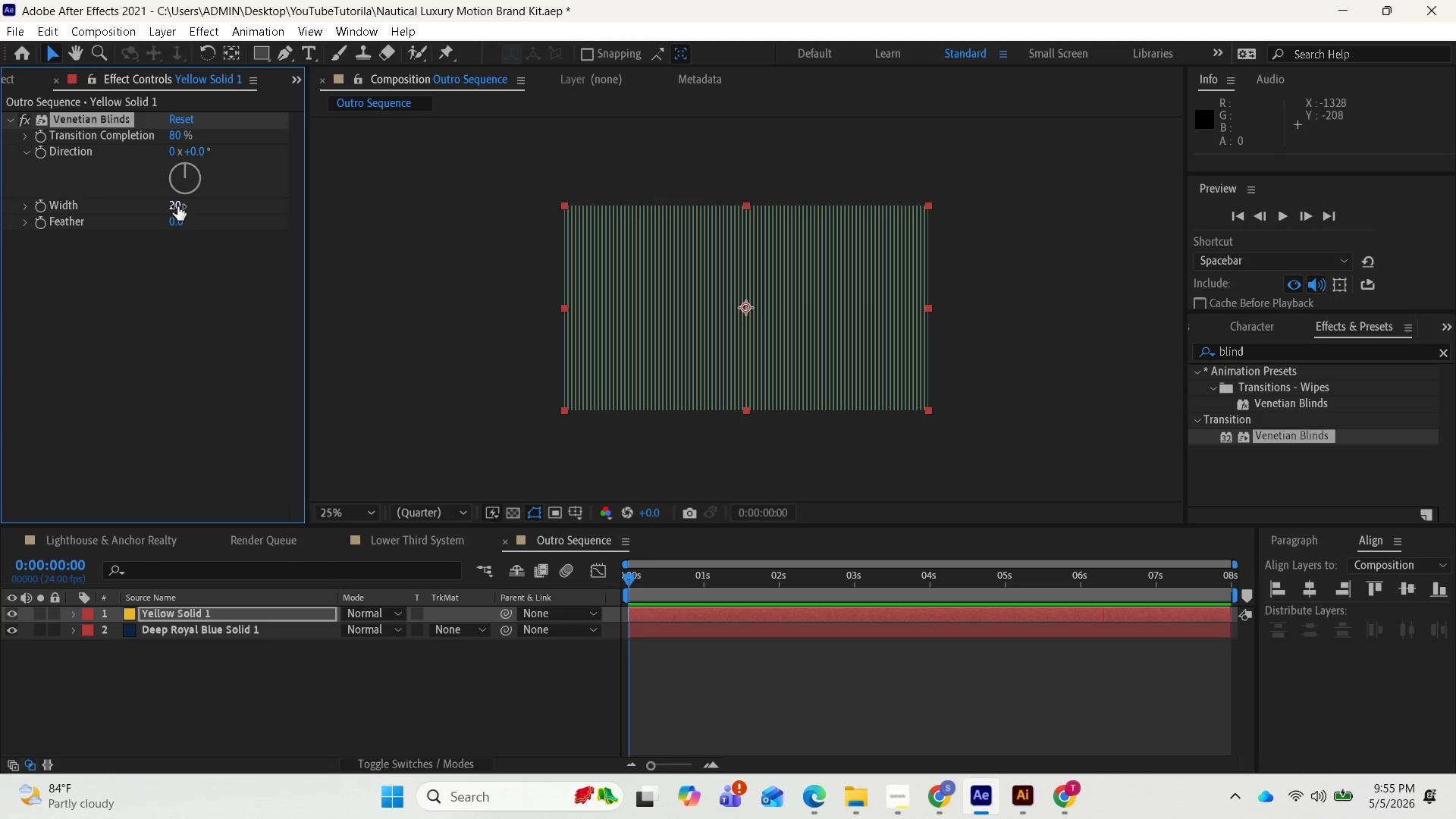 
left_click_drag(start_coordinate=[175, 208], to_coordinate=[234, 217])
 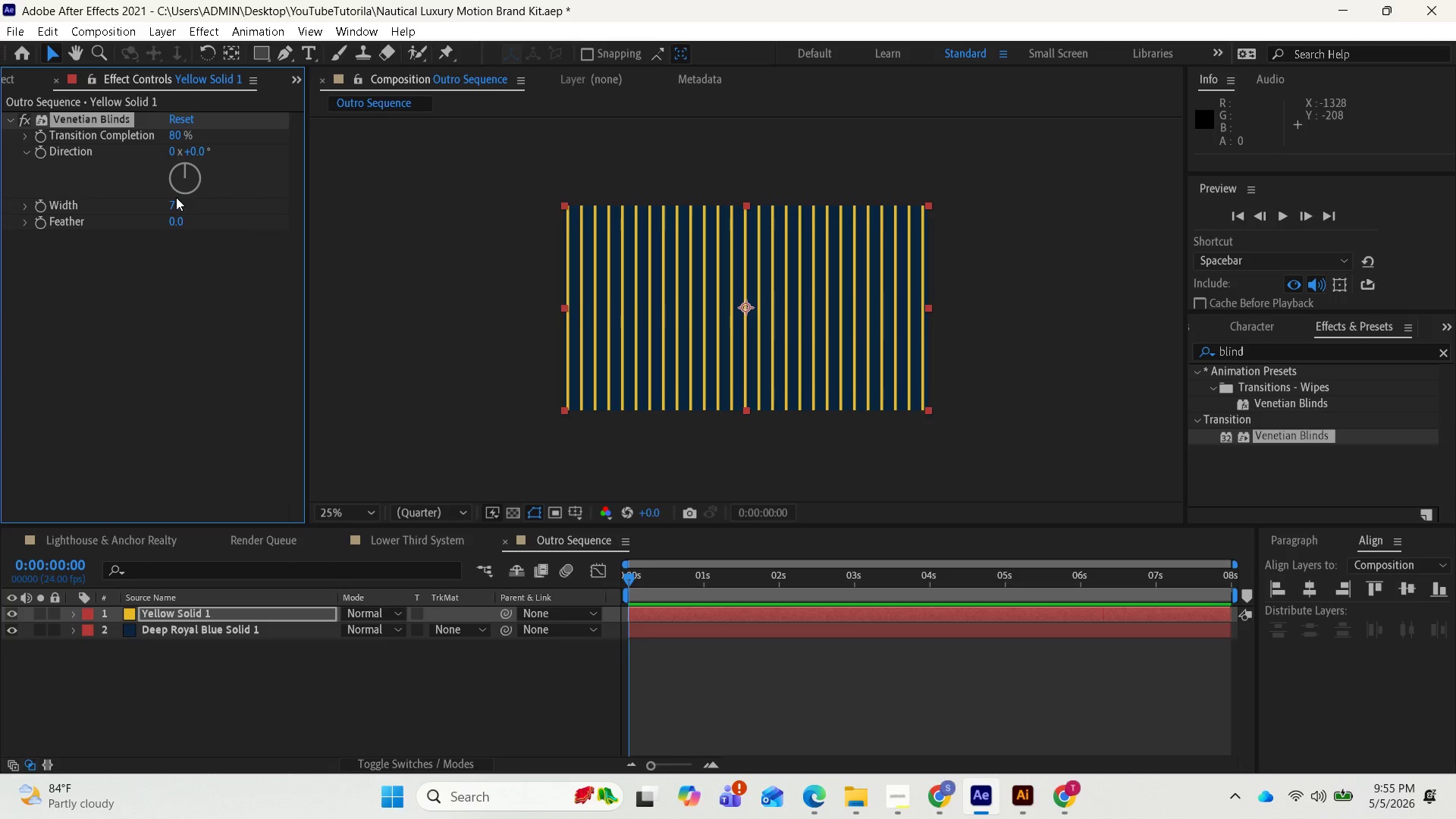 
left_click_drag(start_coordinate=[180, 209], to_coordinate=[224, 212])
 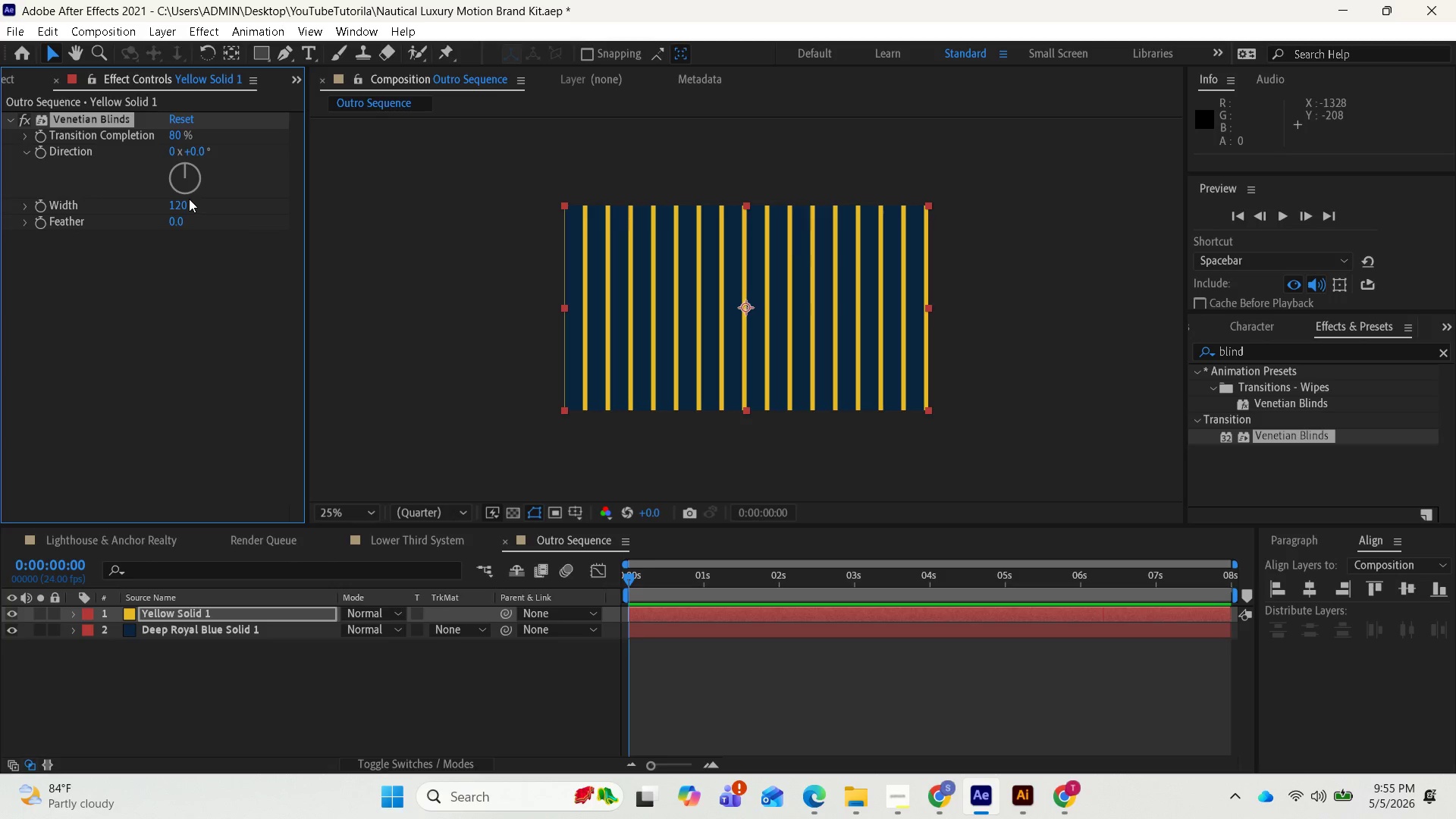 
type(100)
 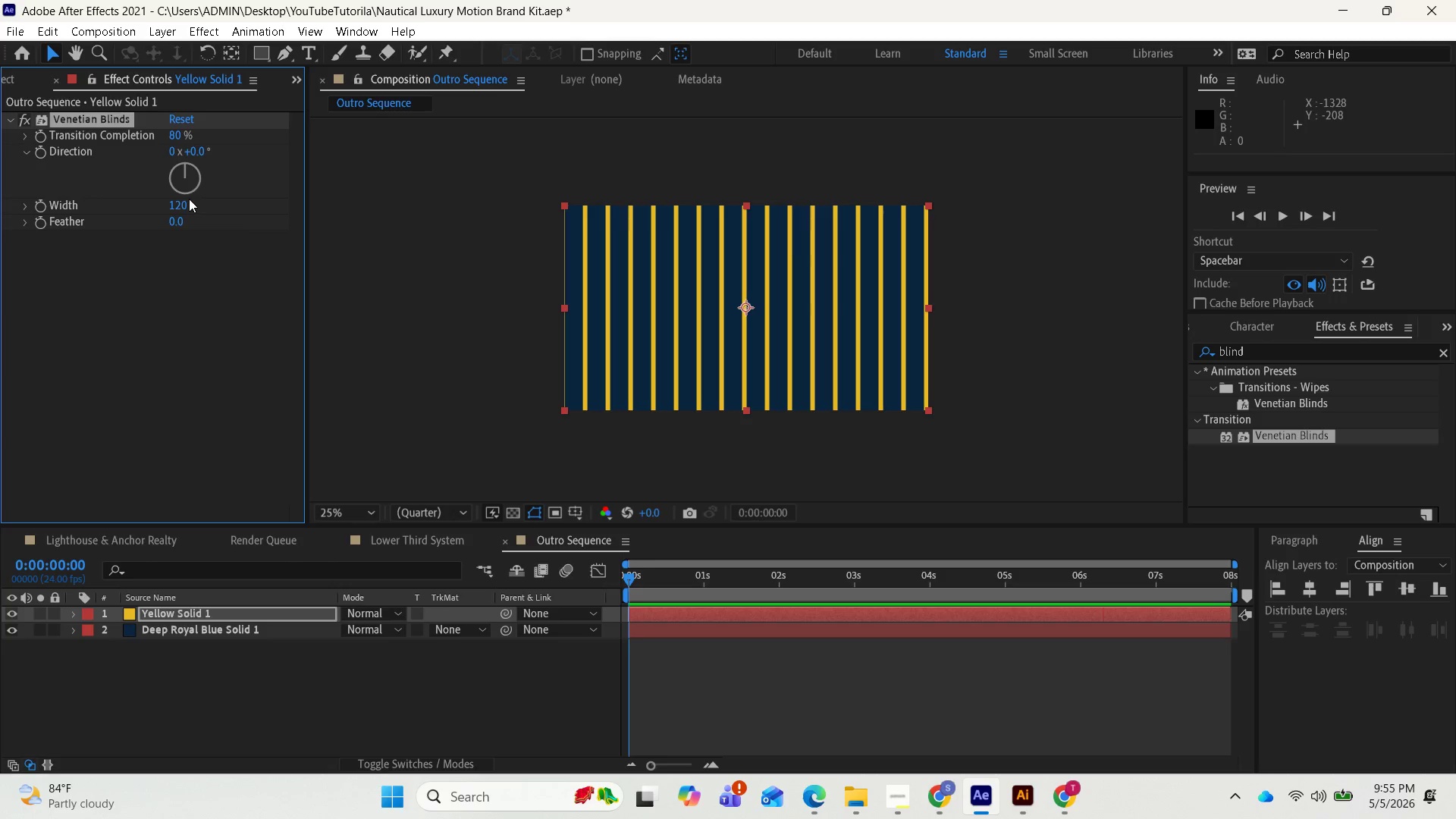 
key(Enter)
 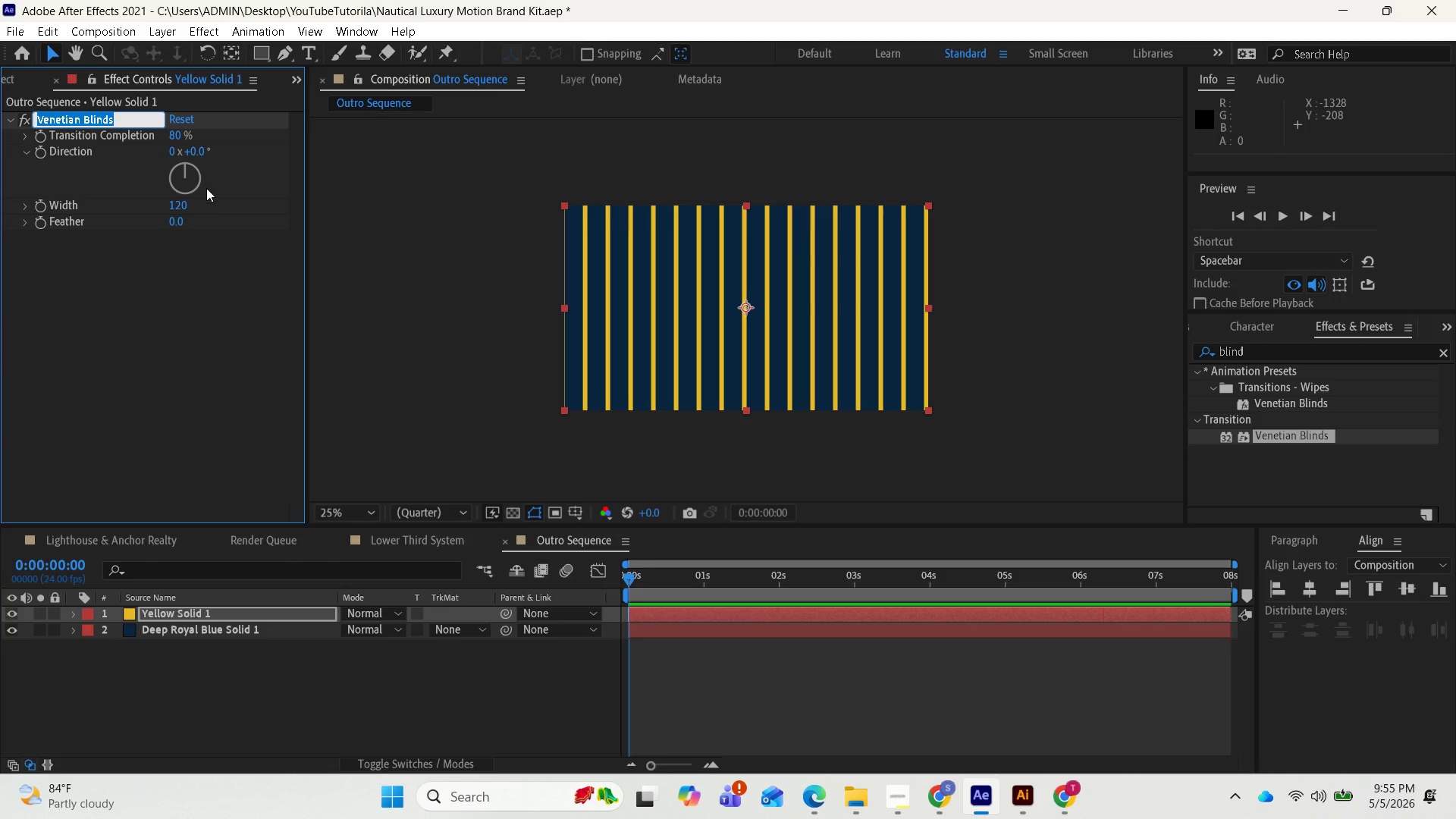 
left_click([185, 210])
 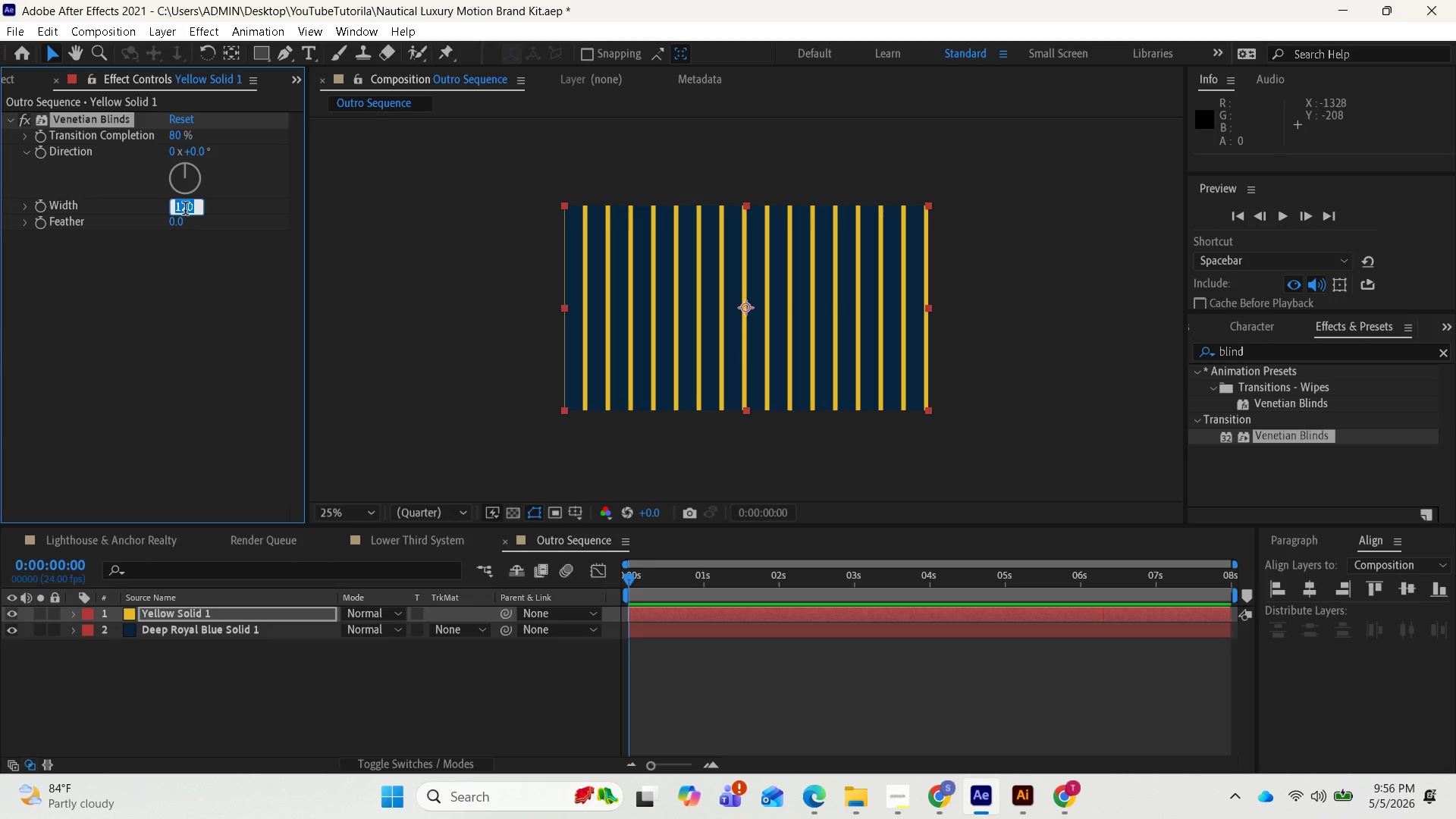 
type(100)
 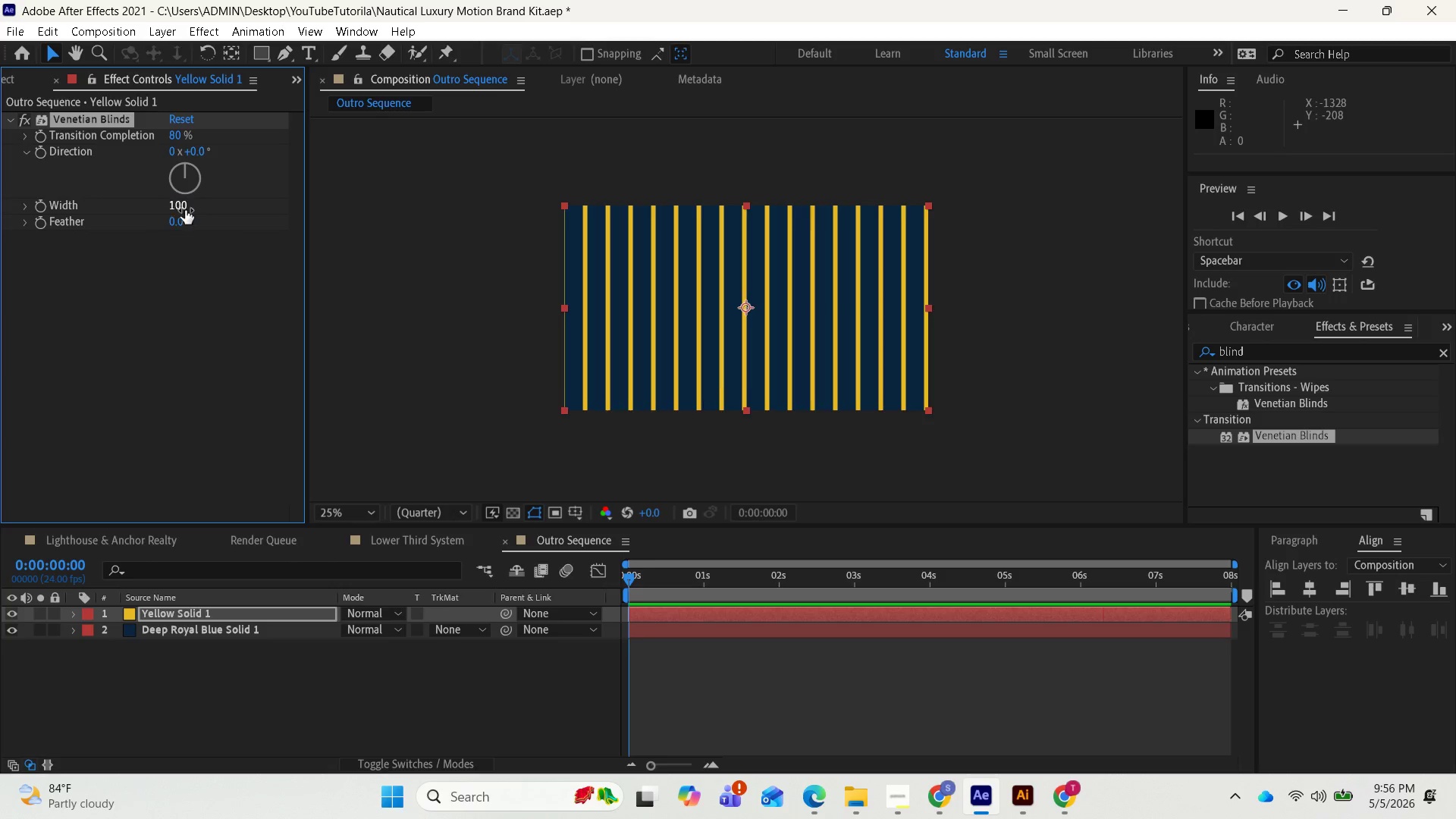 
key(Enter)
 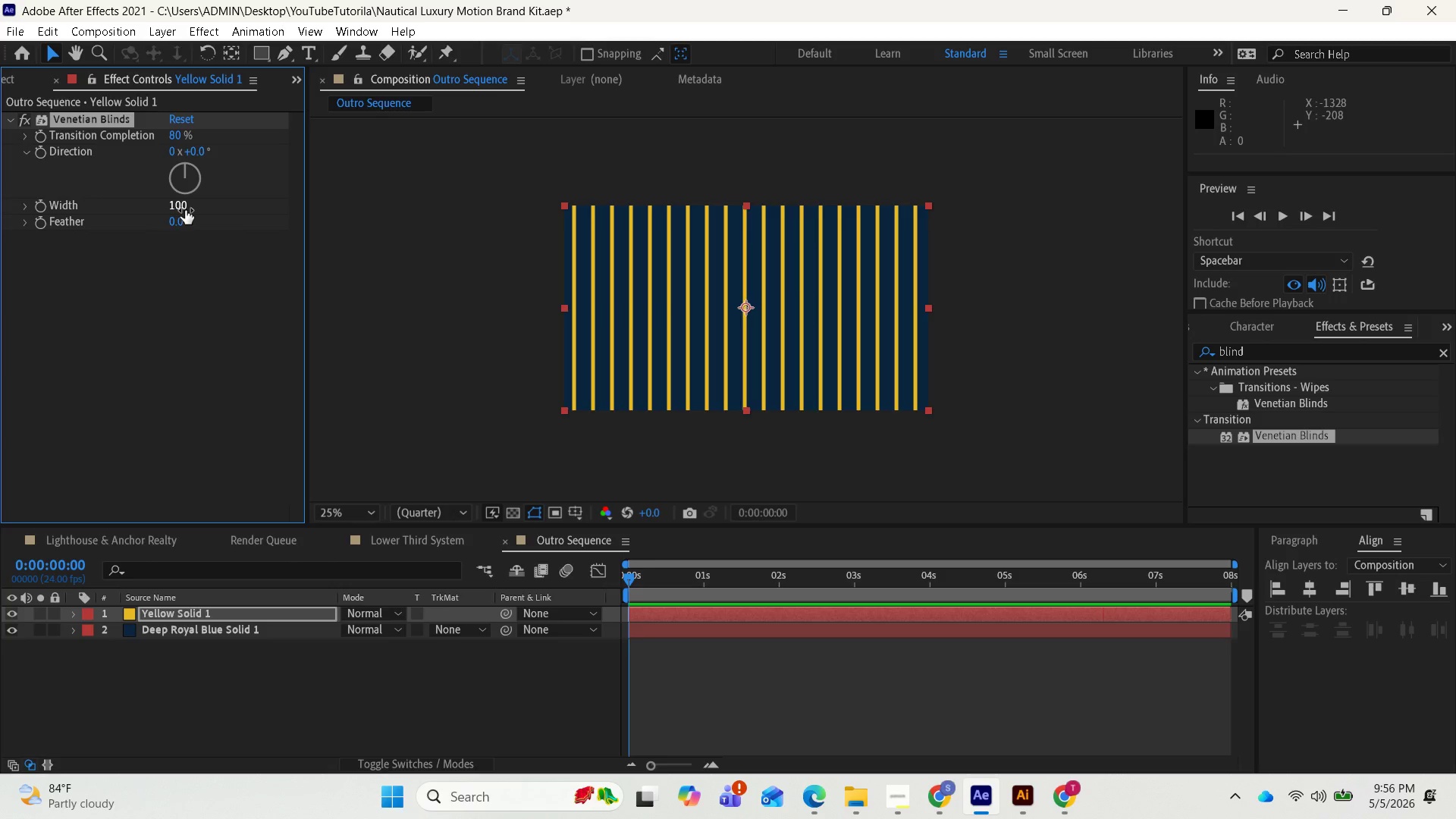 
wait(17.09)
 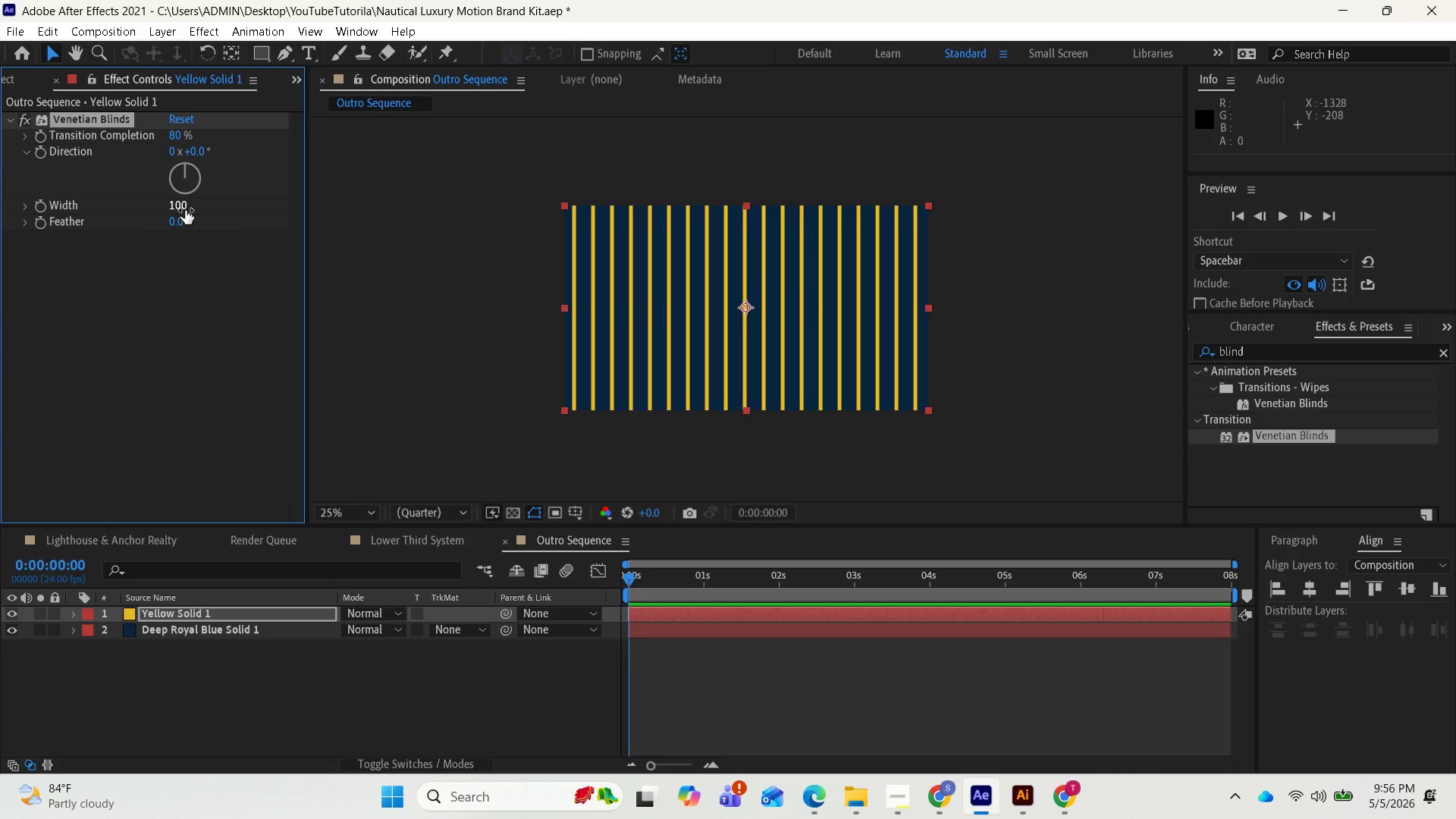 
left_click_drag(start_coordinate=[195, 152], to_coordinate=[235, 160])
 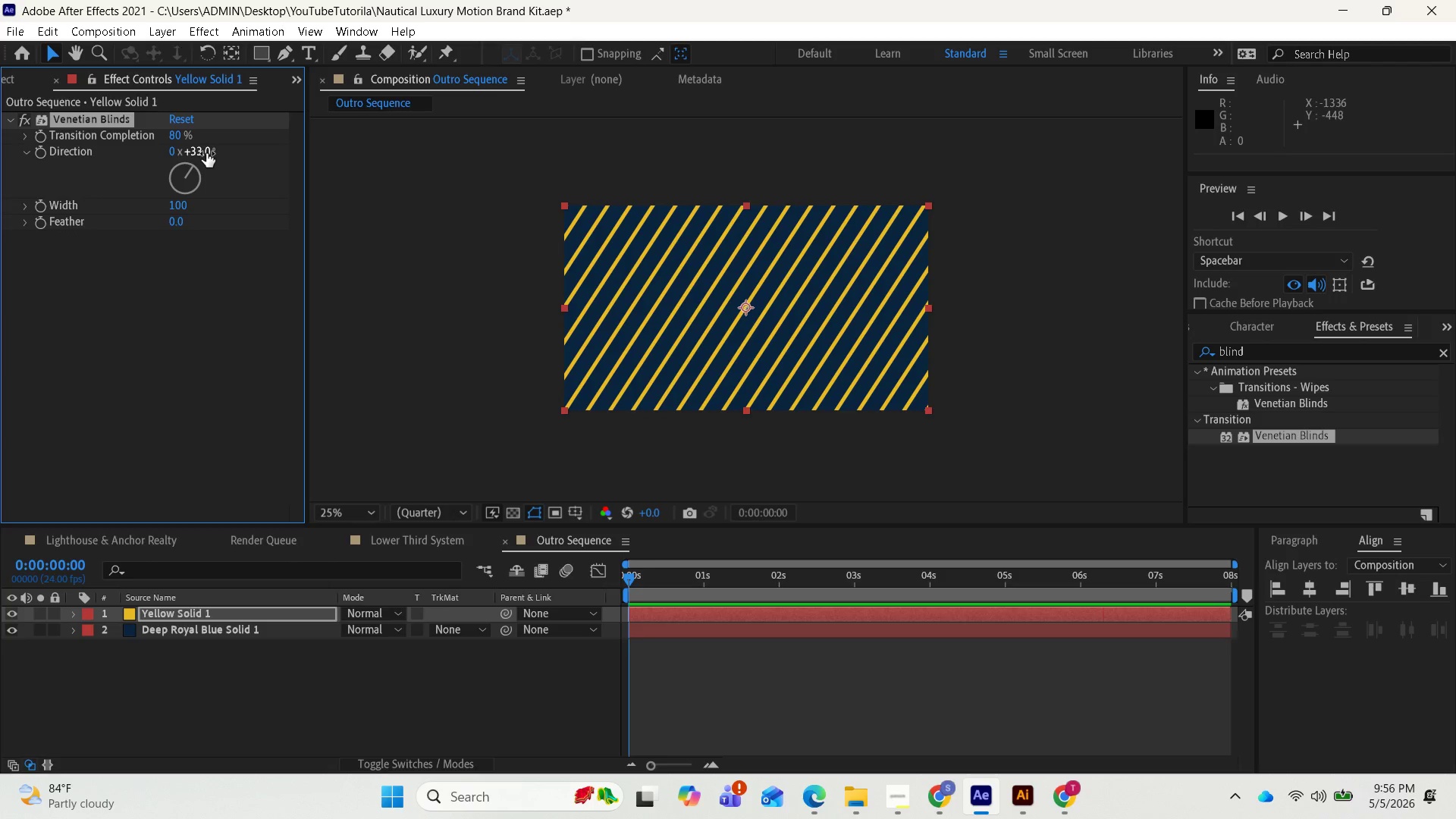 
left_click([206, 153])
 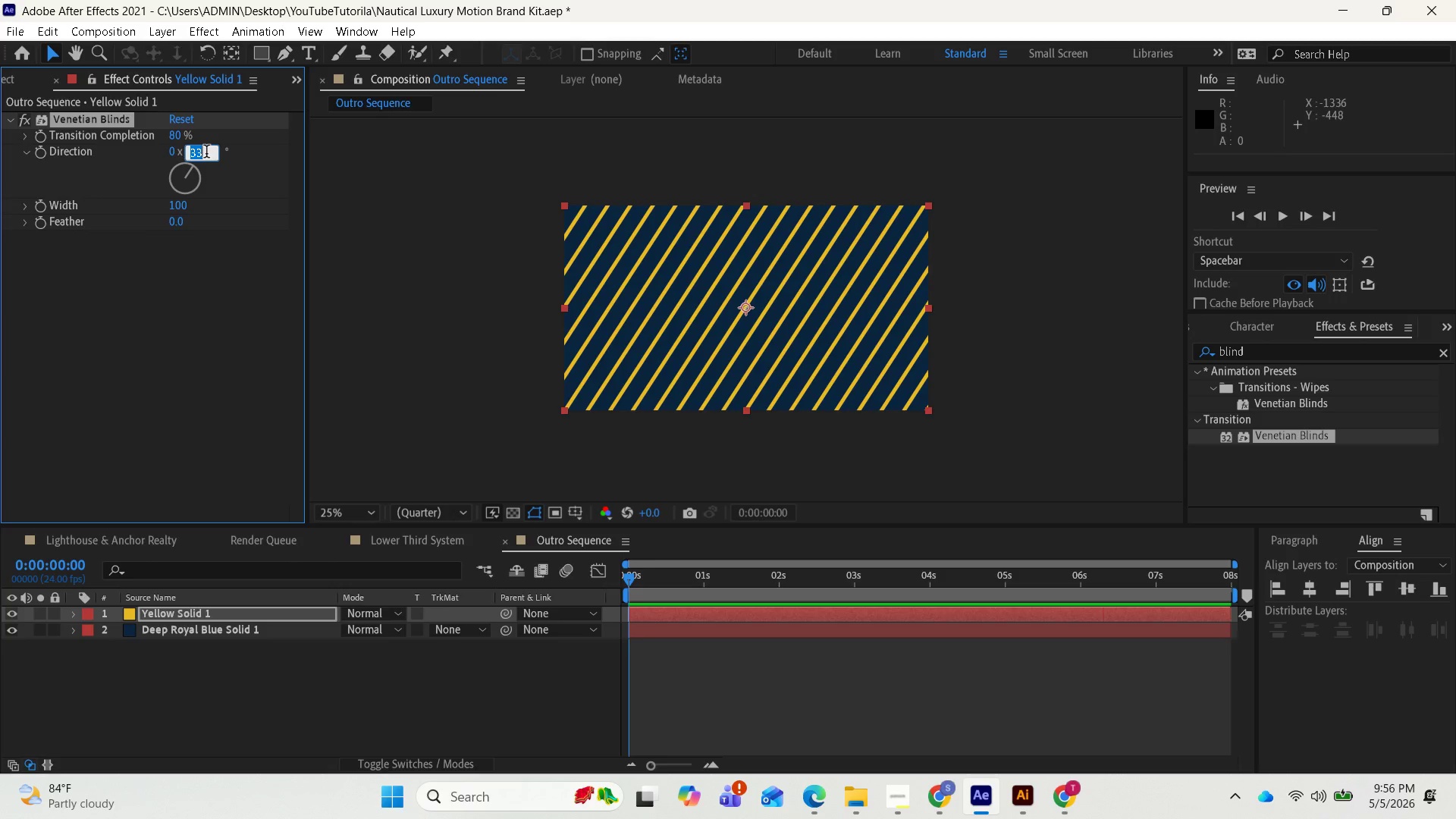 
type(45')
key(Backspace)
 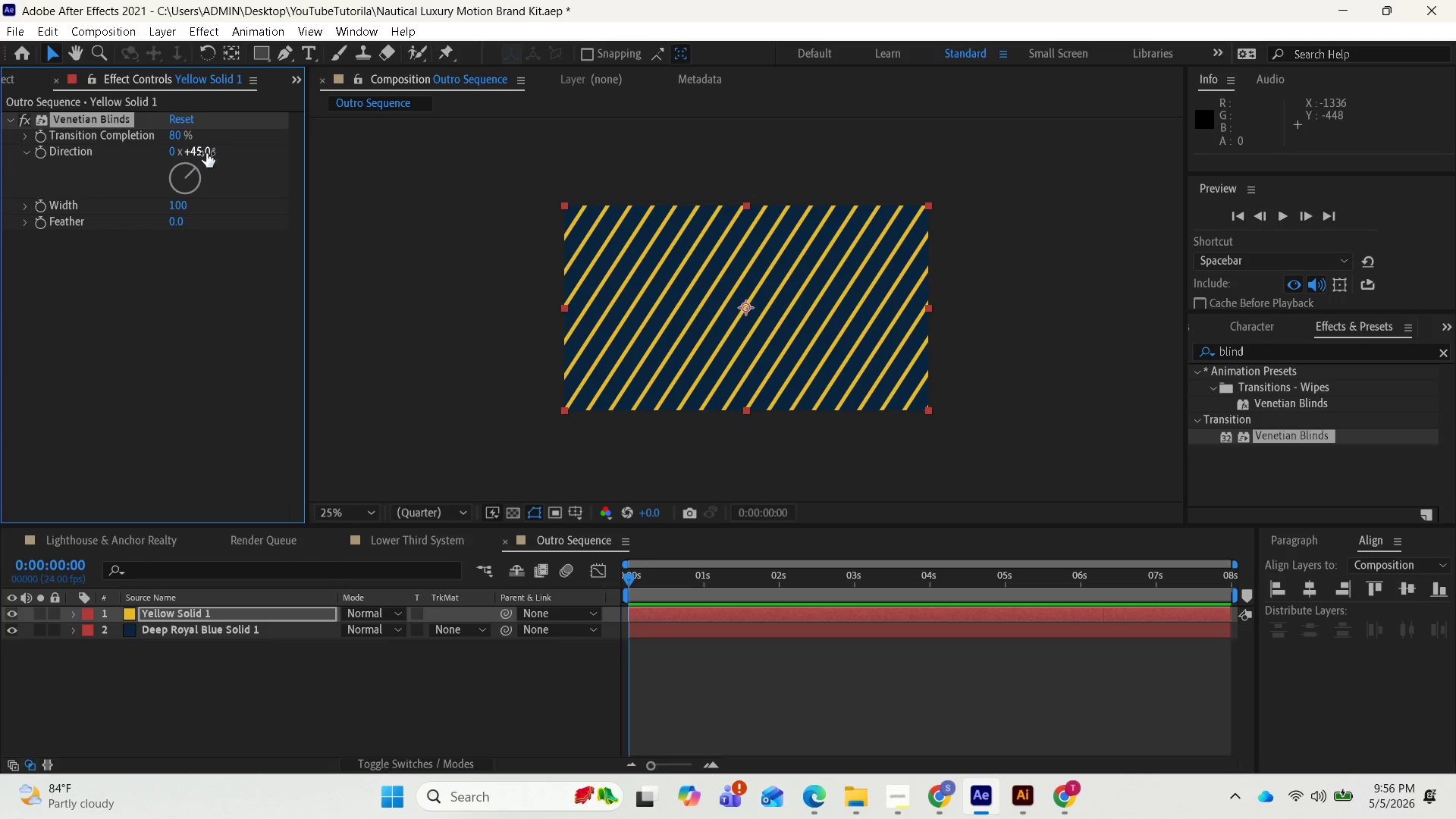 
key(Enter)
 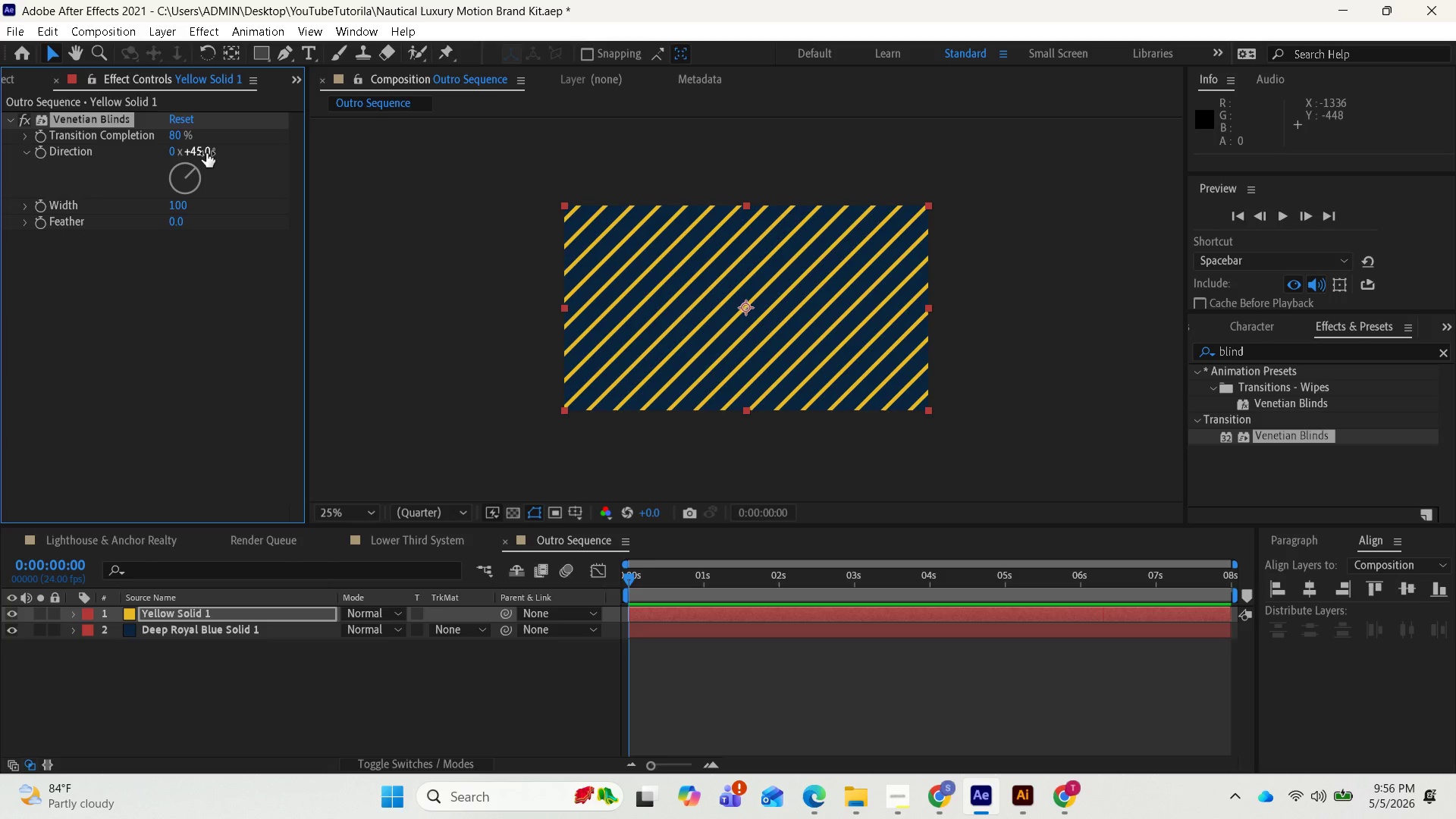 
wait(34.39)
 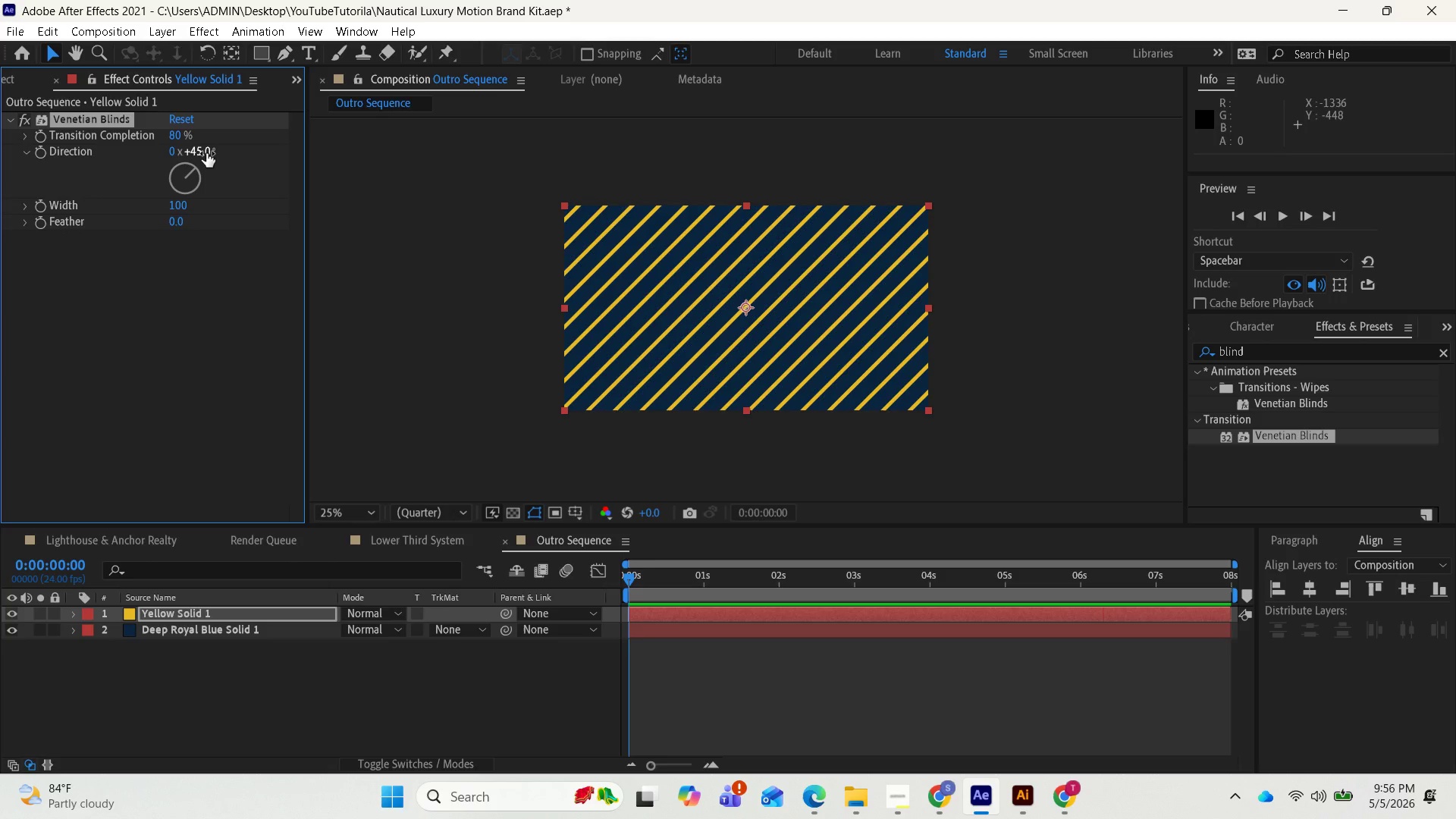 
left_click_drag(start_coordinate=[1288, 350], to_coordinate=[1212, 358])
 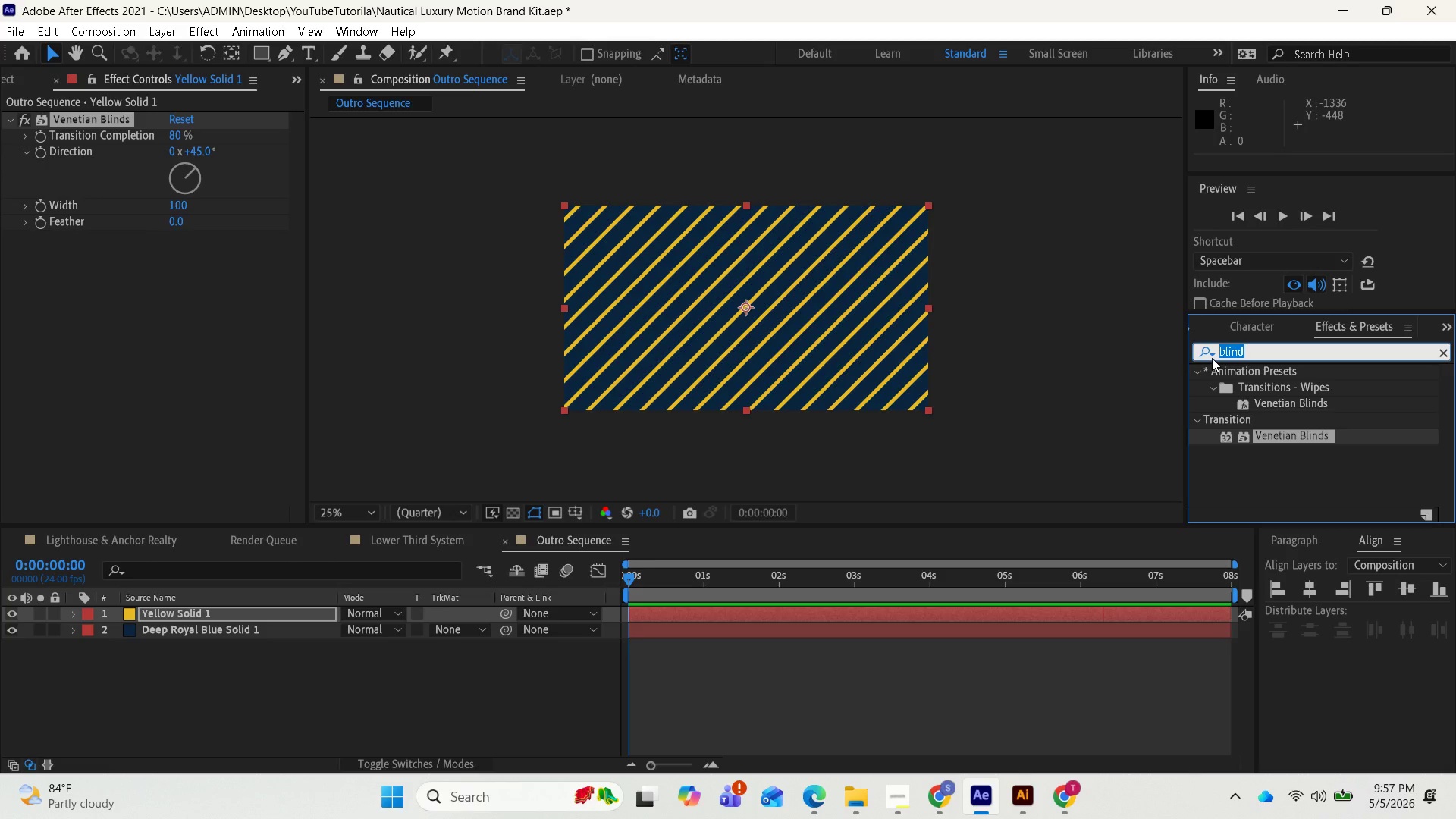 
type(wave)
 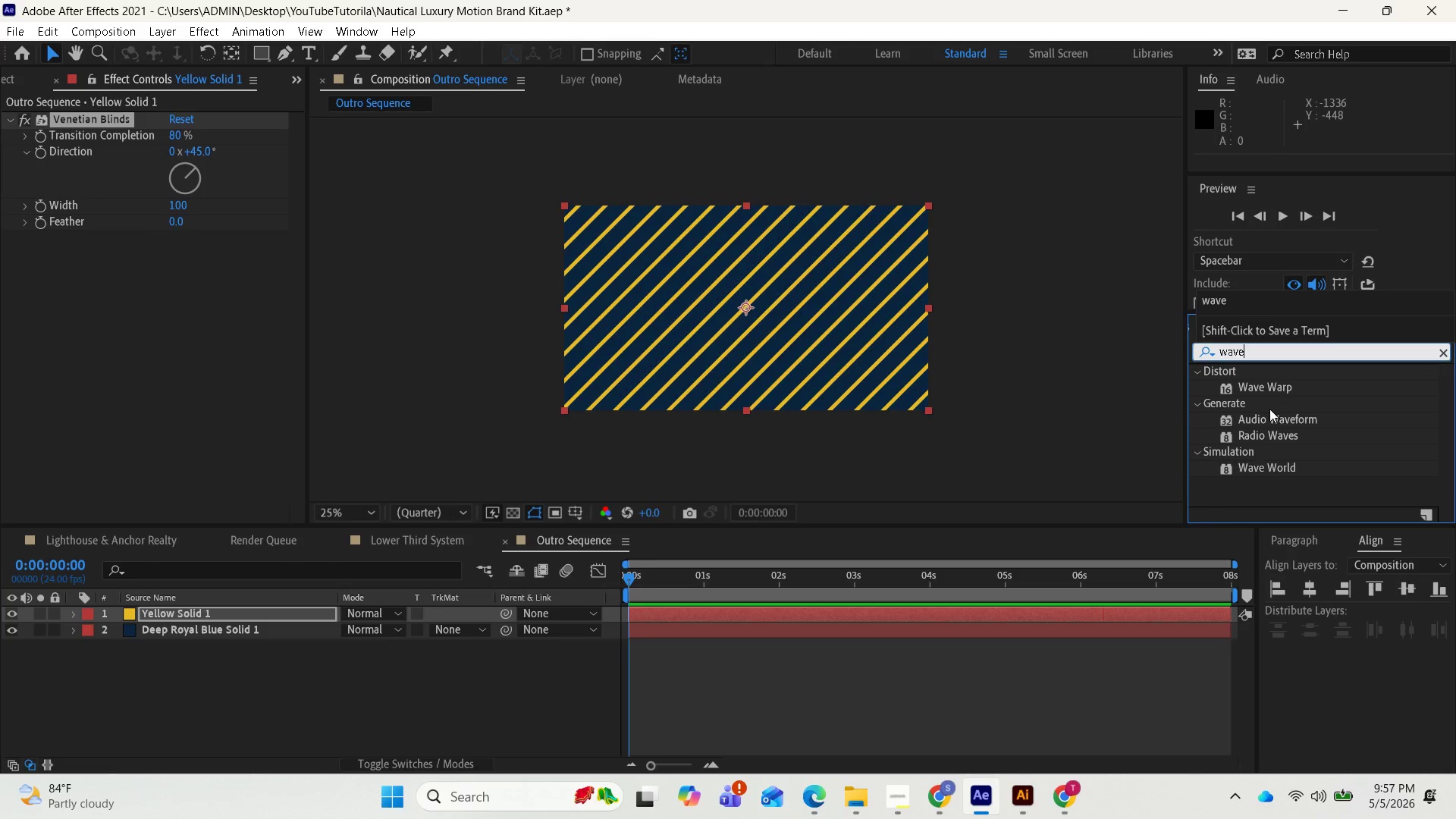 
left_click_drag(start_coordinate=[1264, 387], to_coordinate=[1029, 612])
 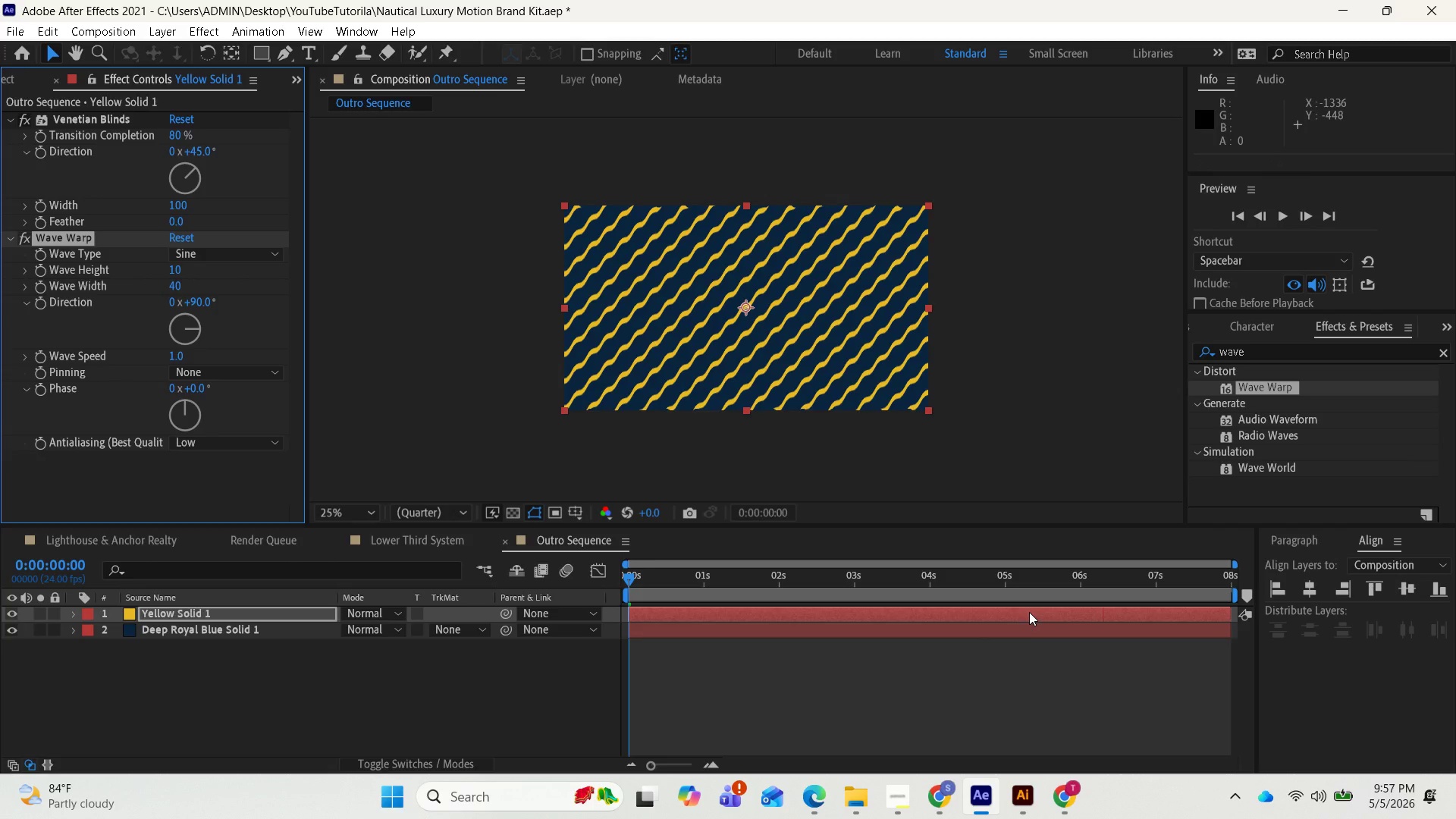 
wait(11.31)
 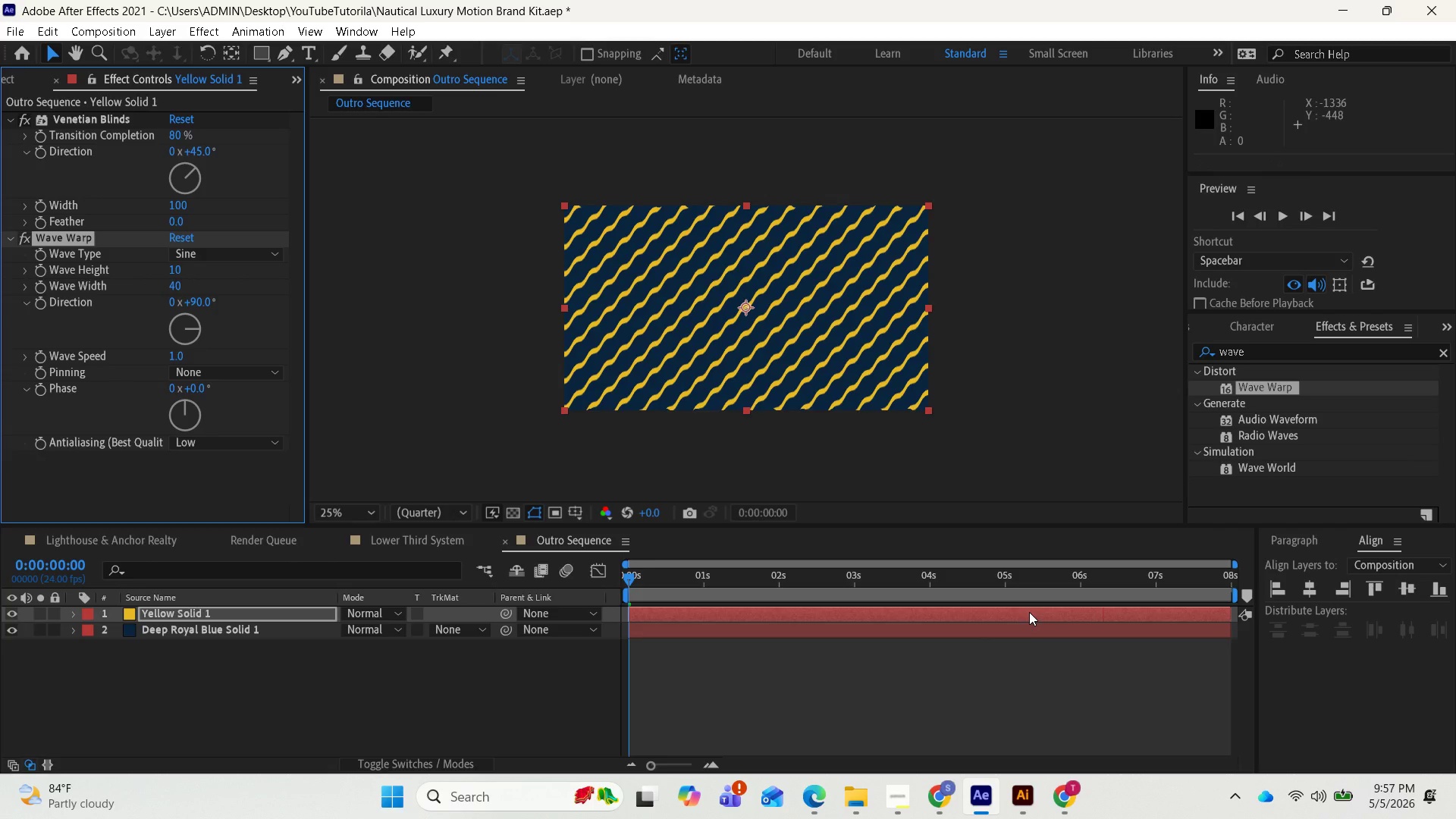 
key(Space)
 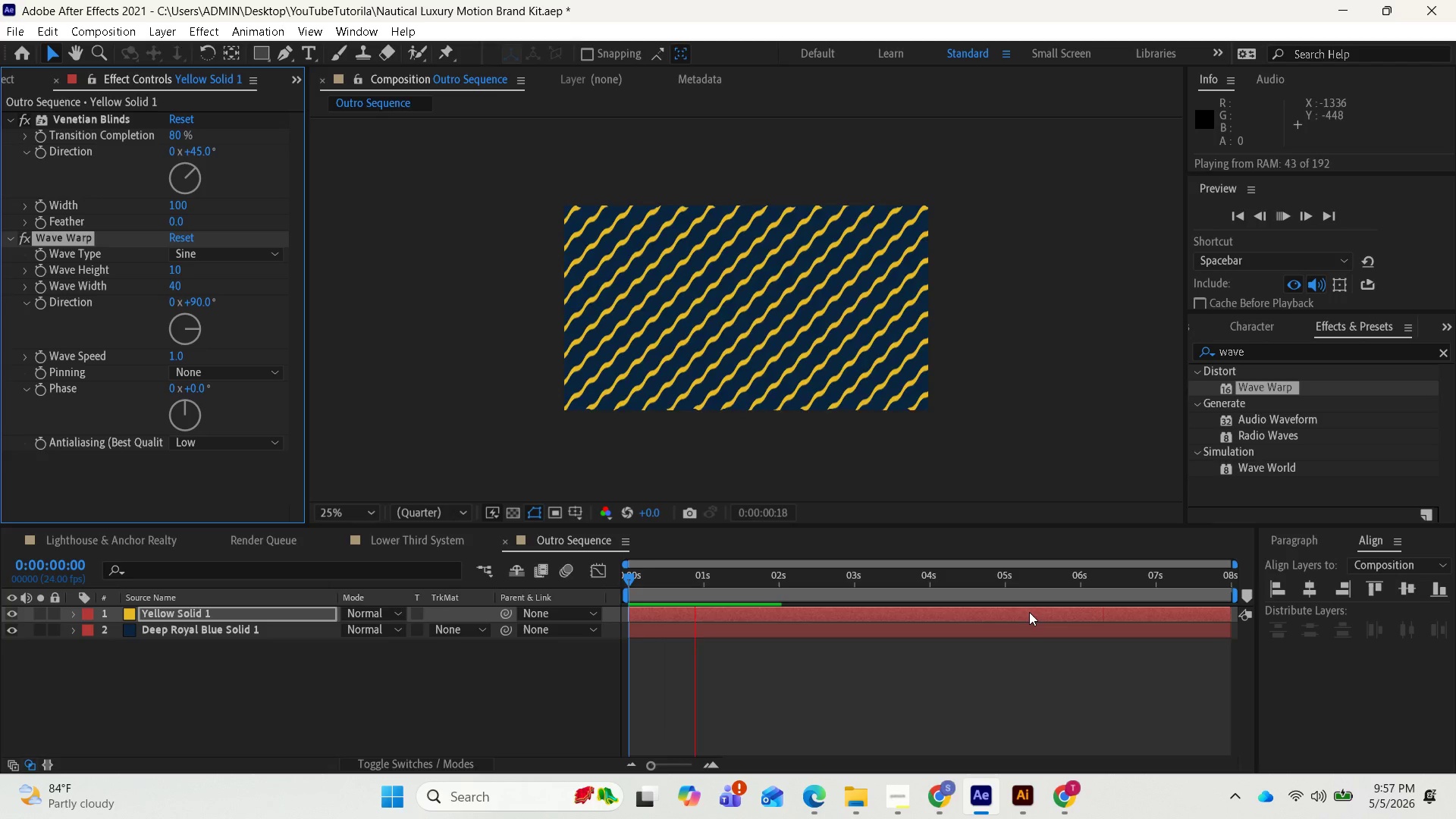 
key(Space)
 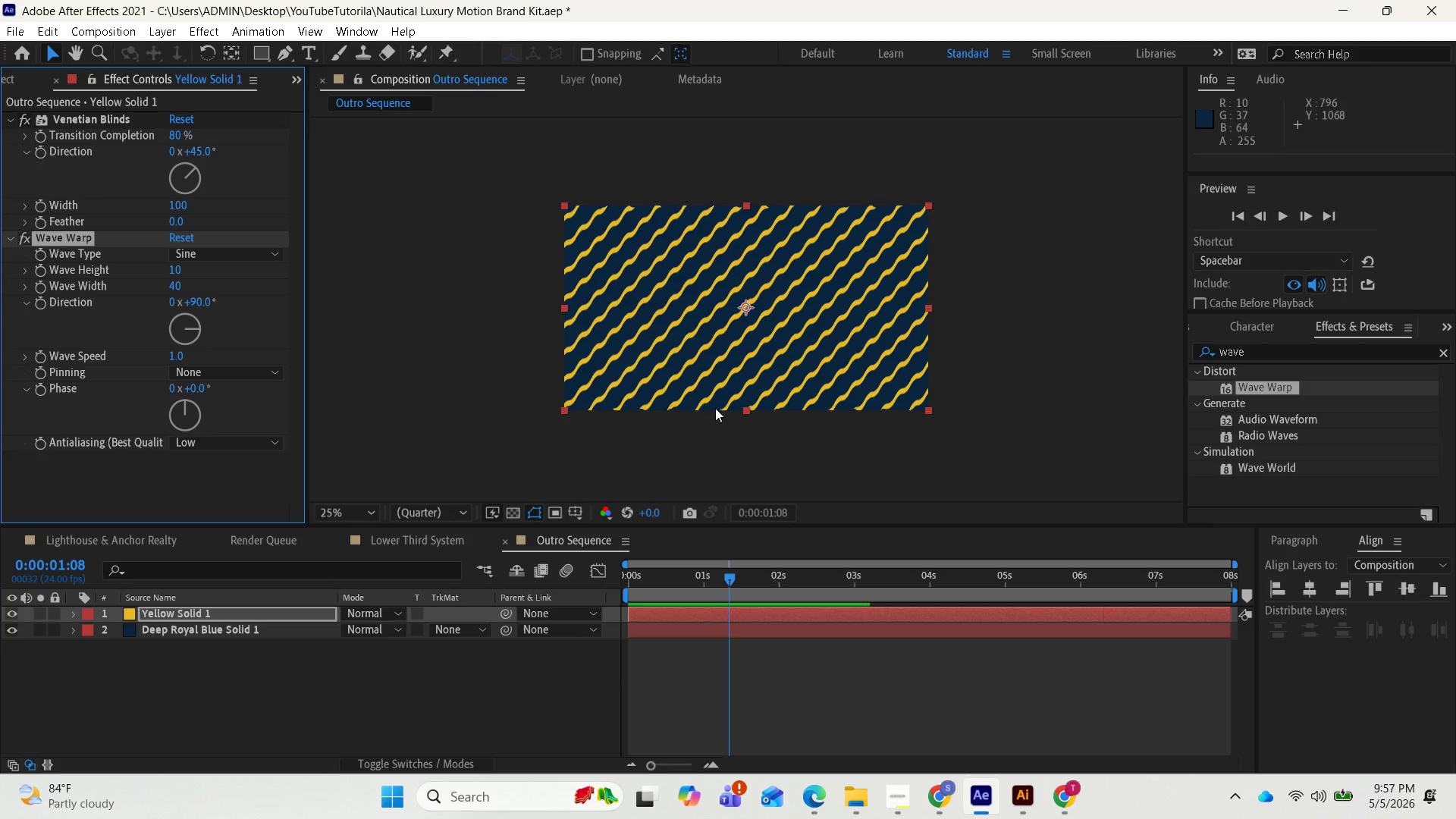 
wait(5.39)
 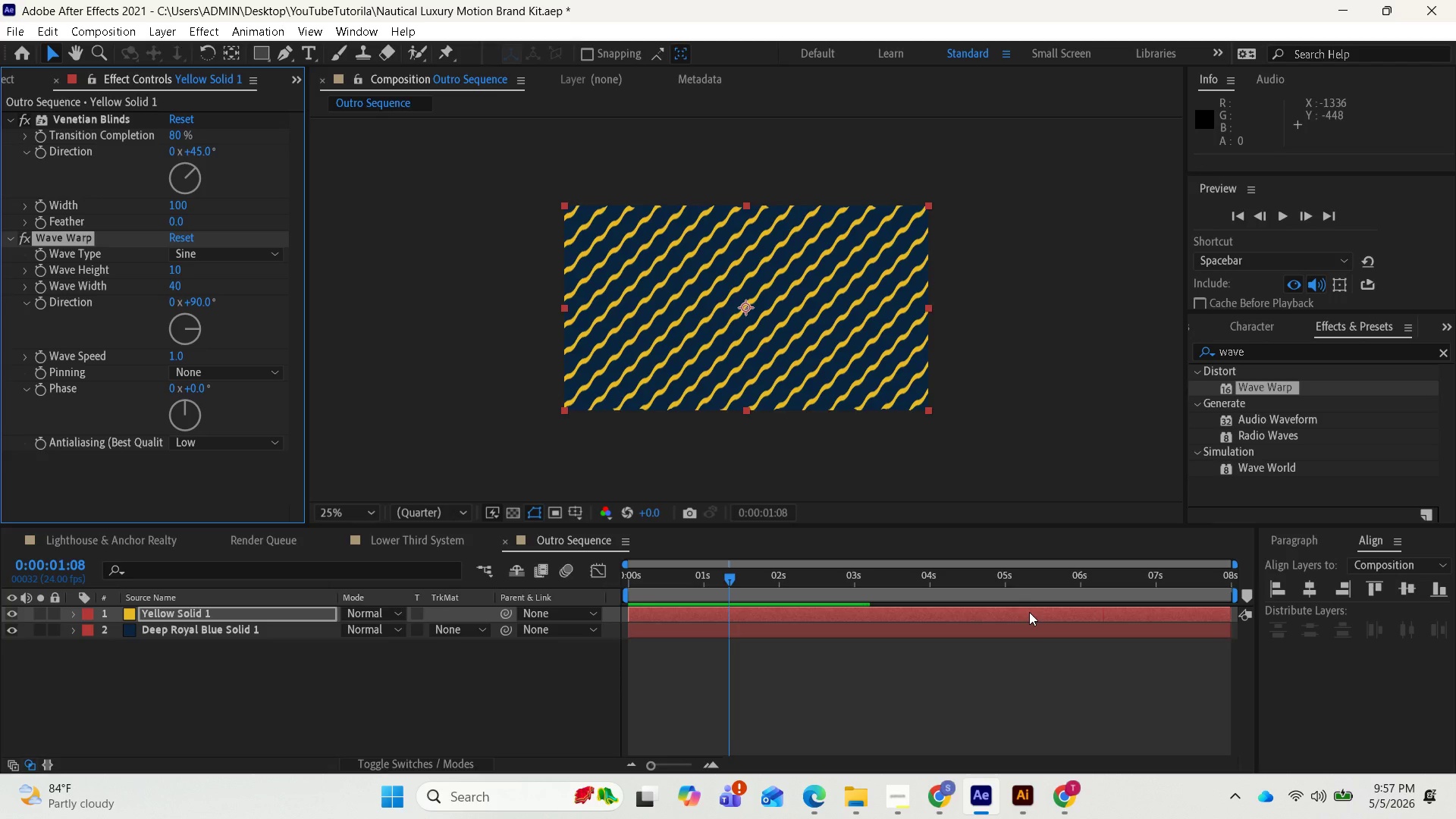 
left_click_drag(start_coordinate=[179, 271], to_coordinate=[190, 279])
 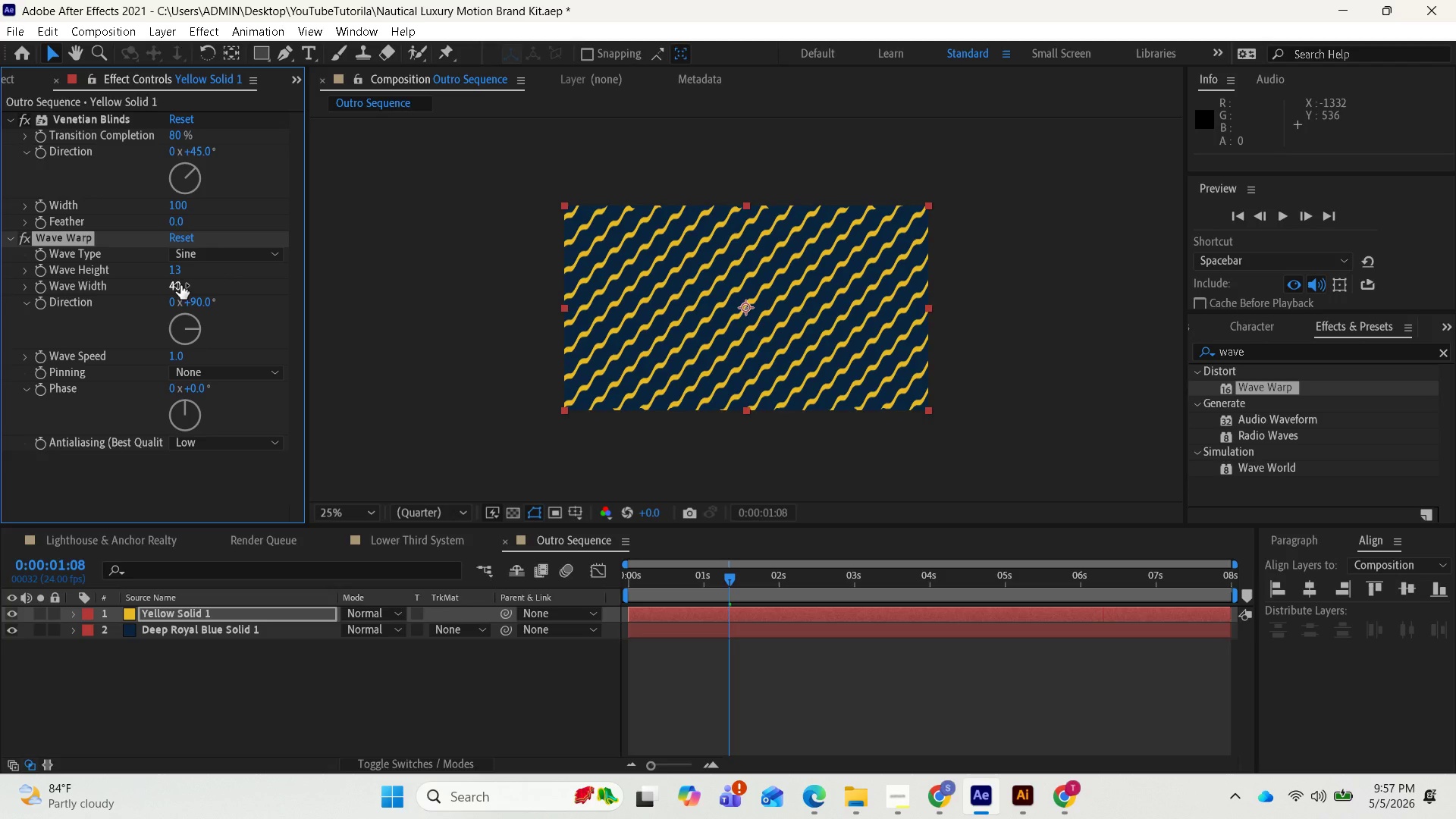 
left_click_drag(start_coordinate=[180, 285], to_coordinate=[236, 285])
 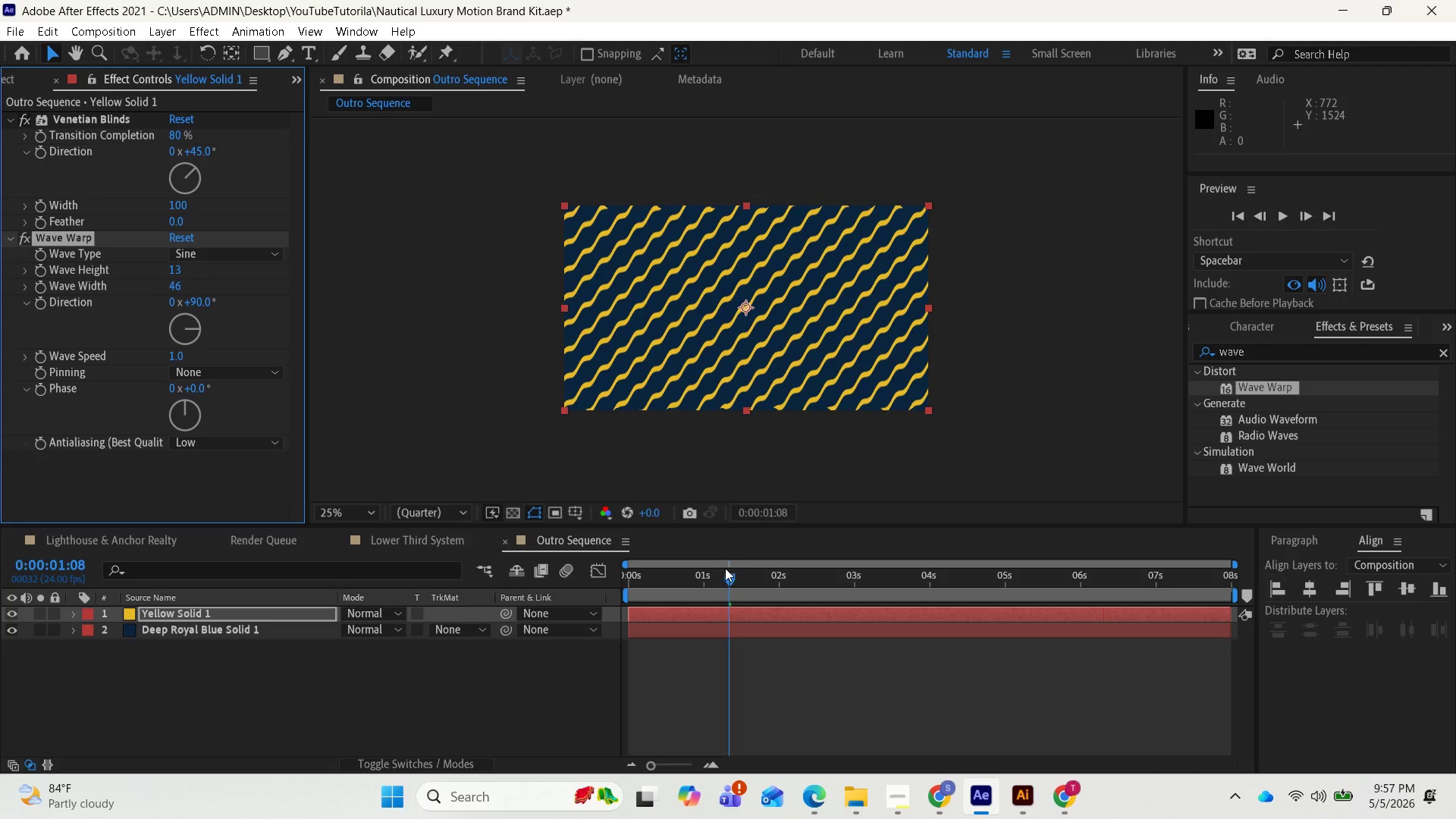 
left_click_drag(start_coordinate=[724, 576], to_coordinate=[638, 579])
 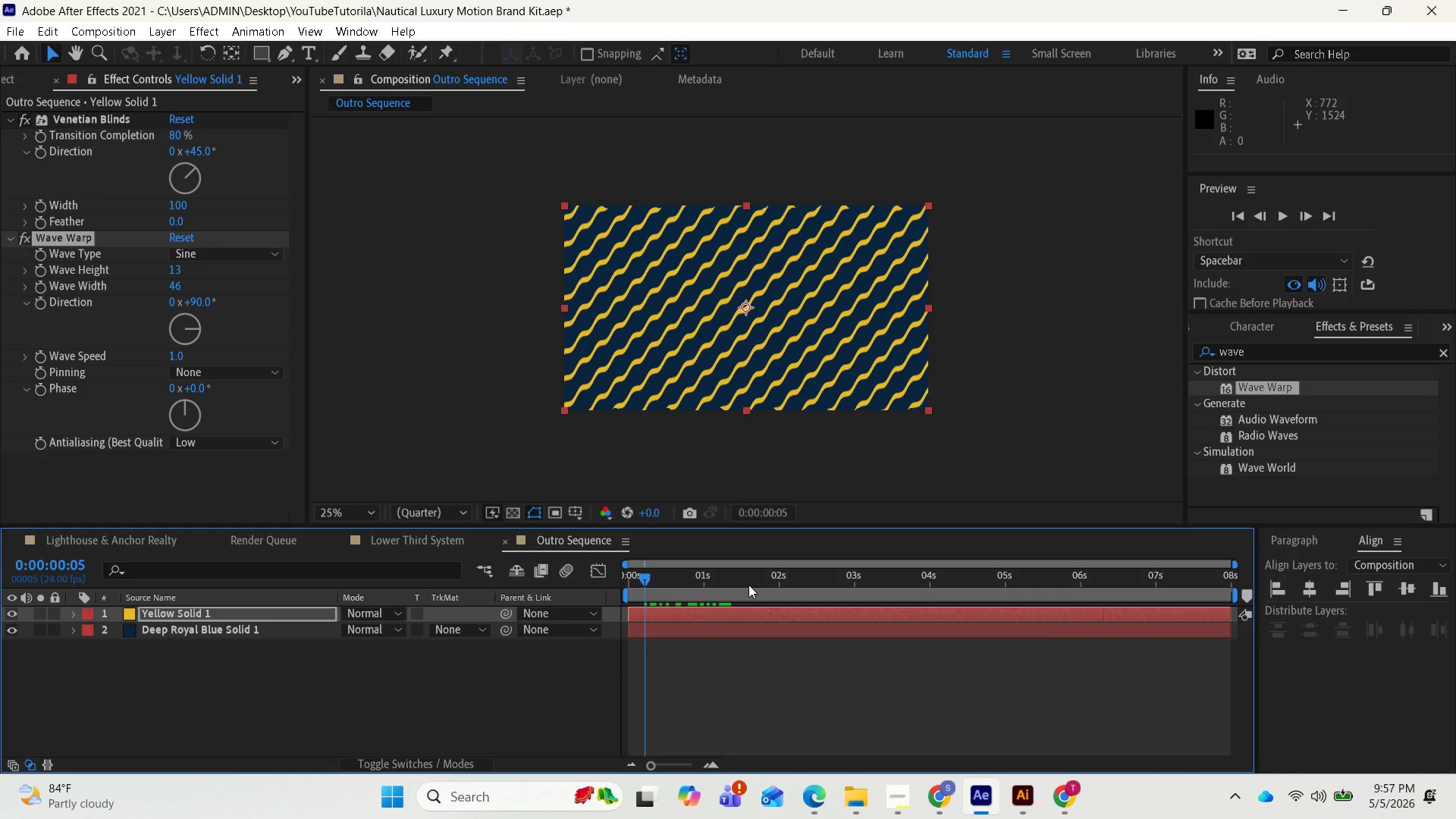 
key(Space)
 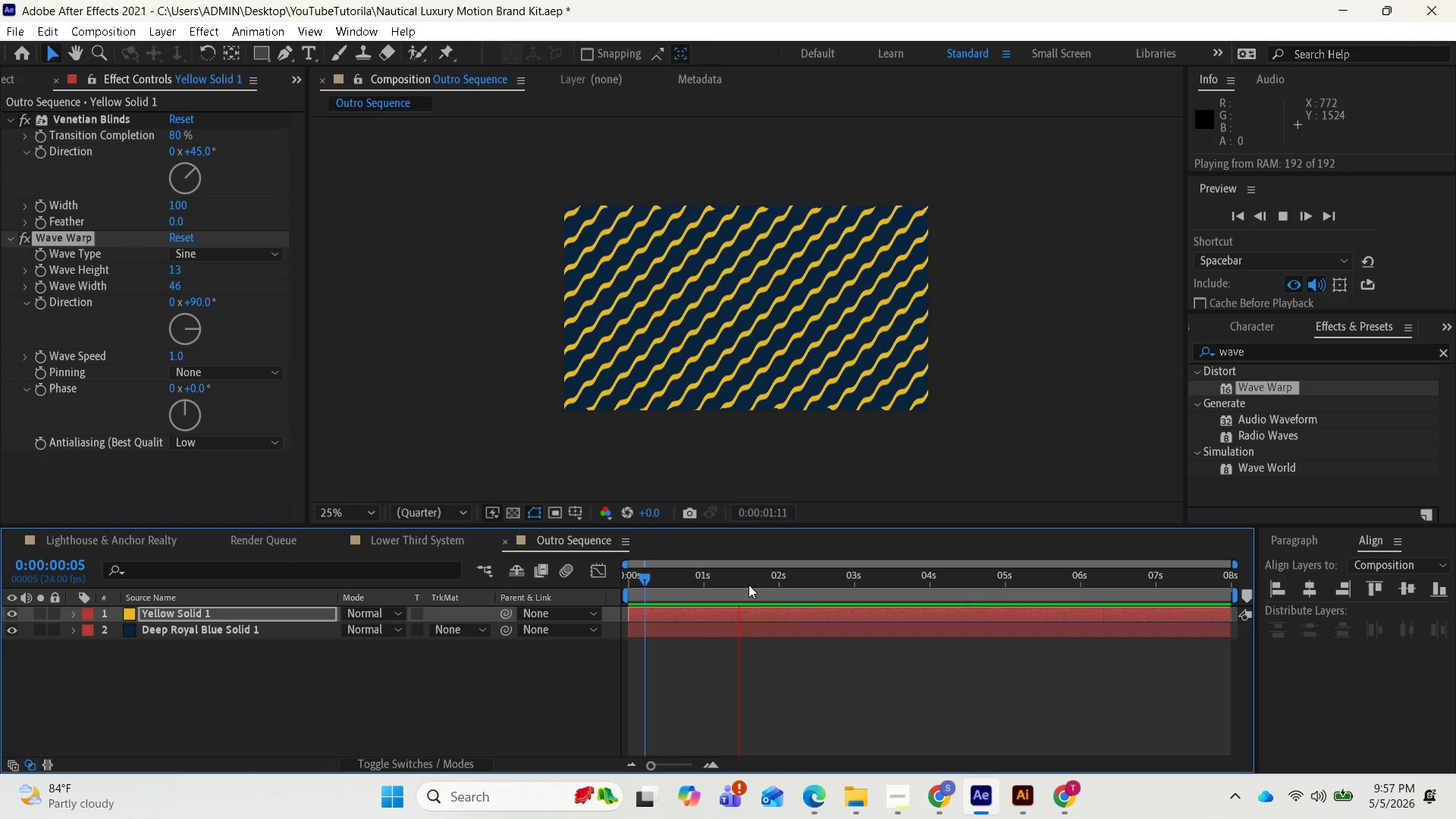 
key(Space)
 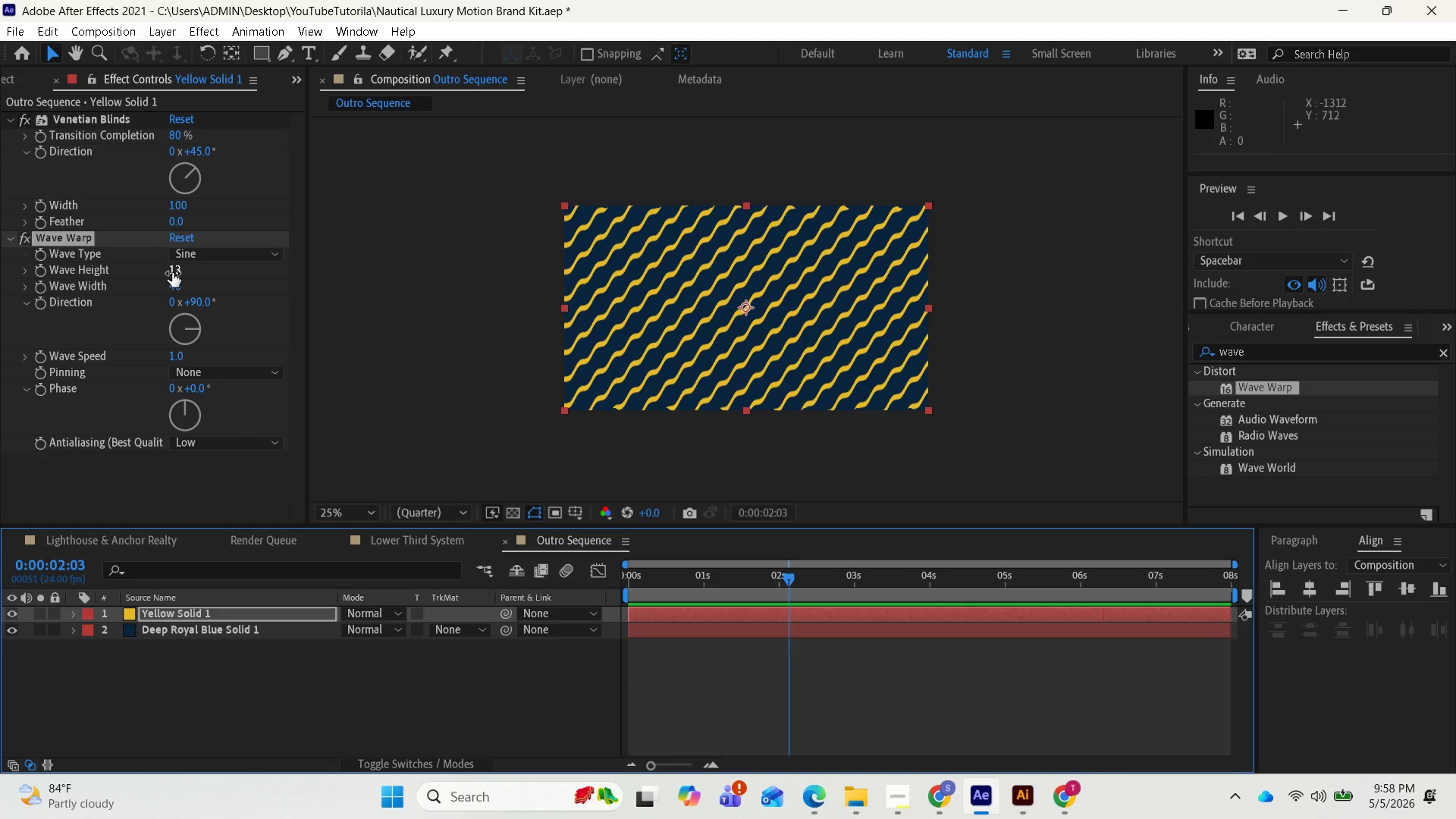 
wait(46.88)
 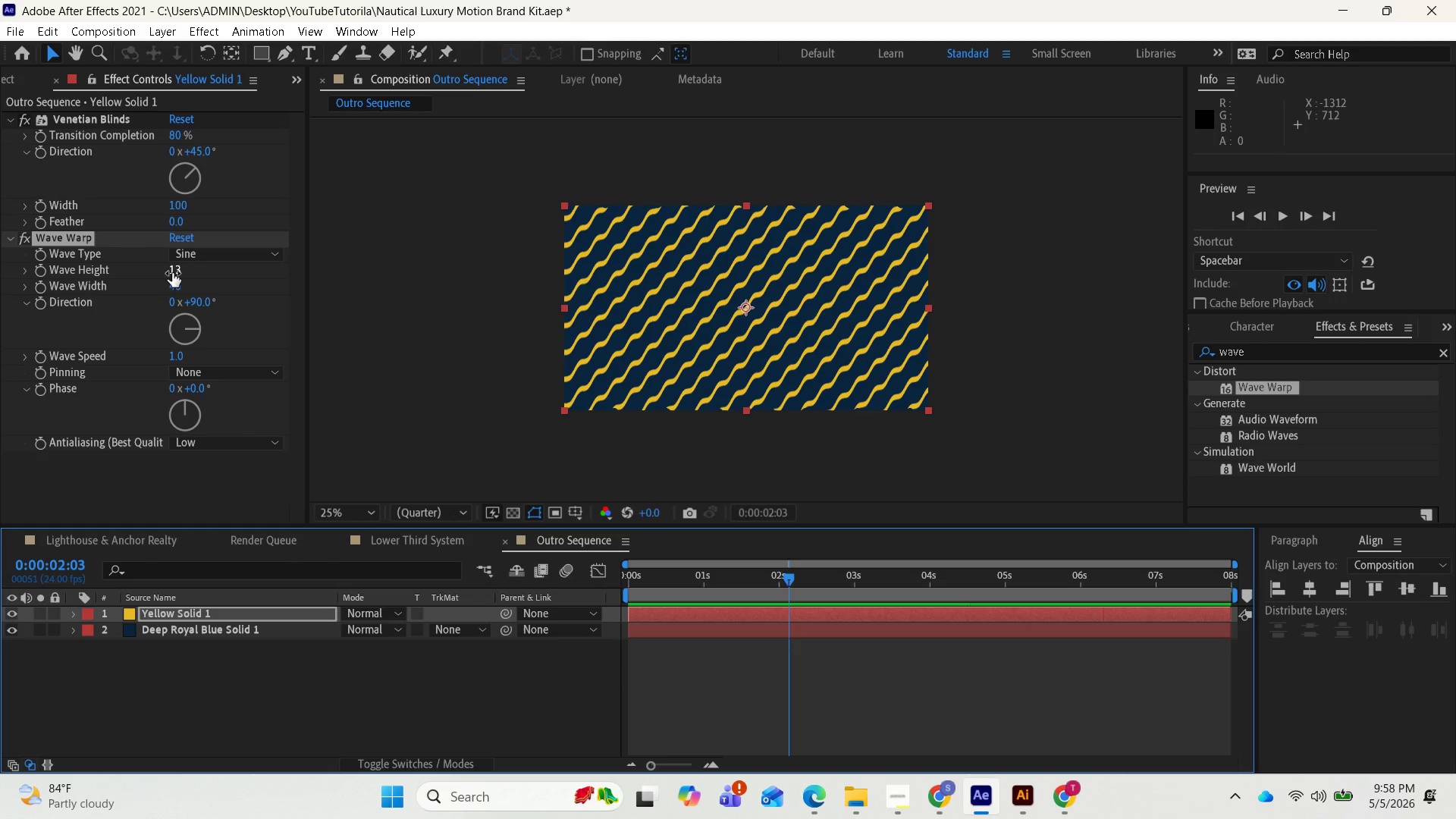 
left_click_drag(start_coordinate=[179, 289], to_coordinate=[411, 295])
 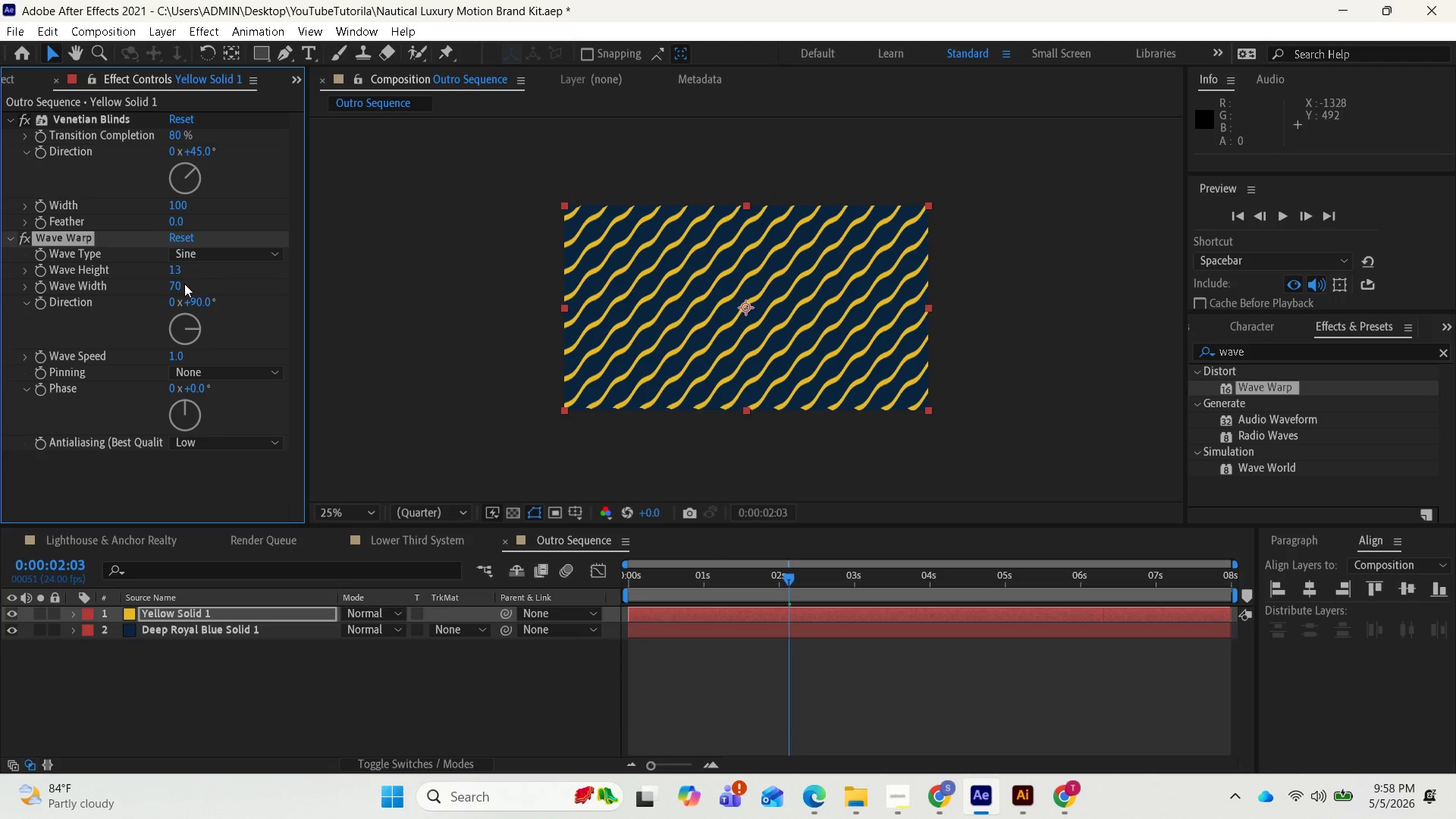 
left_click_drag(start_coordinate=[184, 284], to_coordinate=[197, 293])
 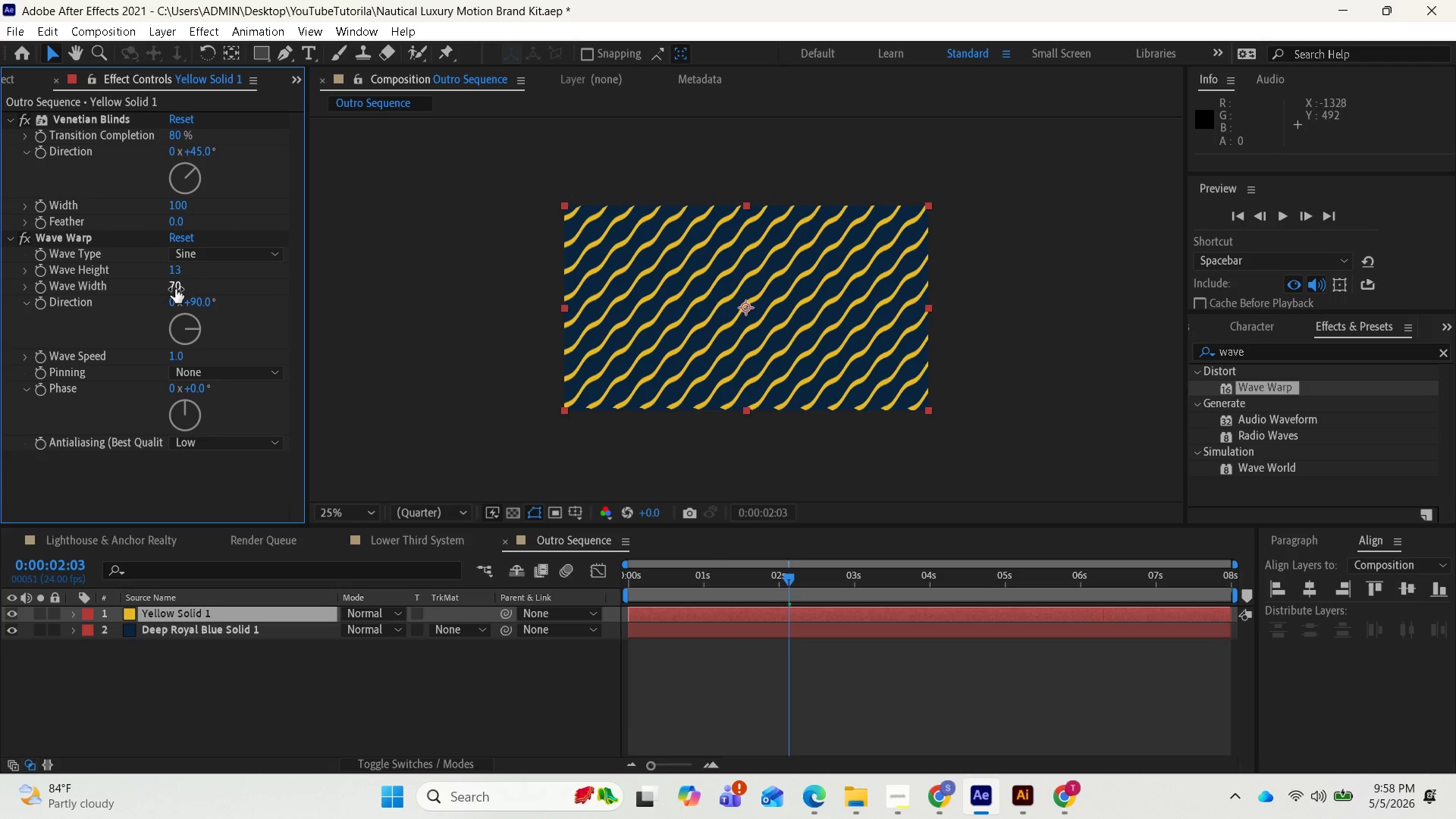 
left_click_drag(start_coordinate=[176, 289], to_coordinate=[217, 291])
 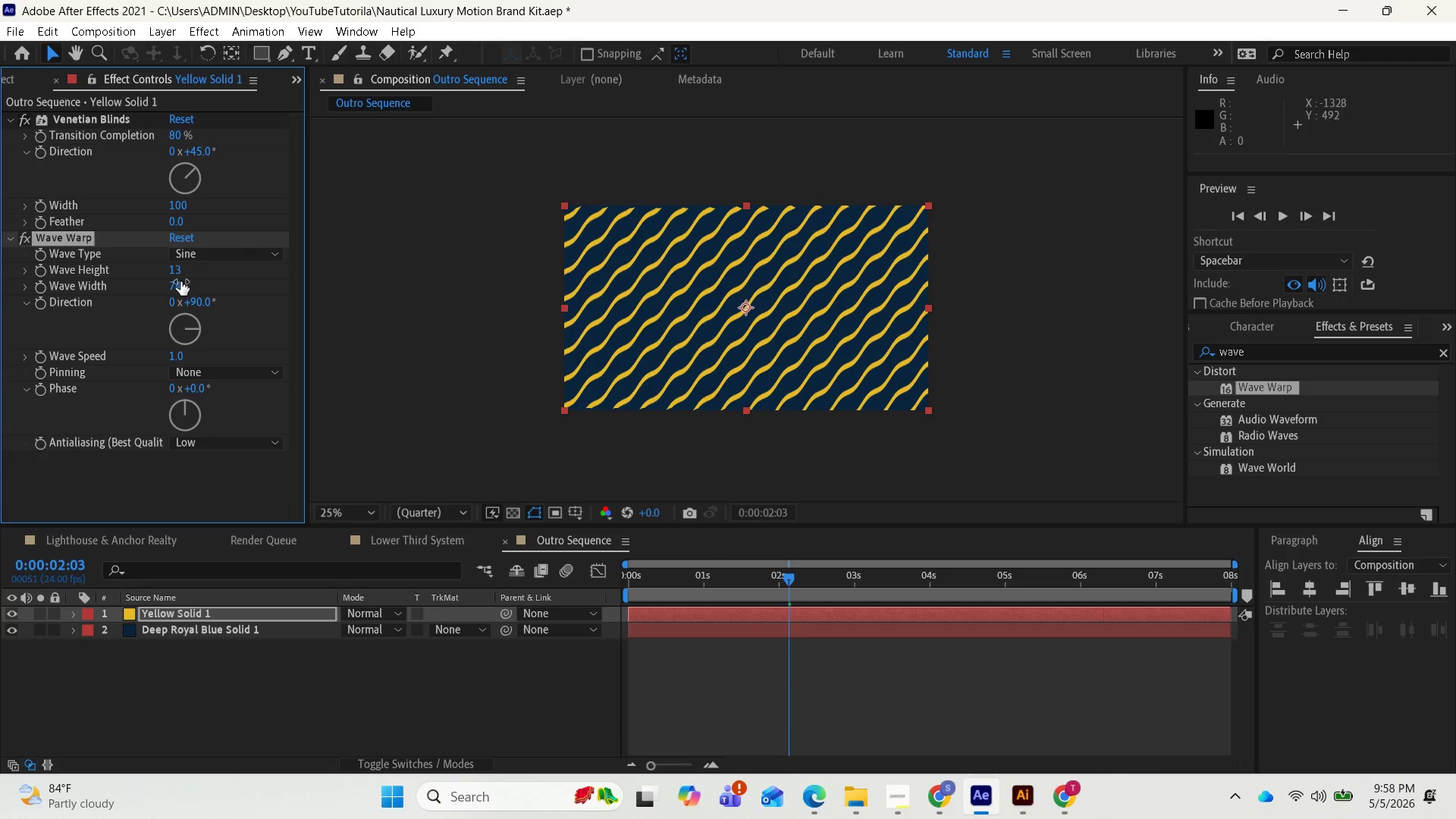 
left_click_drag(start_coordinate=[180, 283], to_coordinate=[373, 297])
 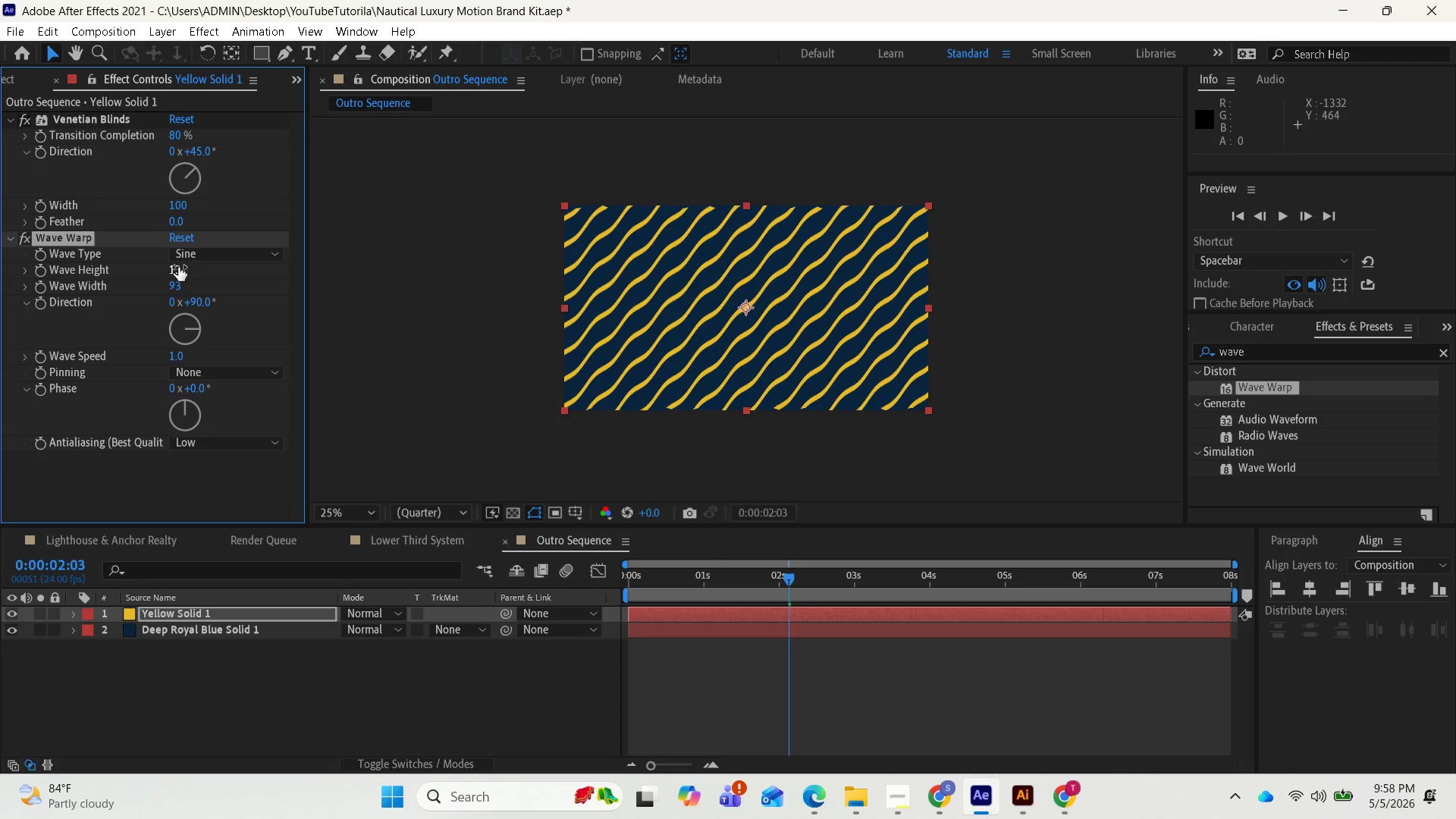 
left_click_drag(start_coordinate=[177, 267], to_coordinate=[175, 273])
 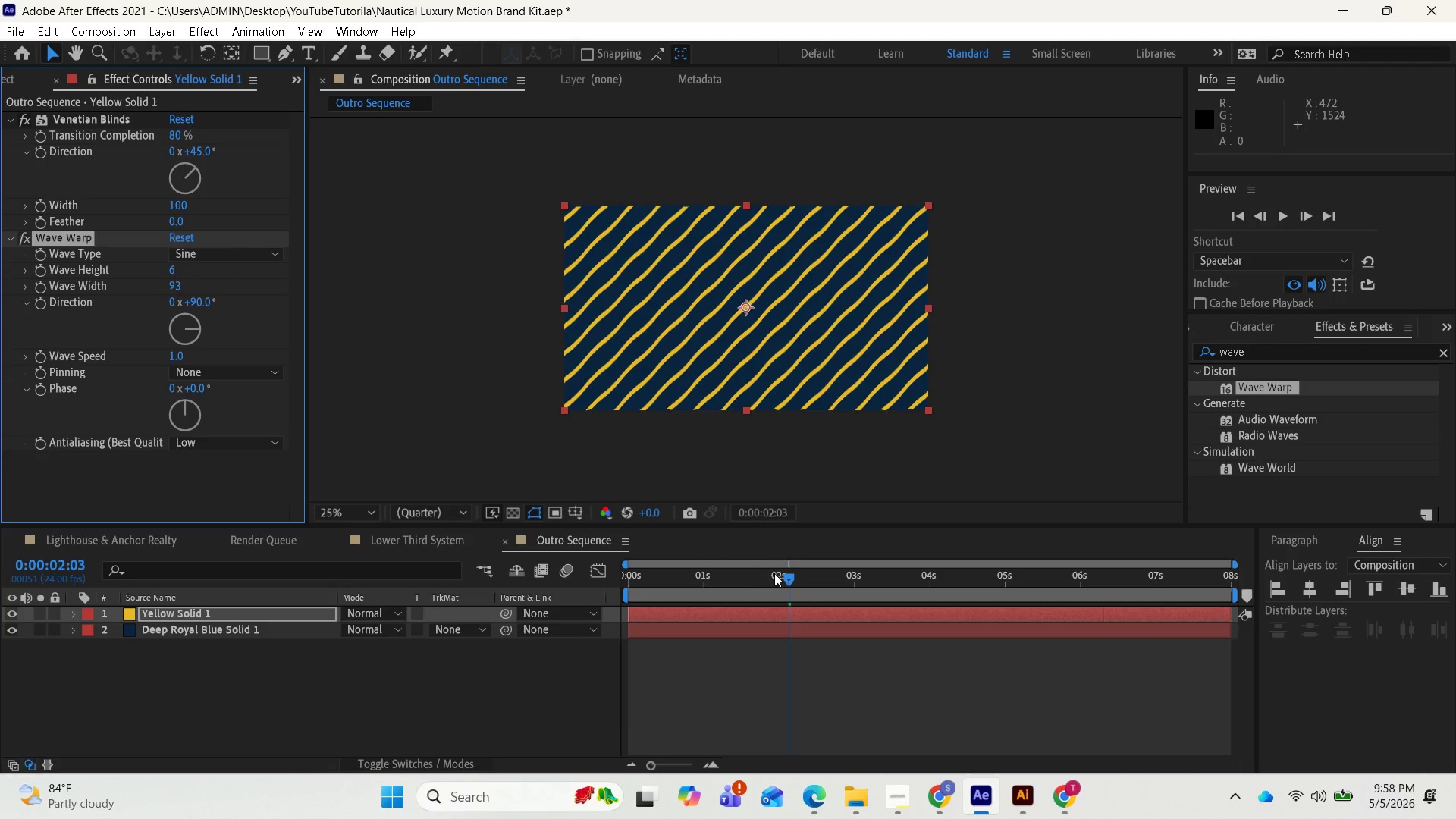 
left_click_drag(start_coordinate=[785, 579], to_coordinate=[605, 592])
 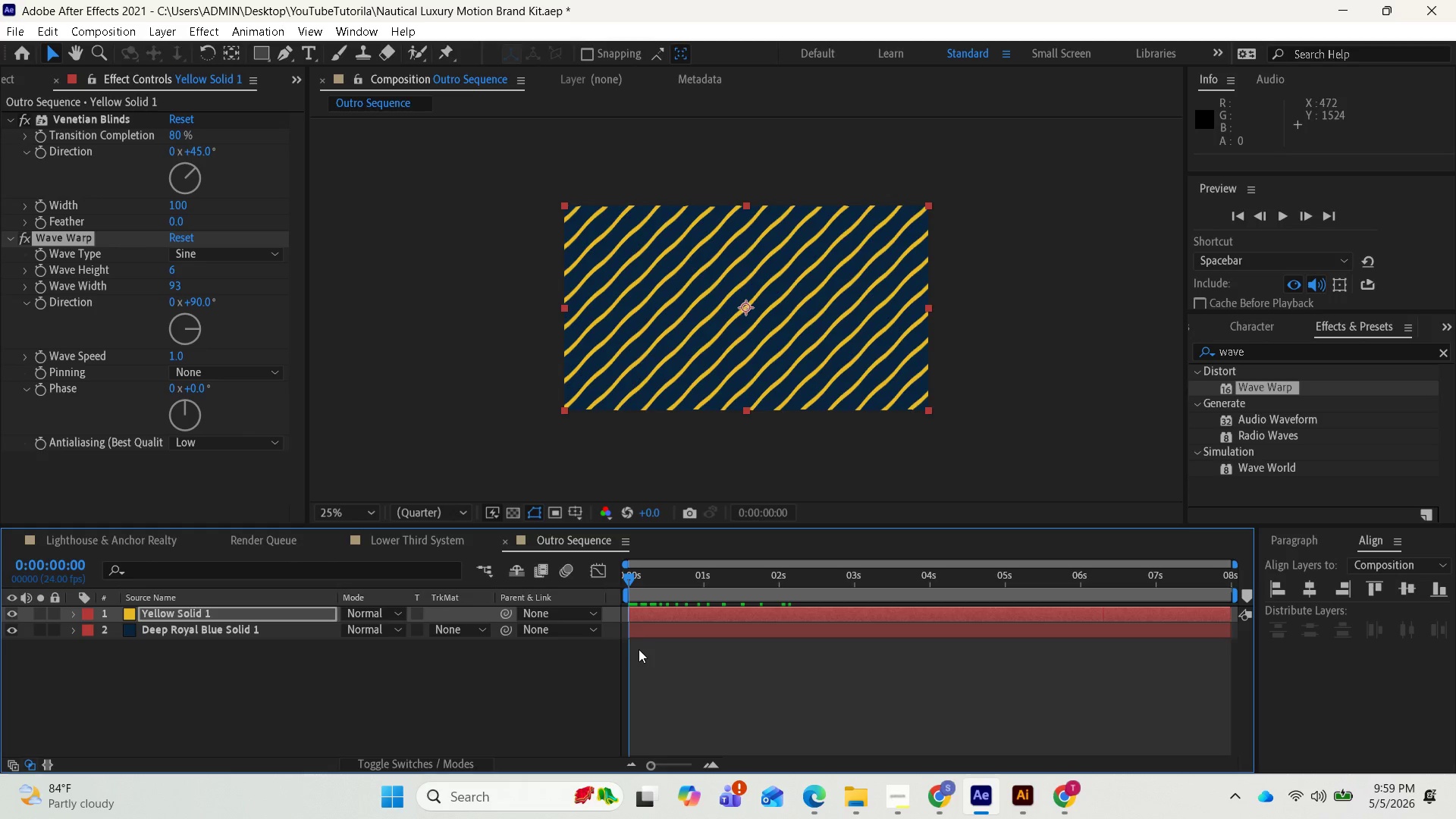 
wait(19.45)
 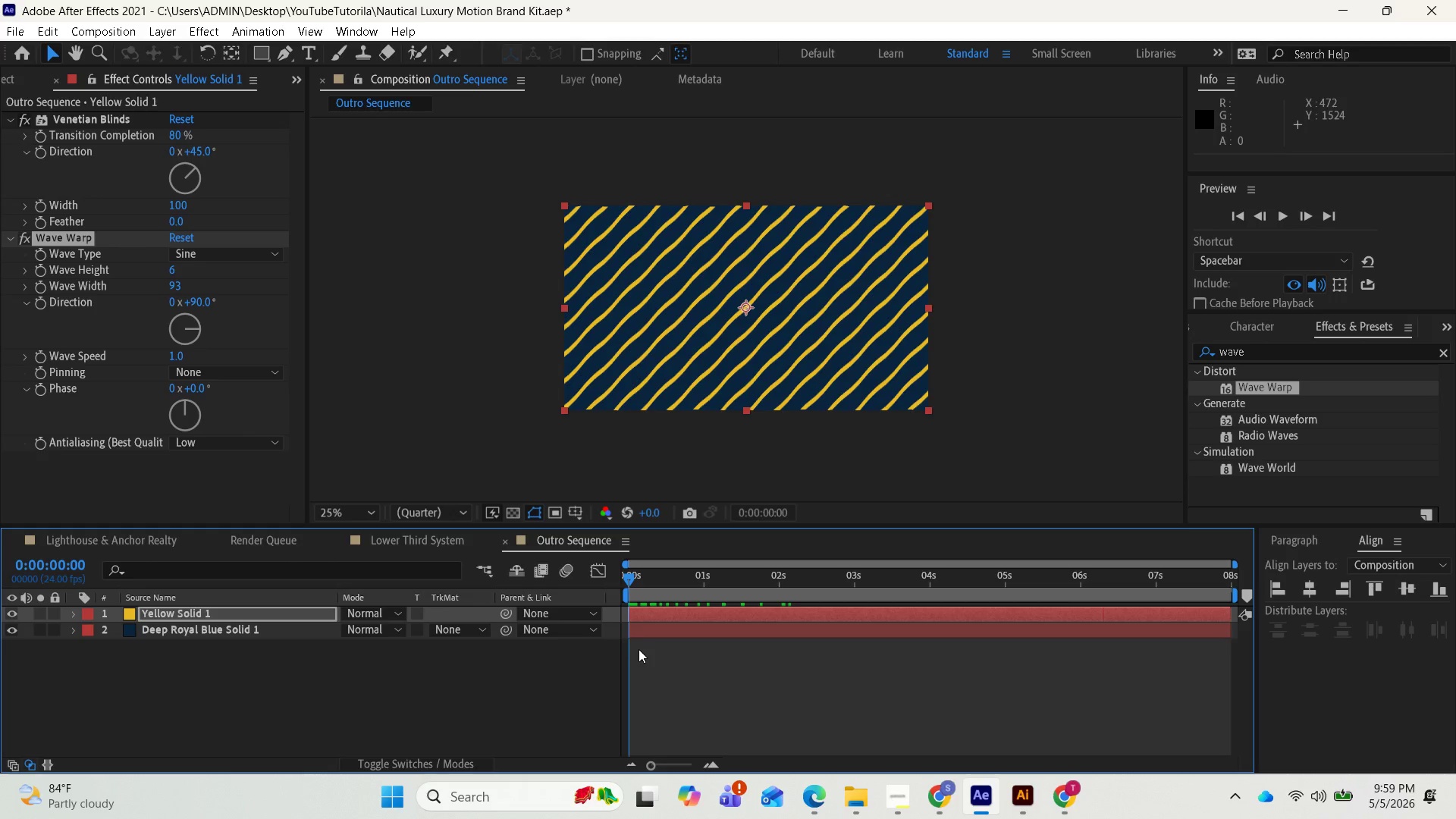 
key(Space)
 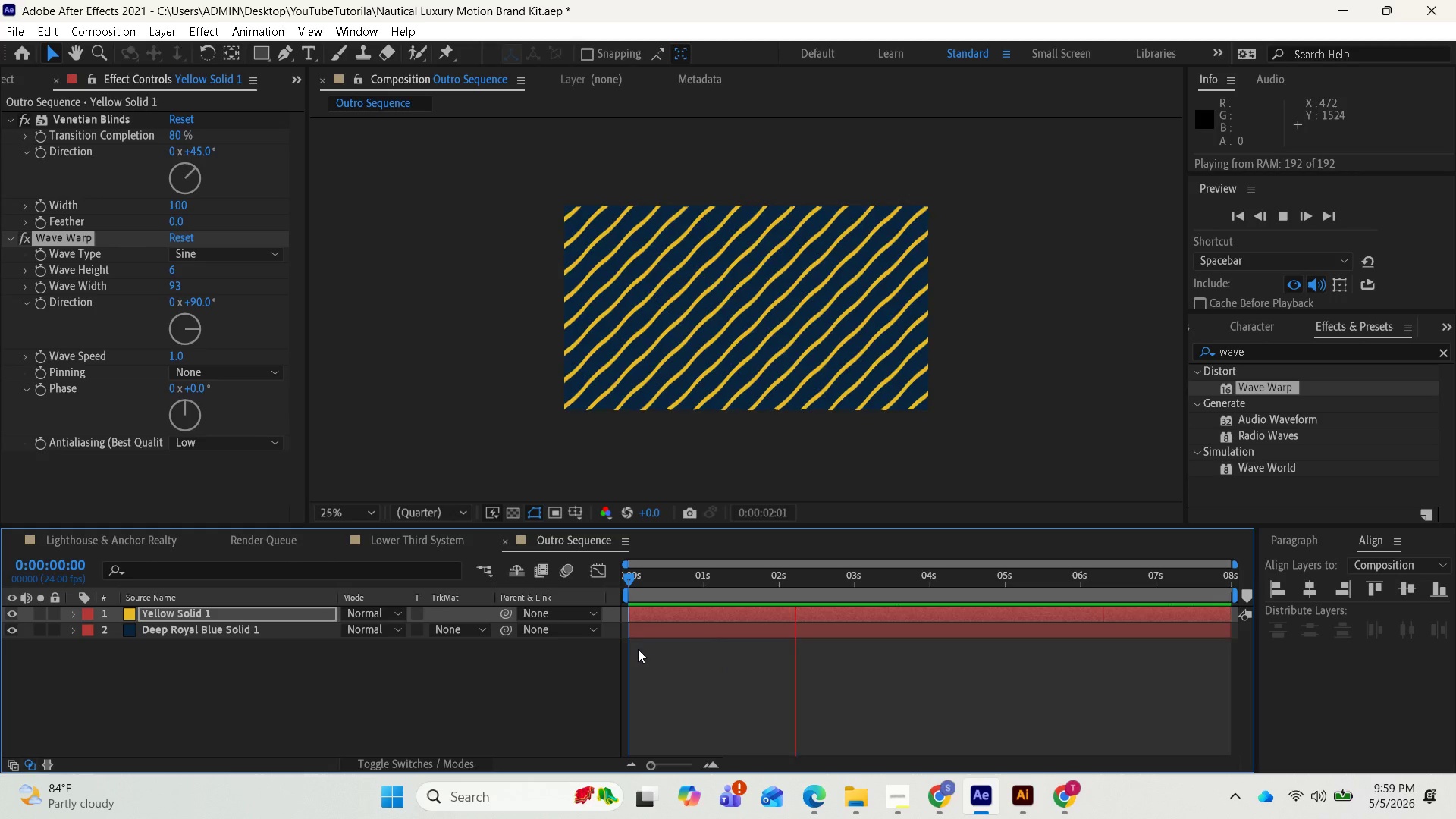 
key(Space)
 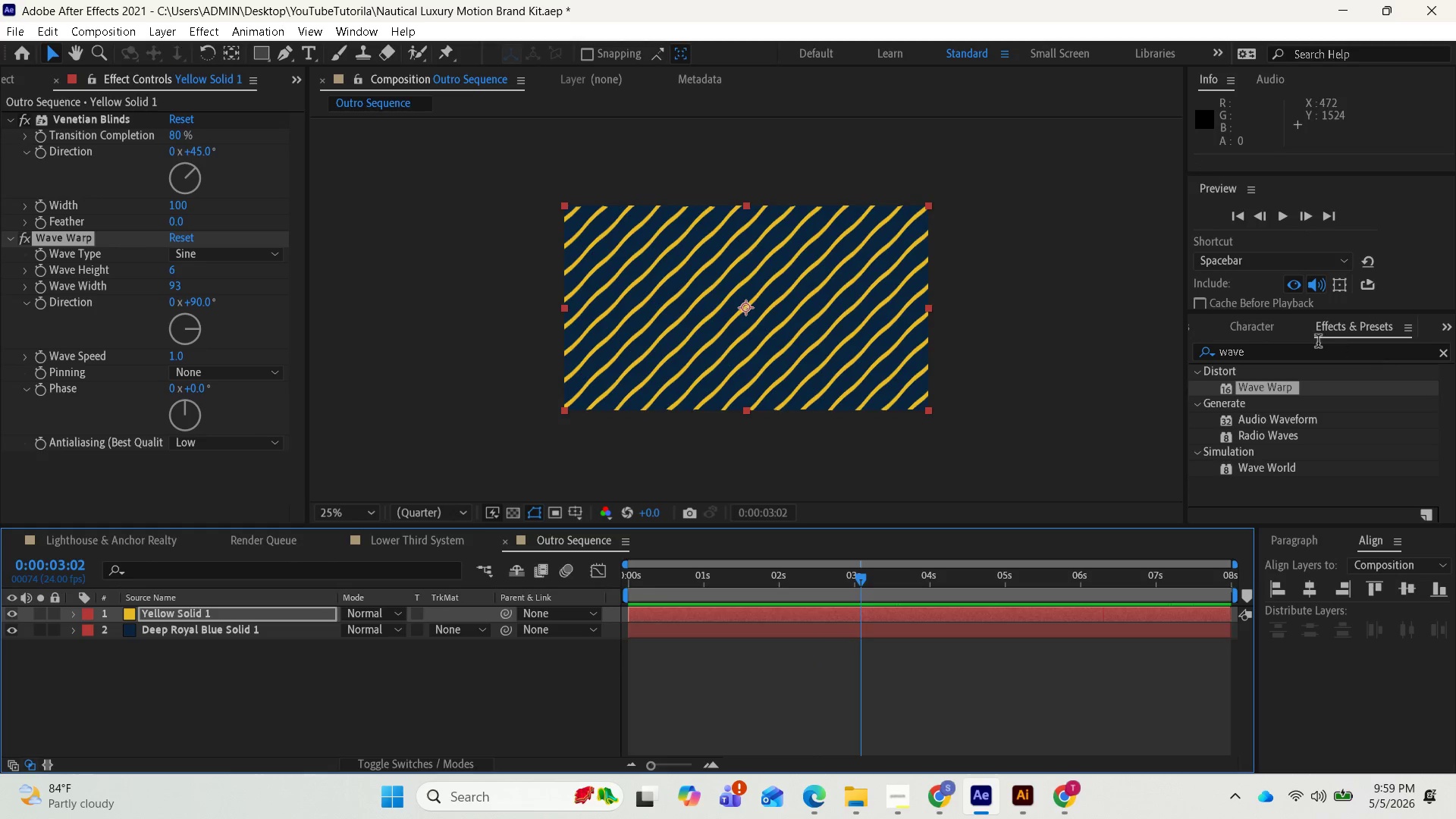 
left_click([1279, 360])
 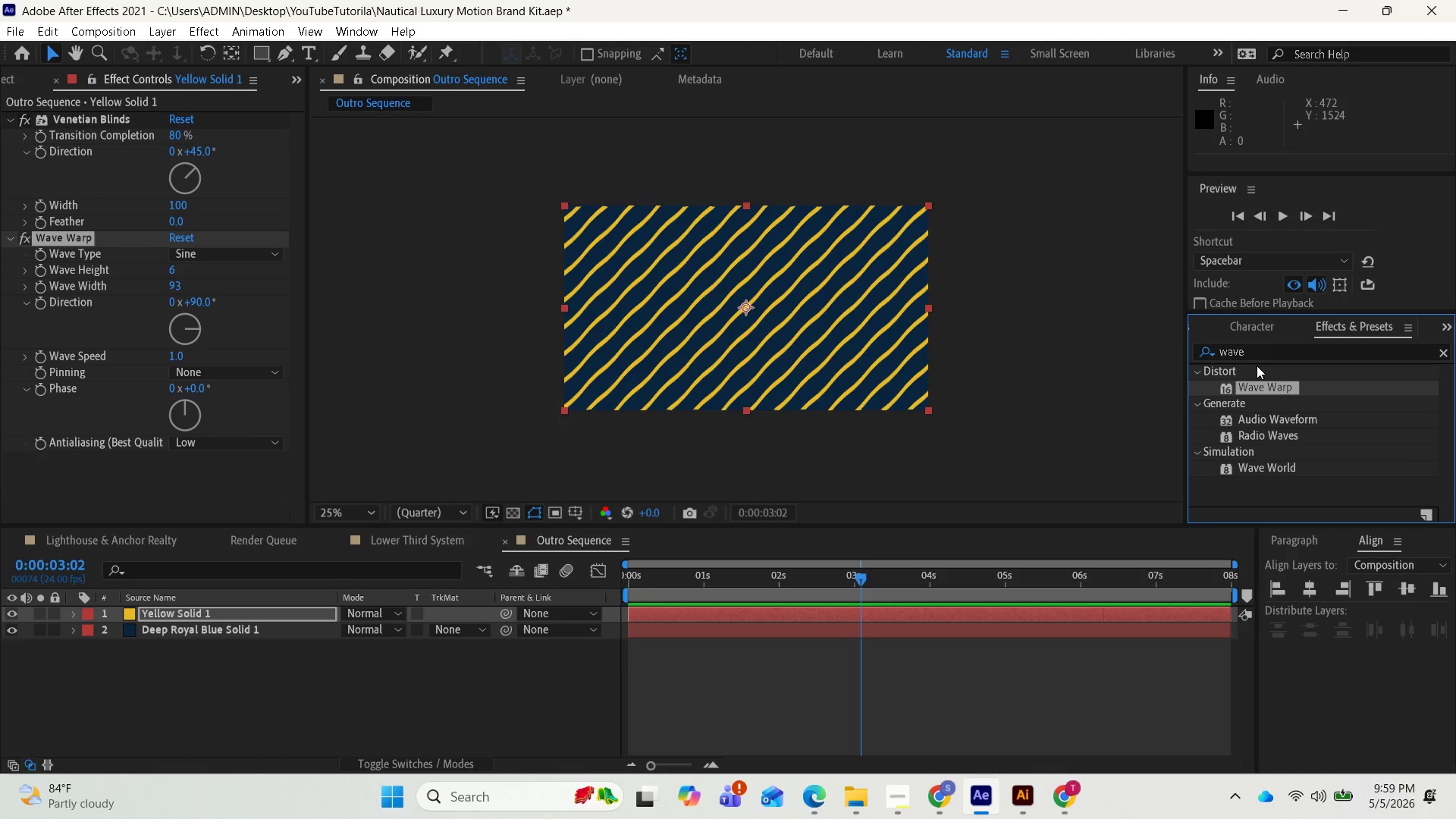 
left_click([1252, 355])
 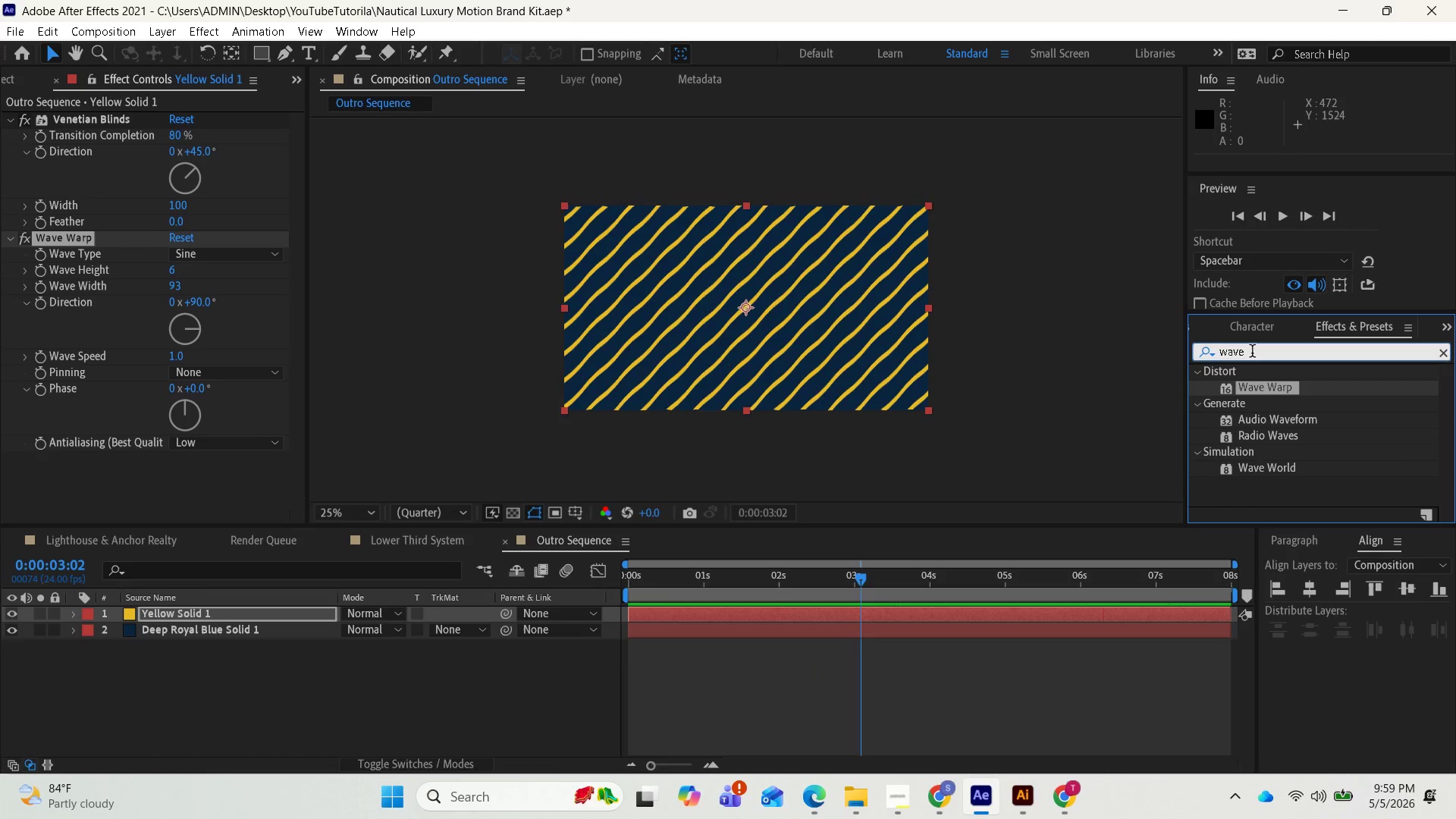 
hold_key(key=Backspace, duration=1.05)
 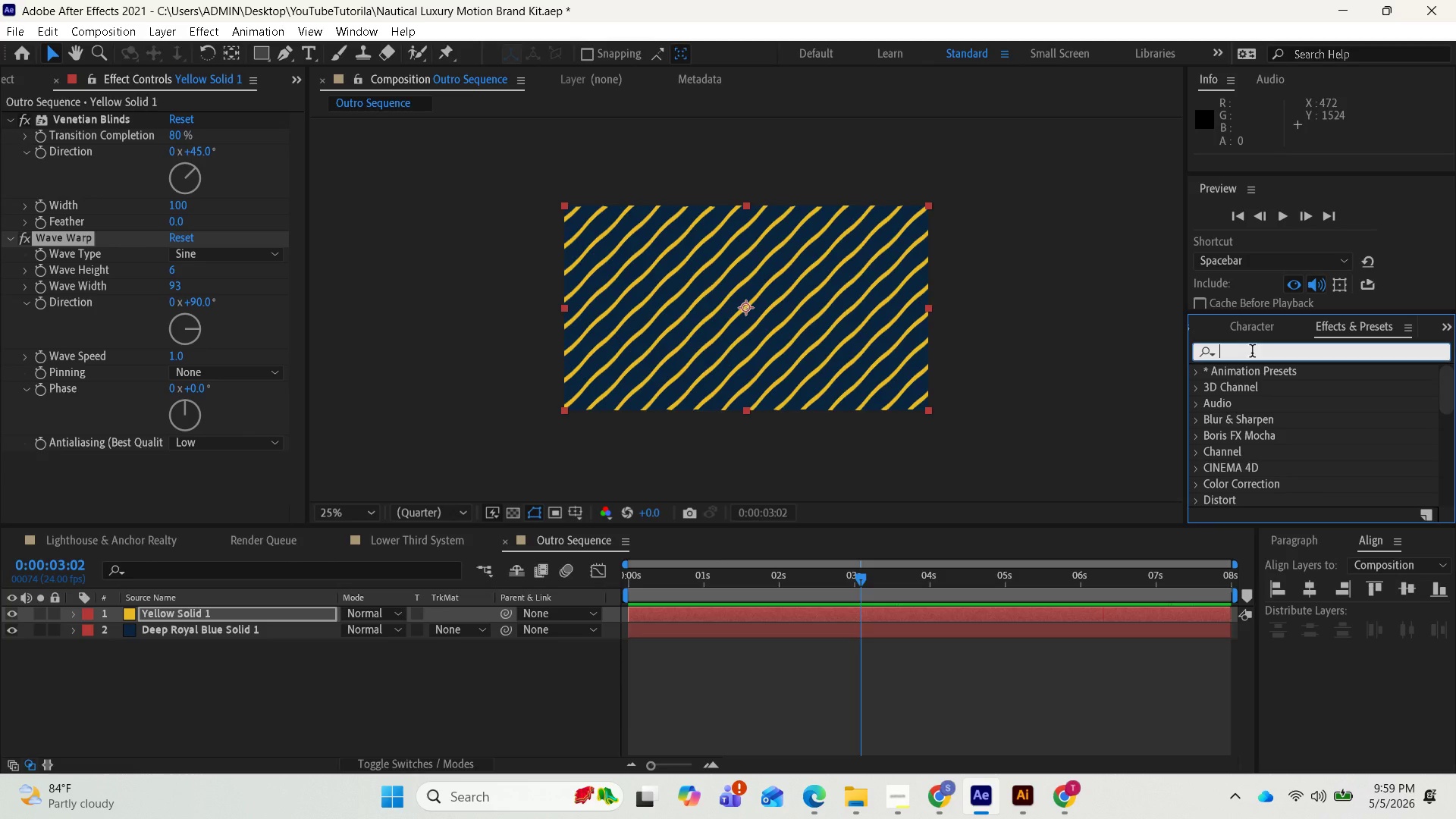 
wait(7.12)
 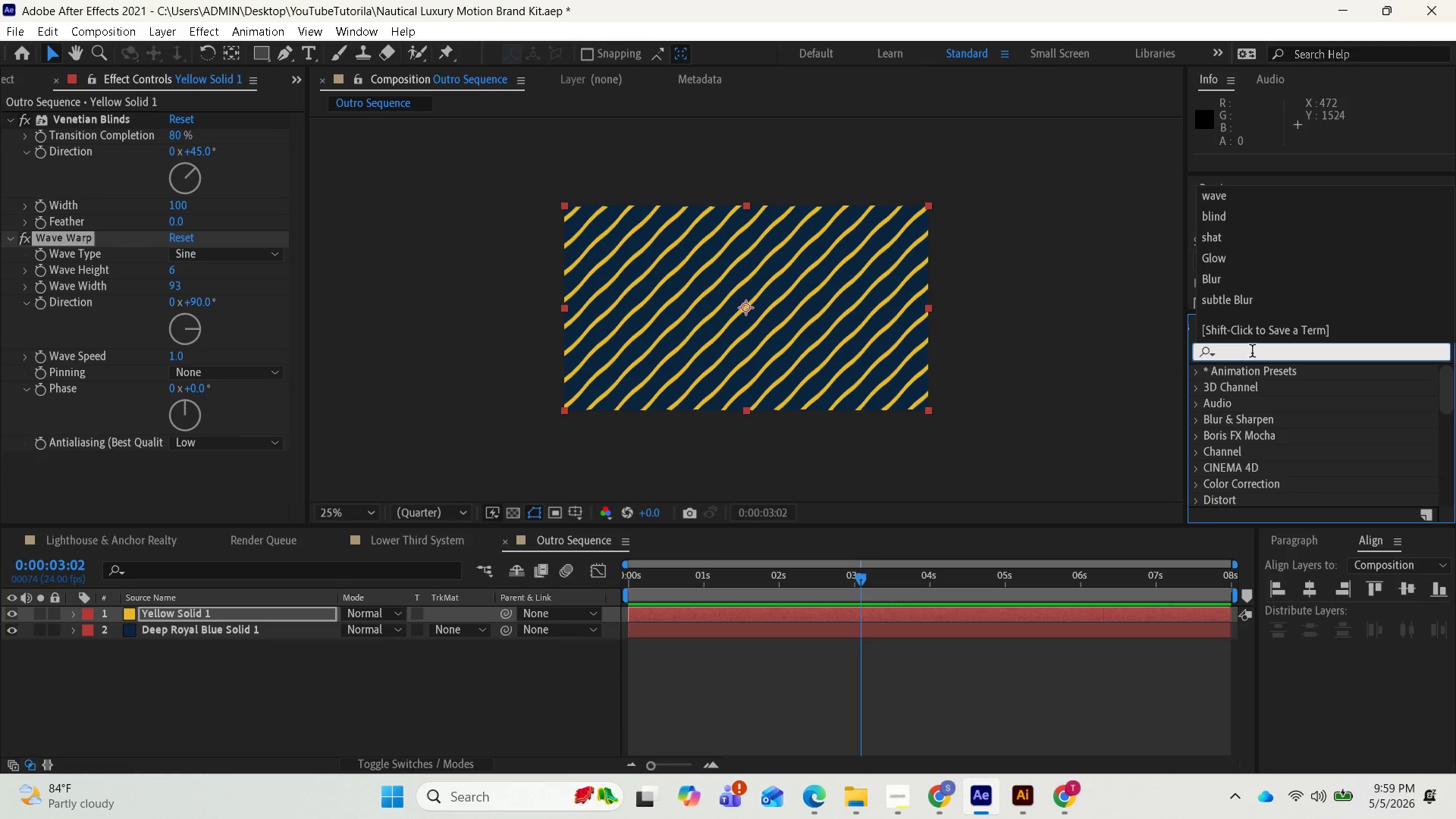 
type(turb)
 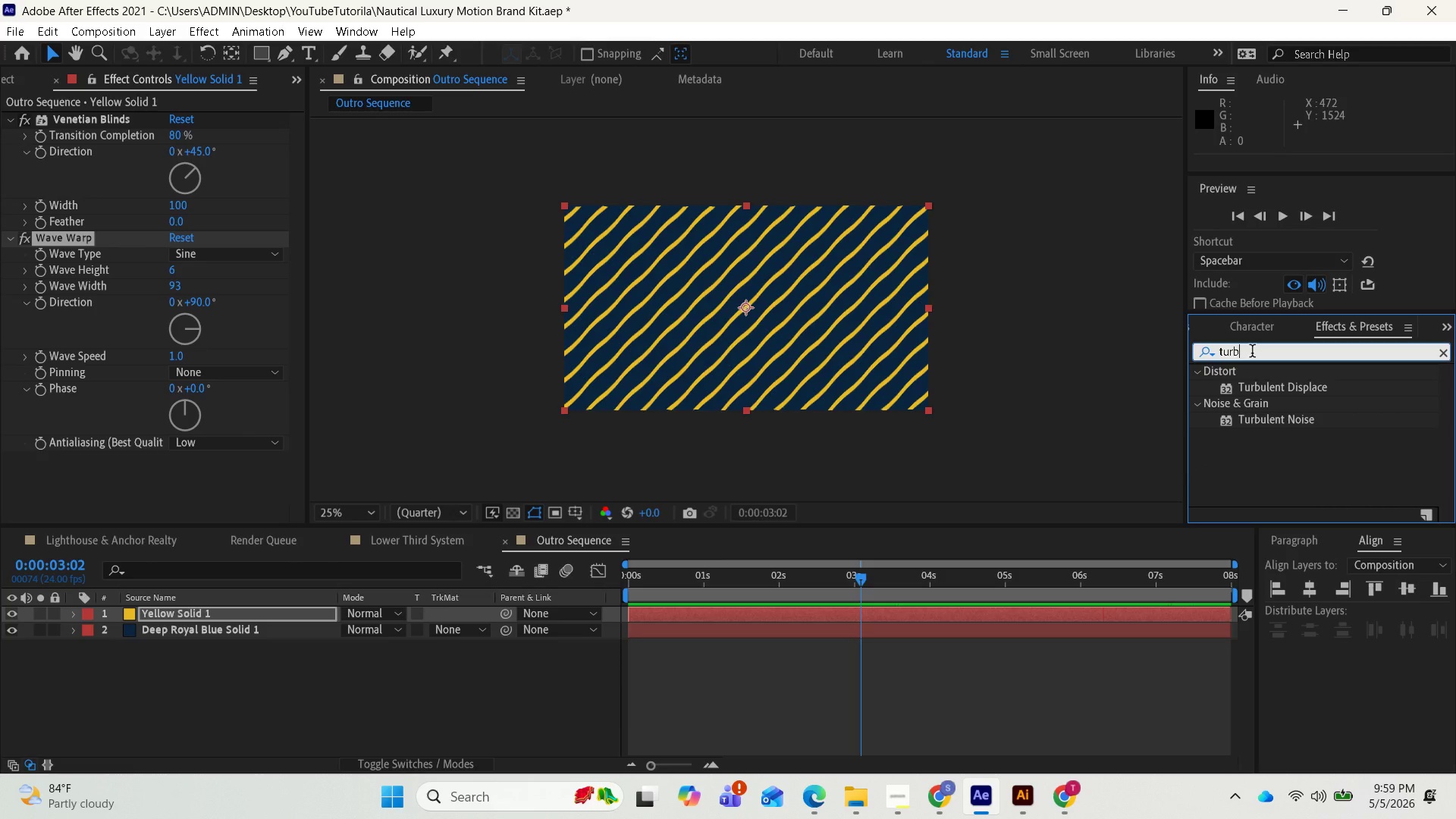 
wait(36.44)
 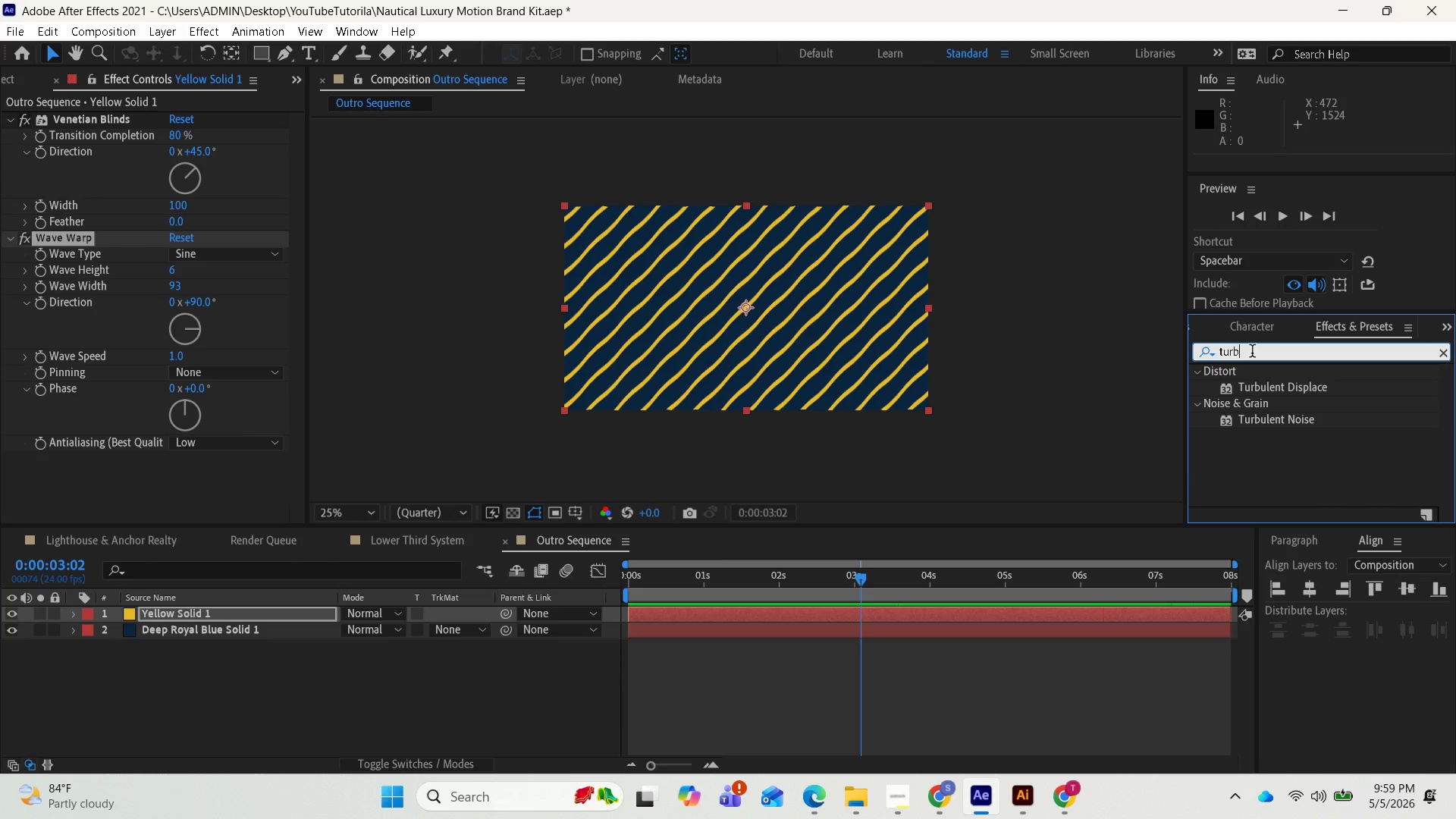 
left_click_drag(start_coordinate=[1277, 383], to_coordinate=[969, 608])
 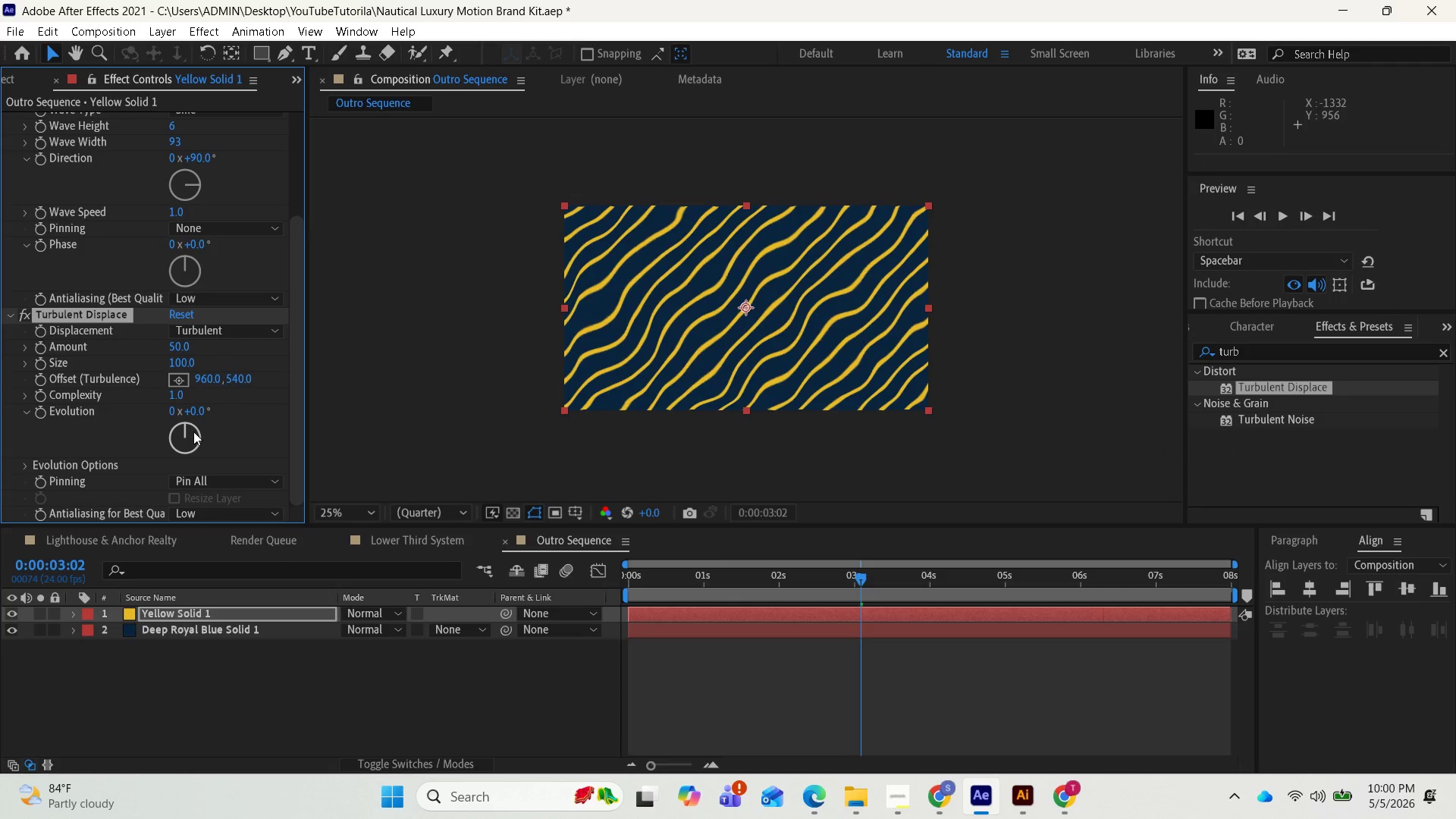 
left_click_drag(start_coordinate=[190, 427], to_coordinate=[196, 419])
 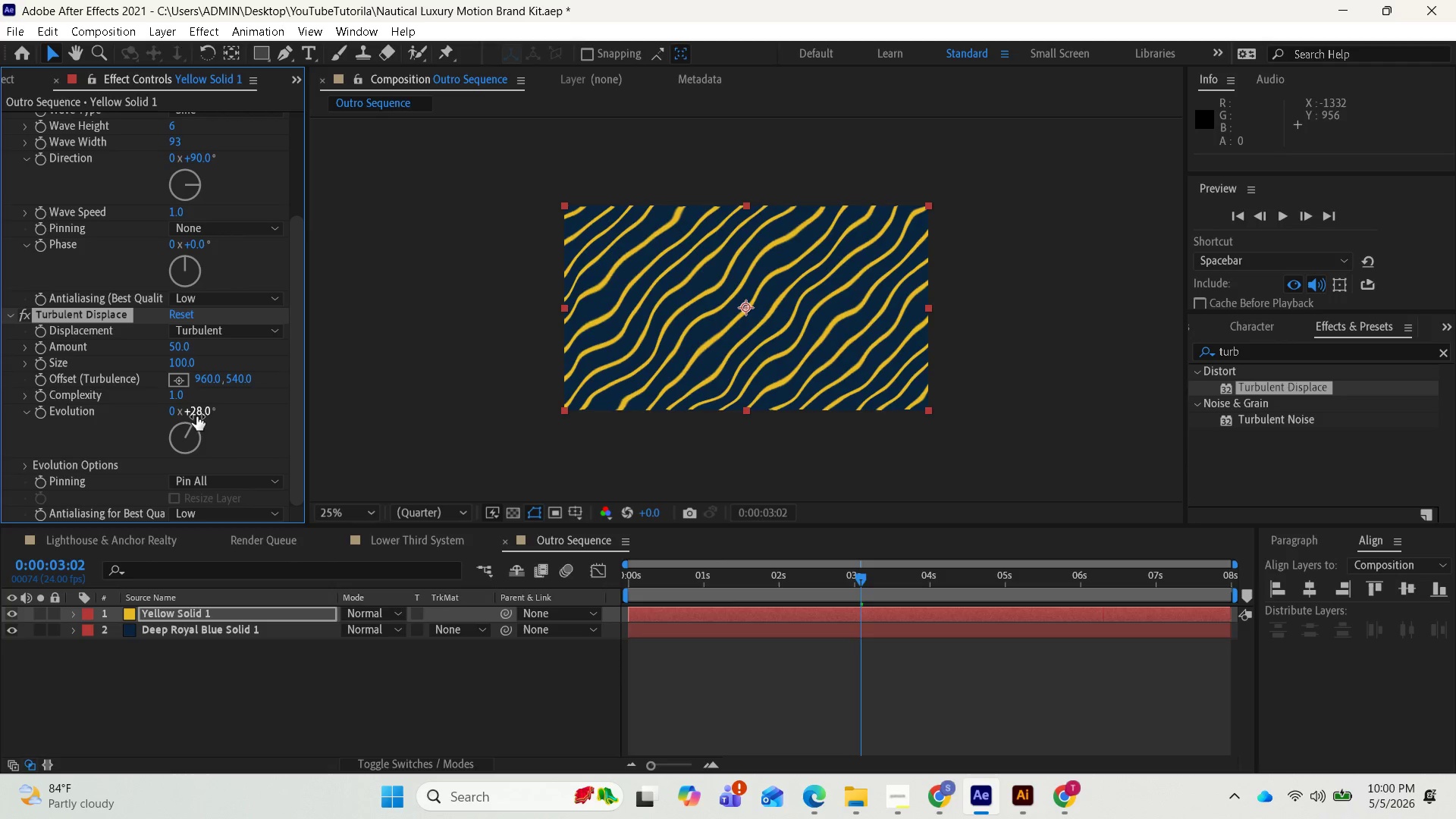 
left_click([196, 416])
 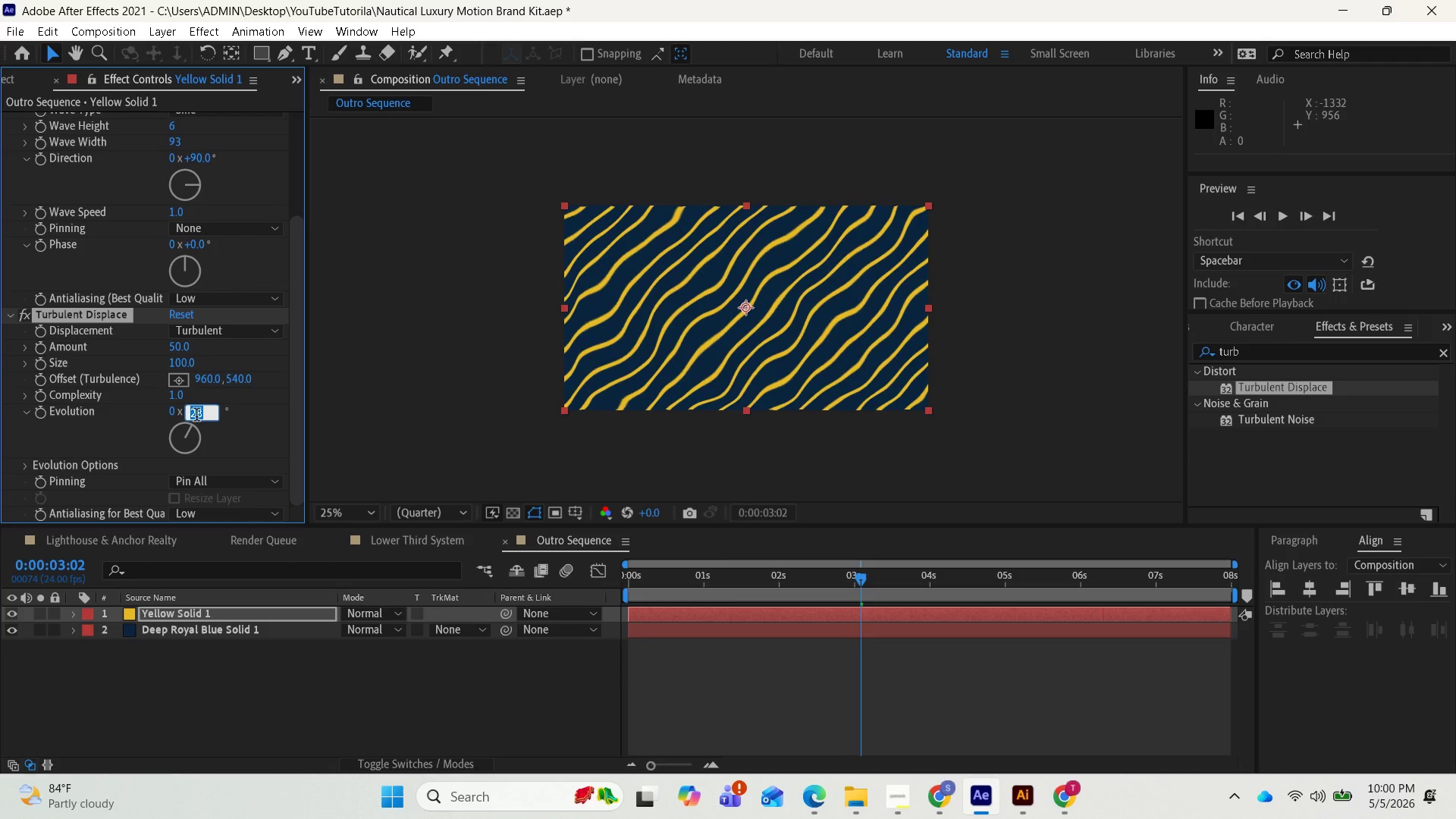 
key(0)
 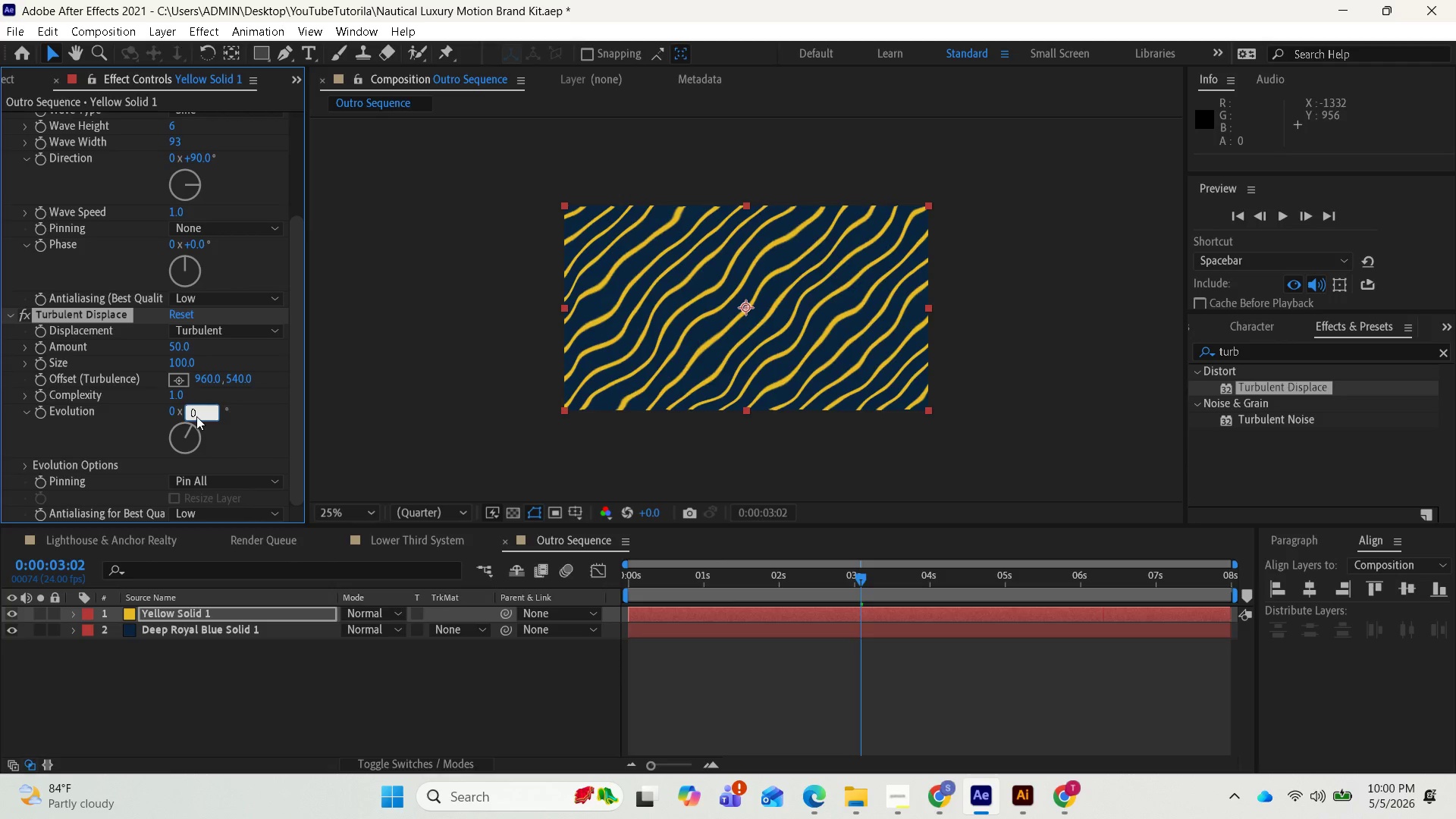 
key(Enter)
 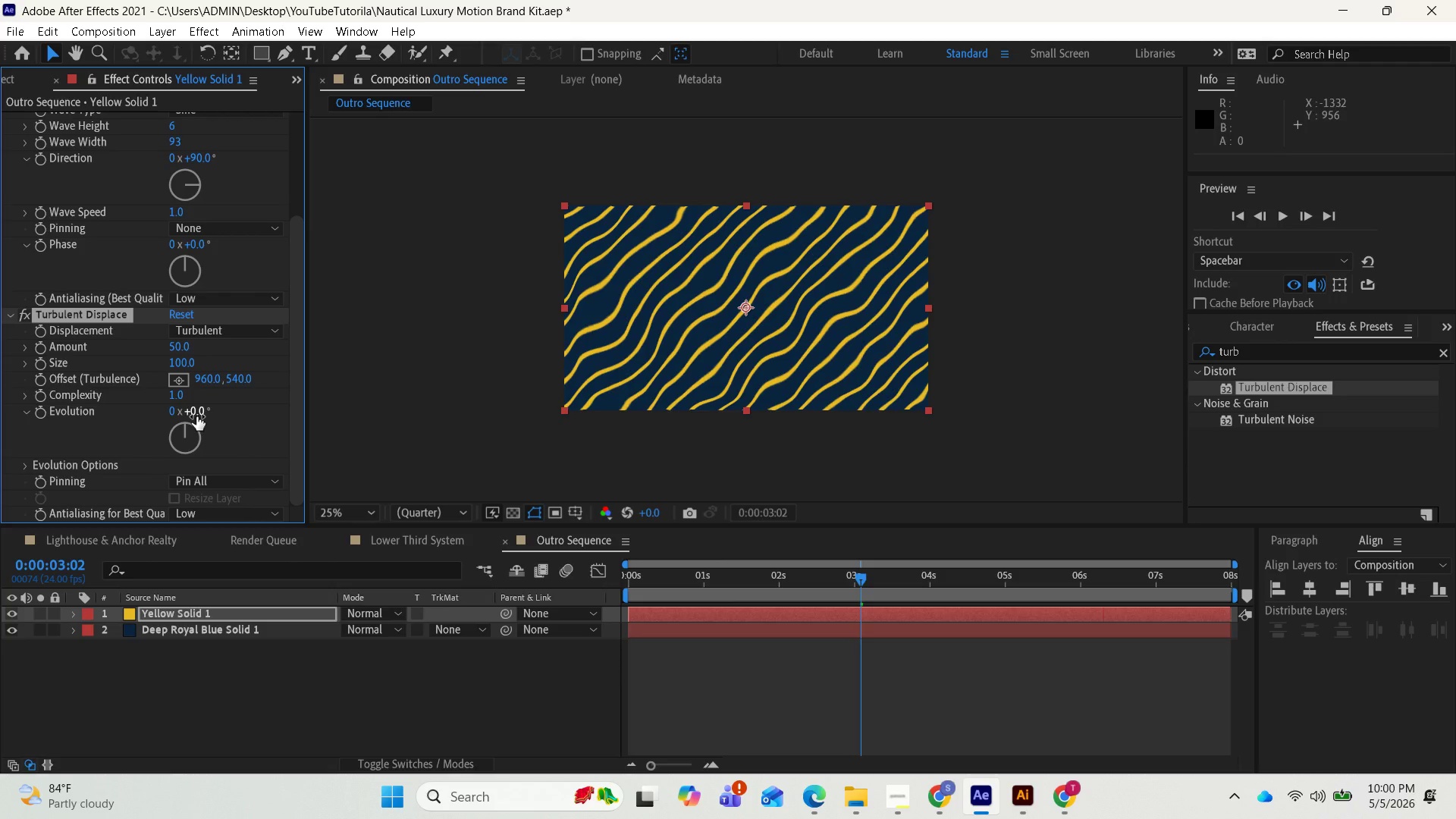 
wait(18.98)
 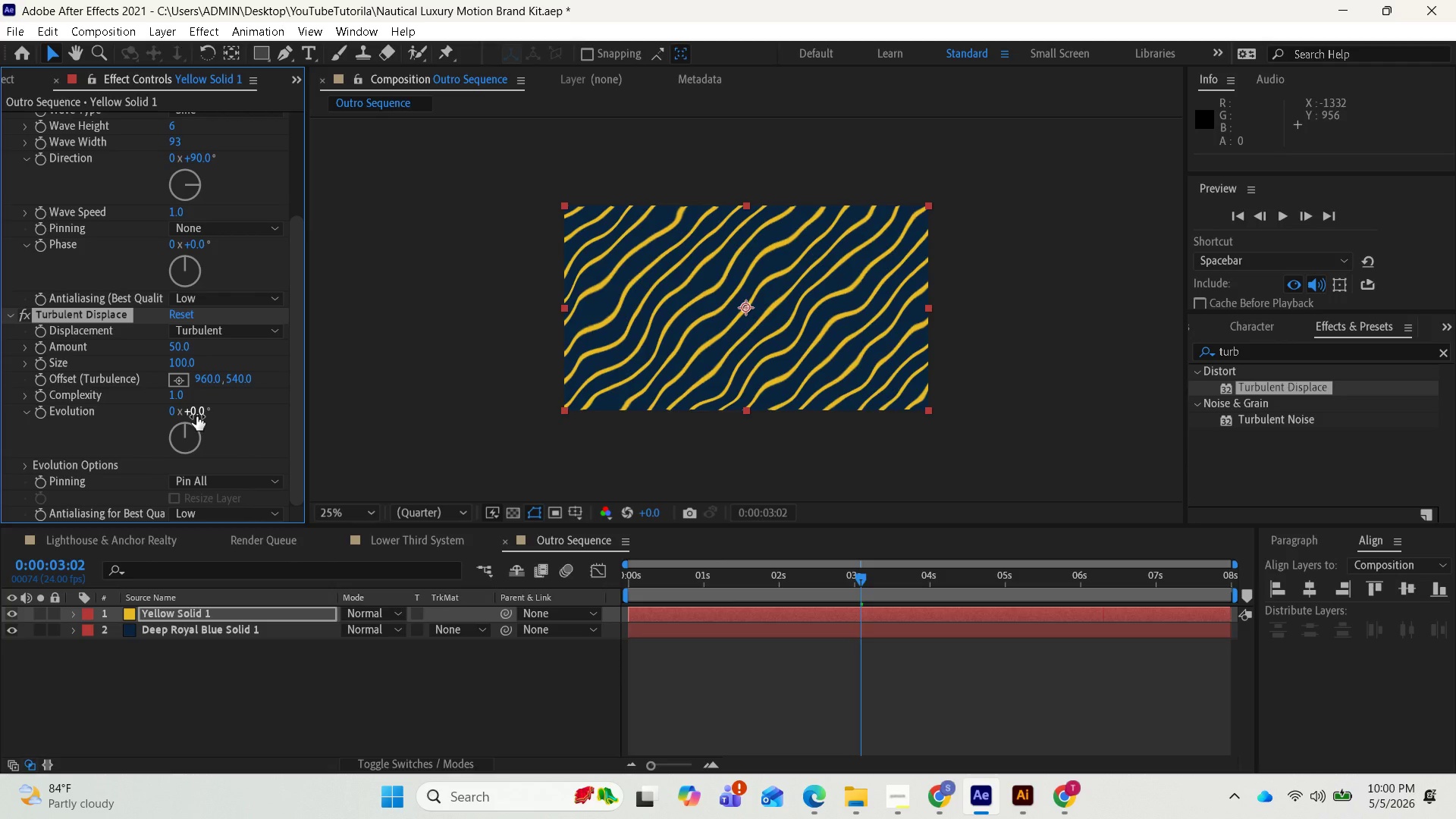 
left_click_drag(start_coordinate=[865, 578], to_coordinate=[622, 576])
 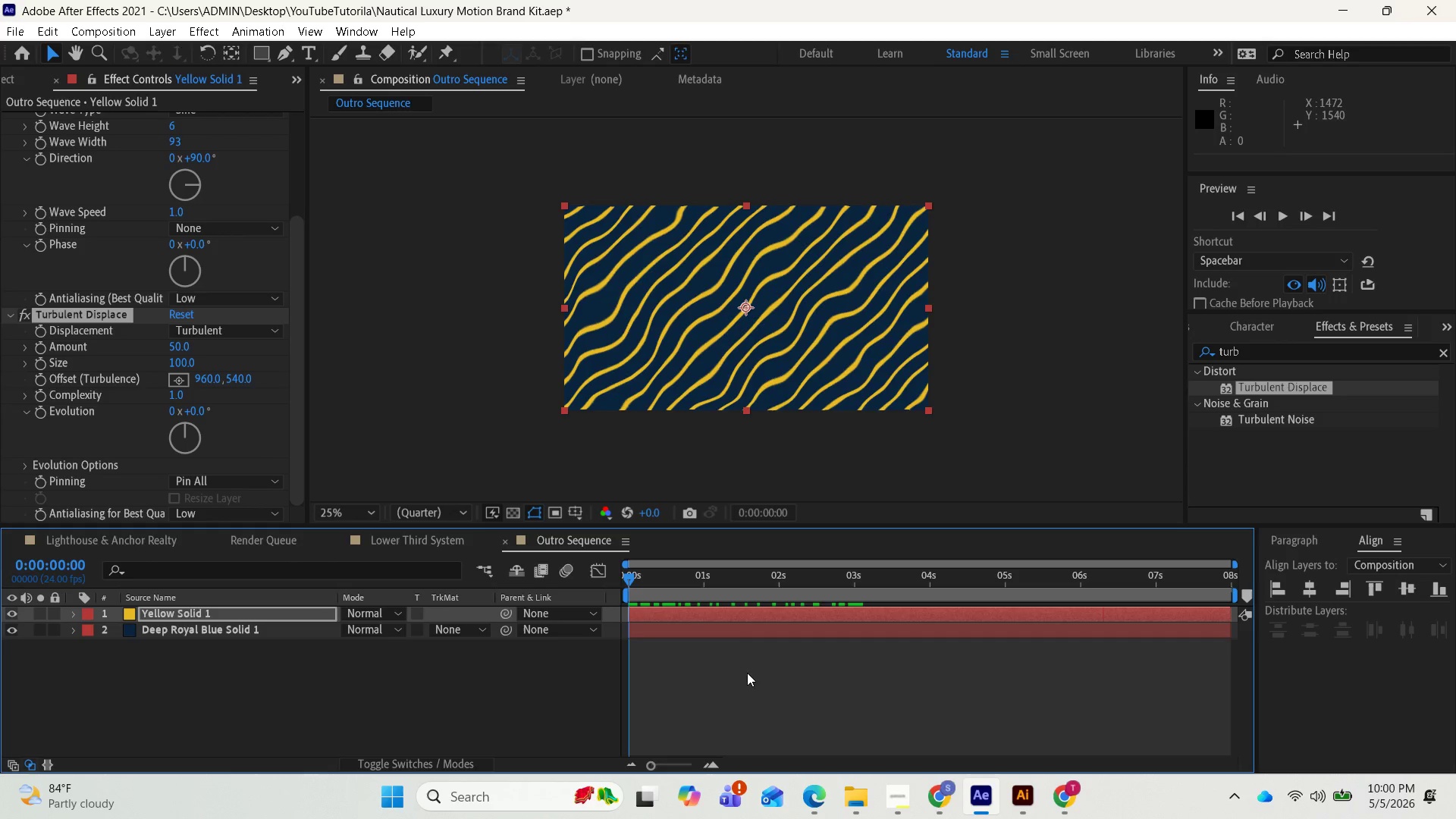 
key(Space)
 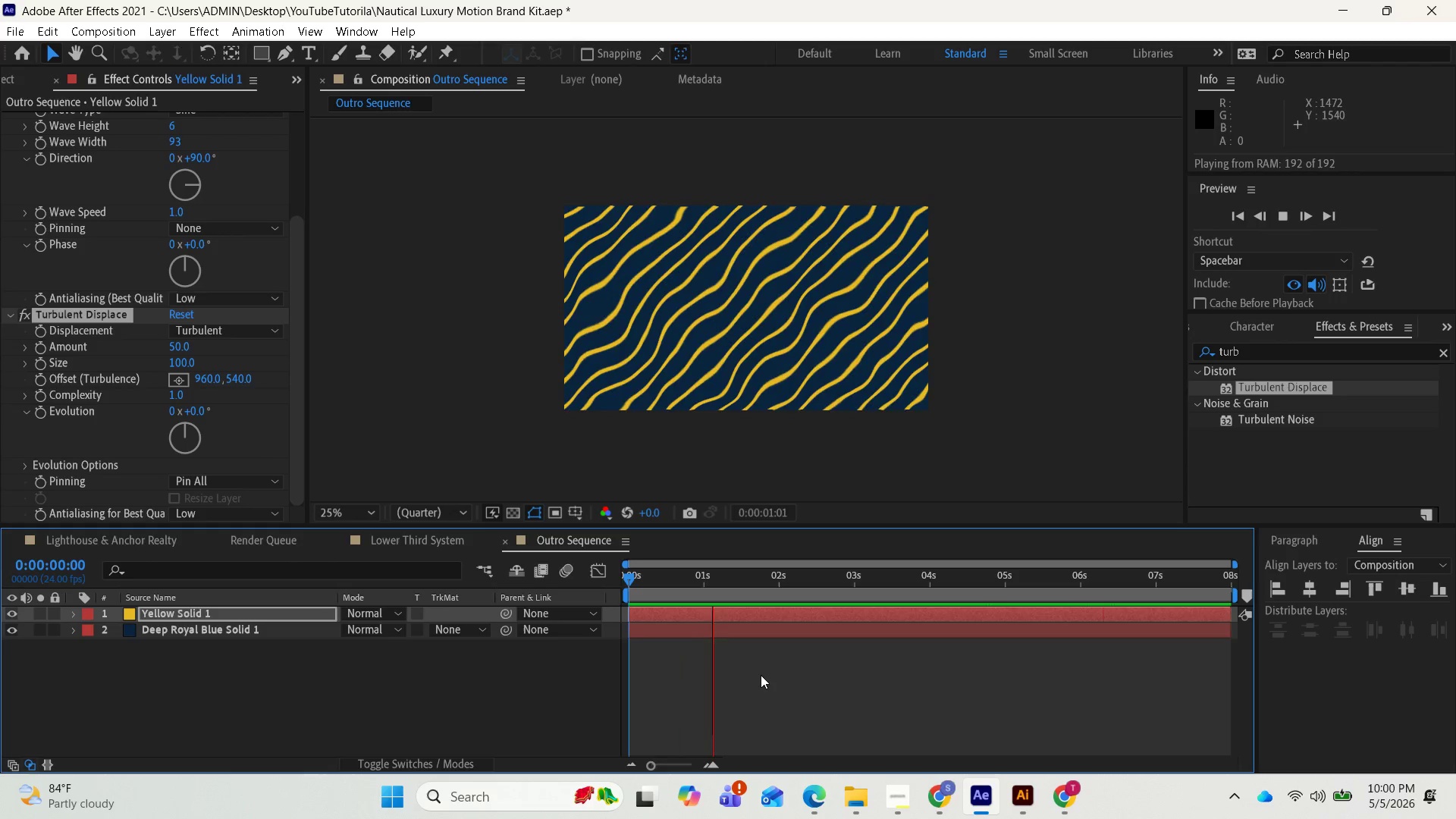 
key(Space)
 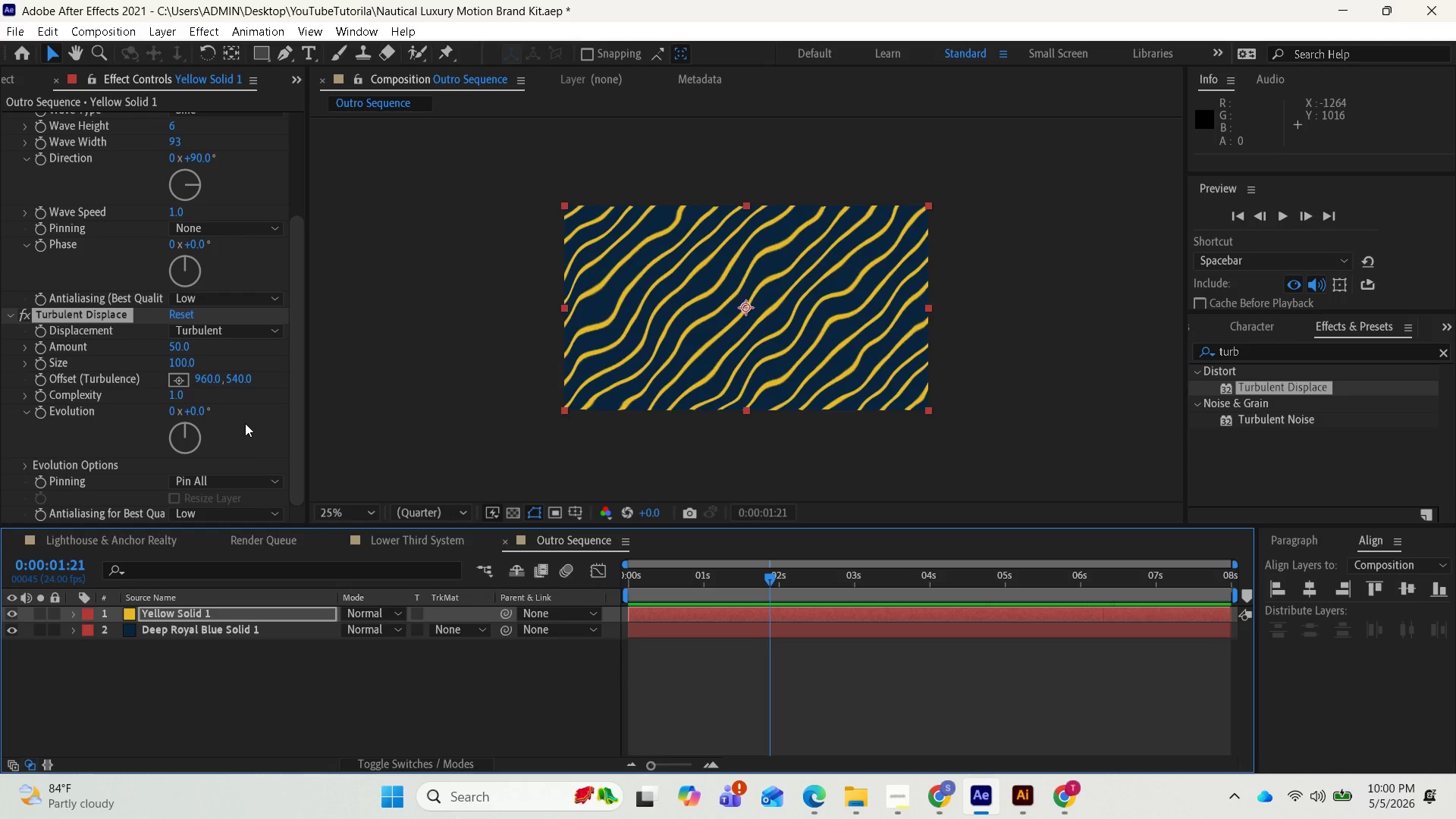 
wait(26.59)
 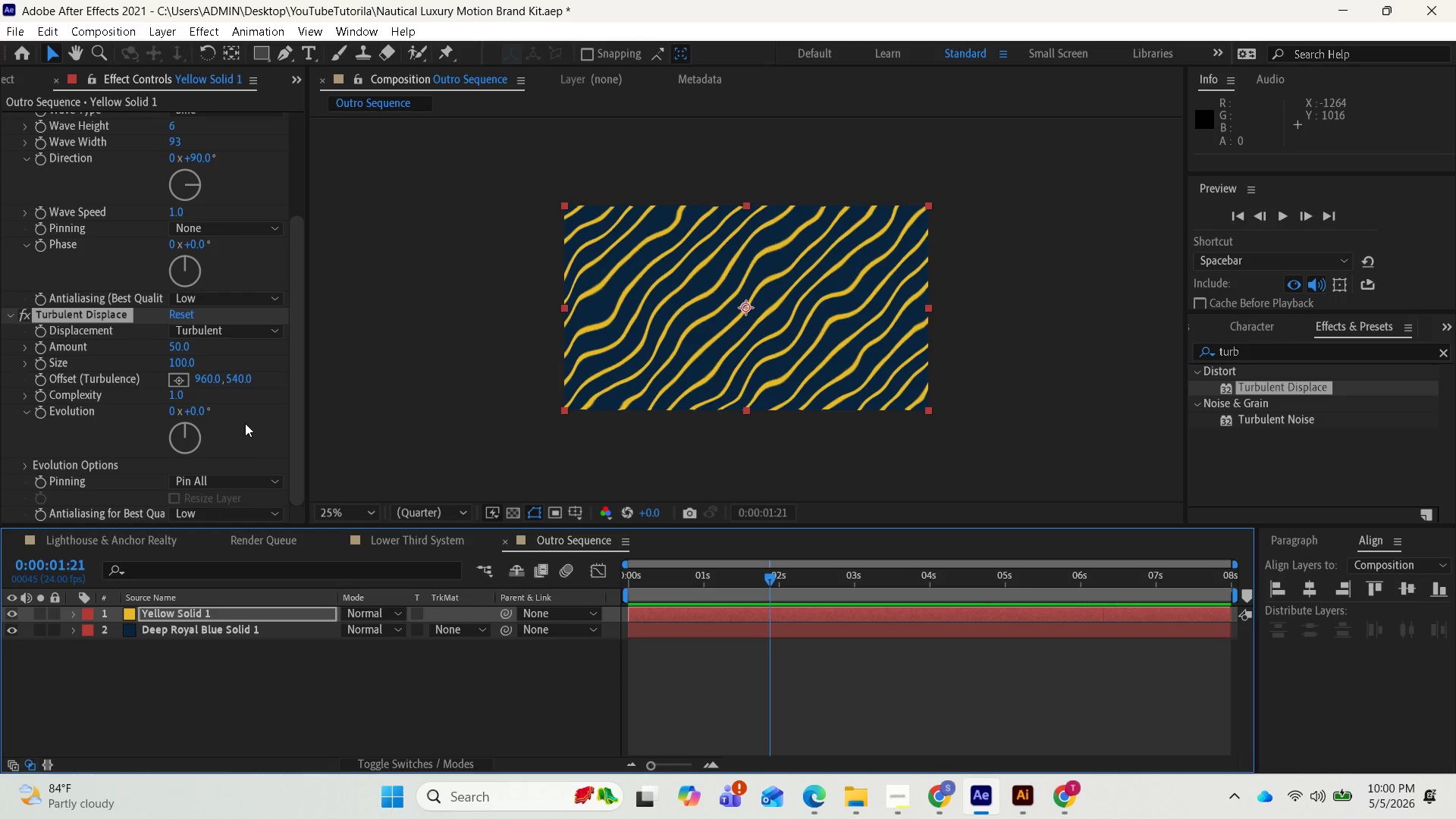 
key(Control+Z)
 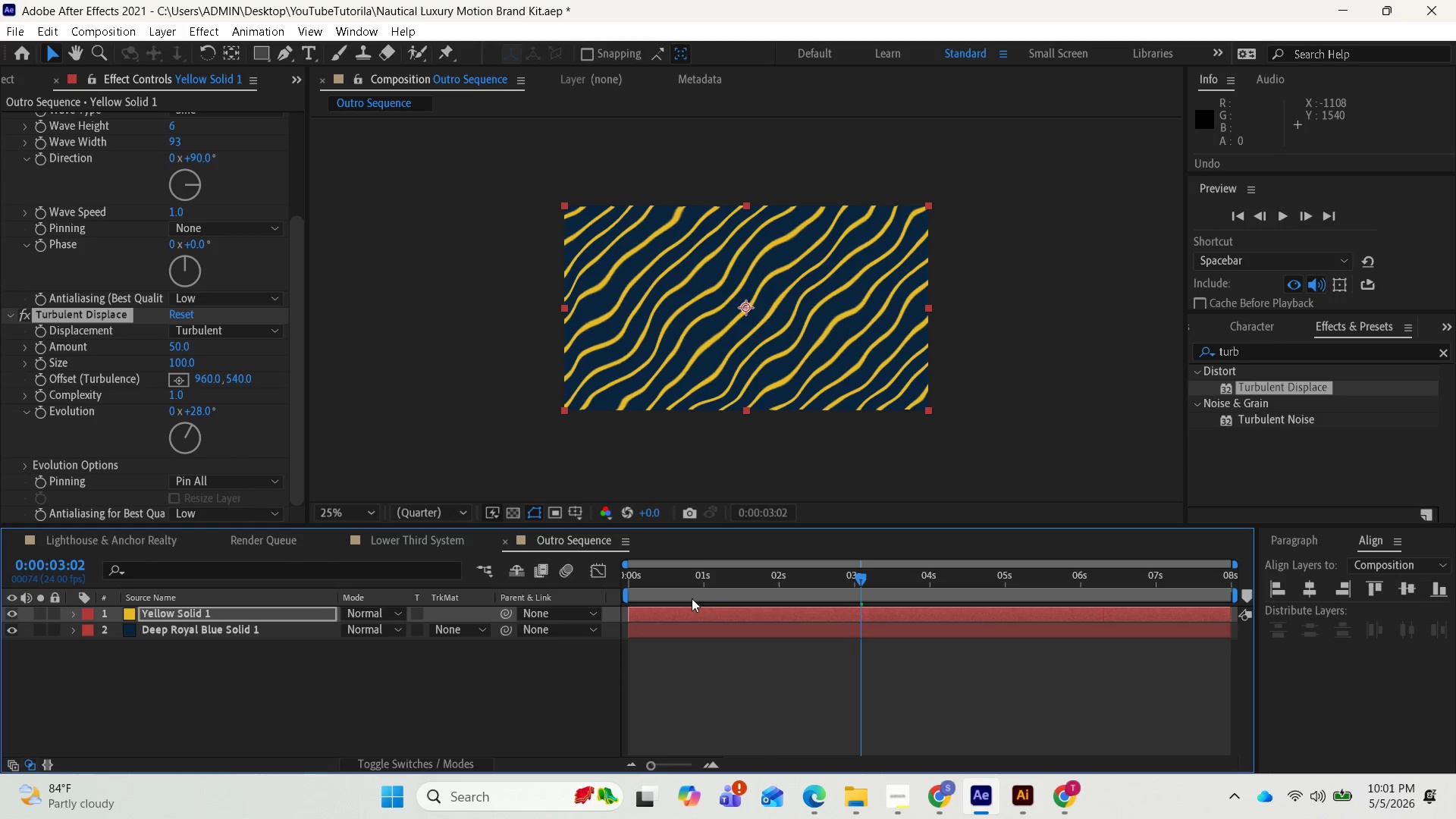 
left_click_drag(start_coordinate=[852, 569], to_coordinate=[603, 575])
 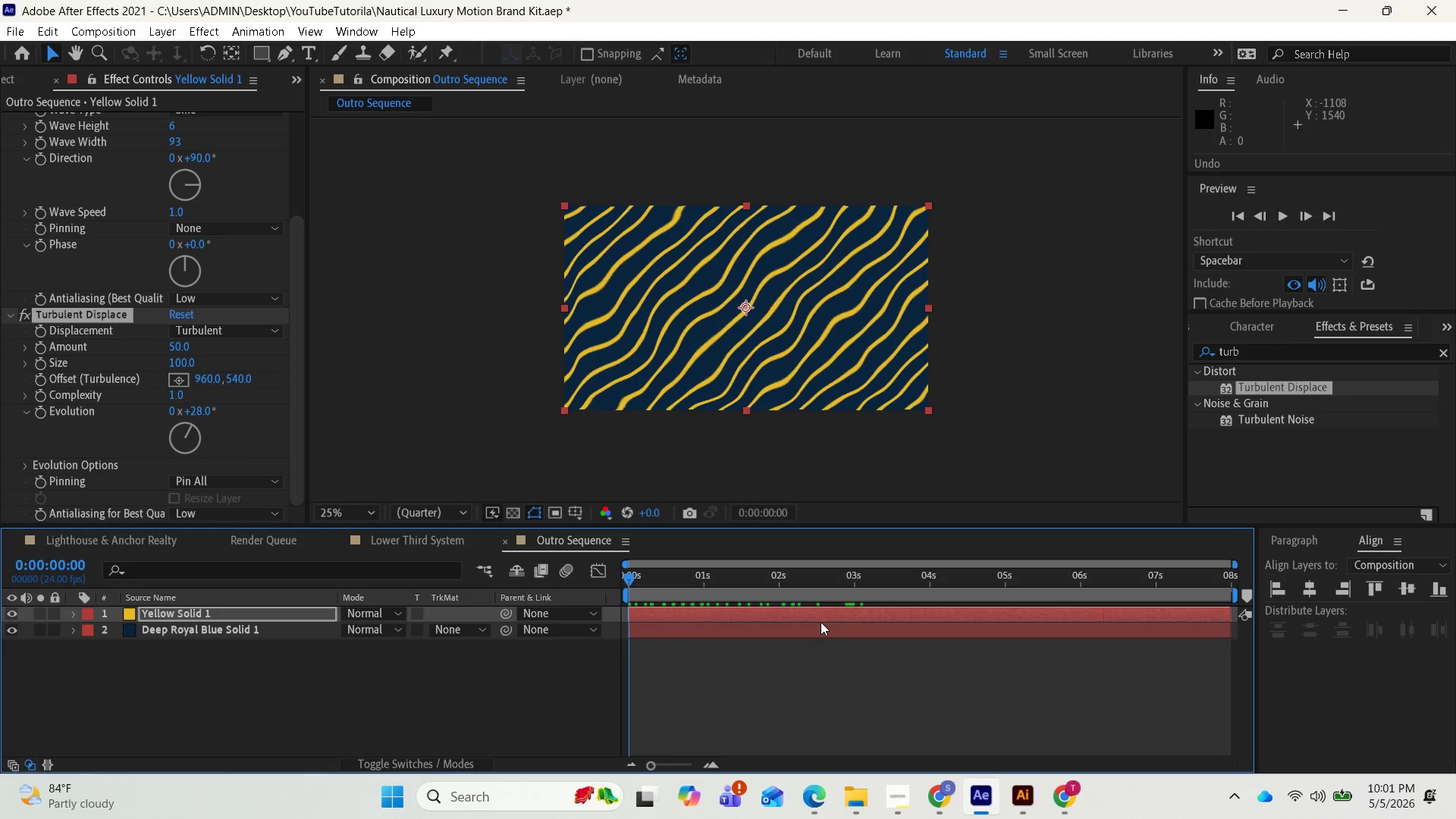 
wait(28.52)
 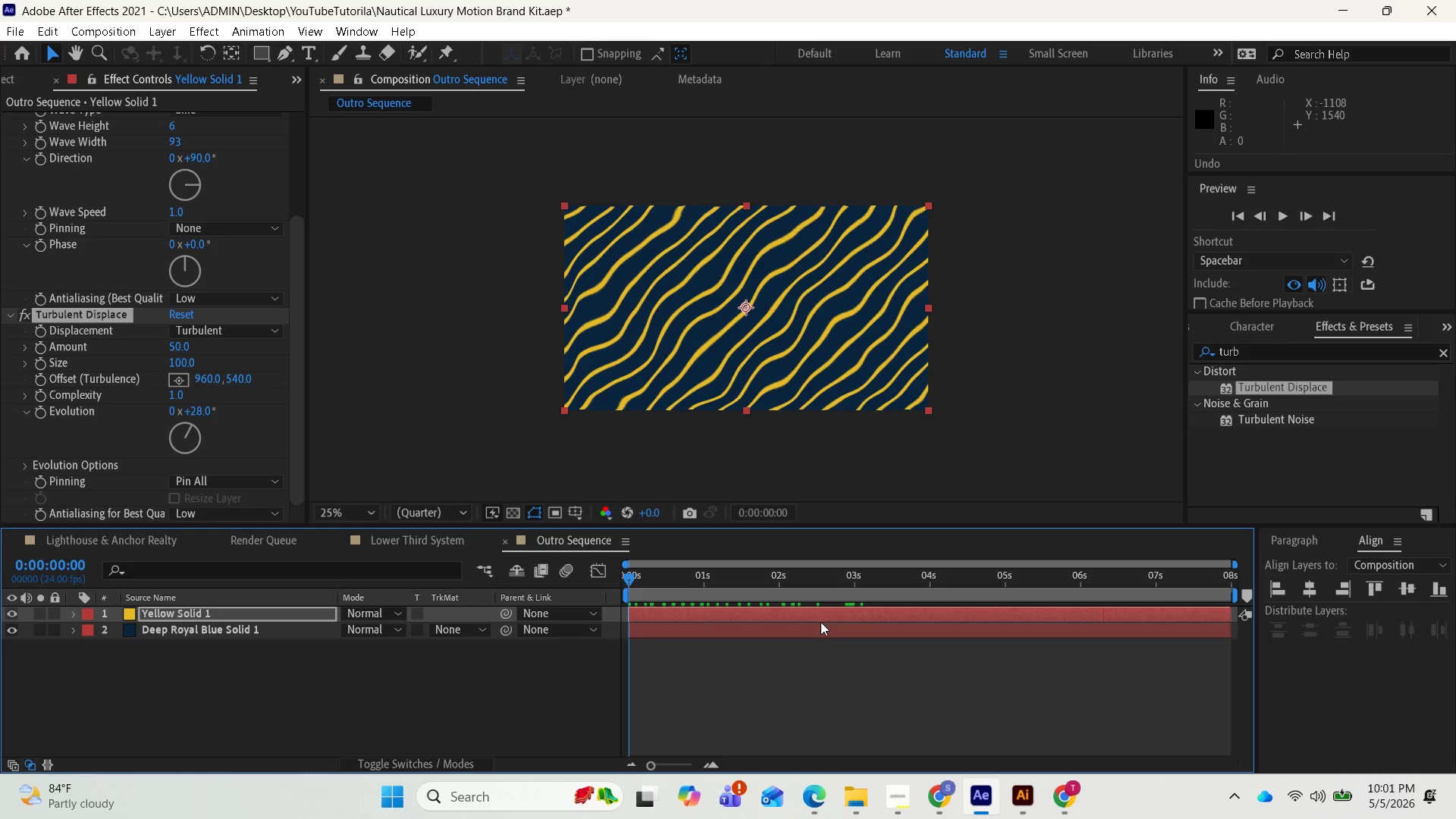 
left_click_drag(start_coordinate=[631, 576], to_coordinate=[841, 560])
 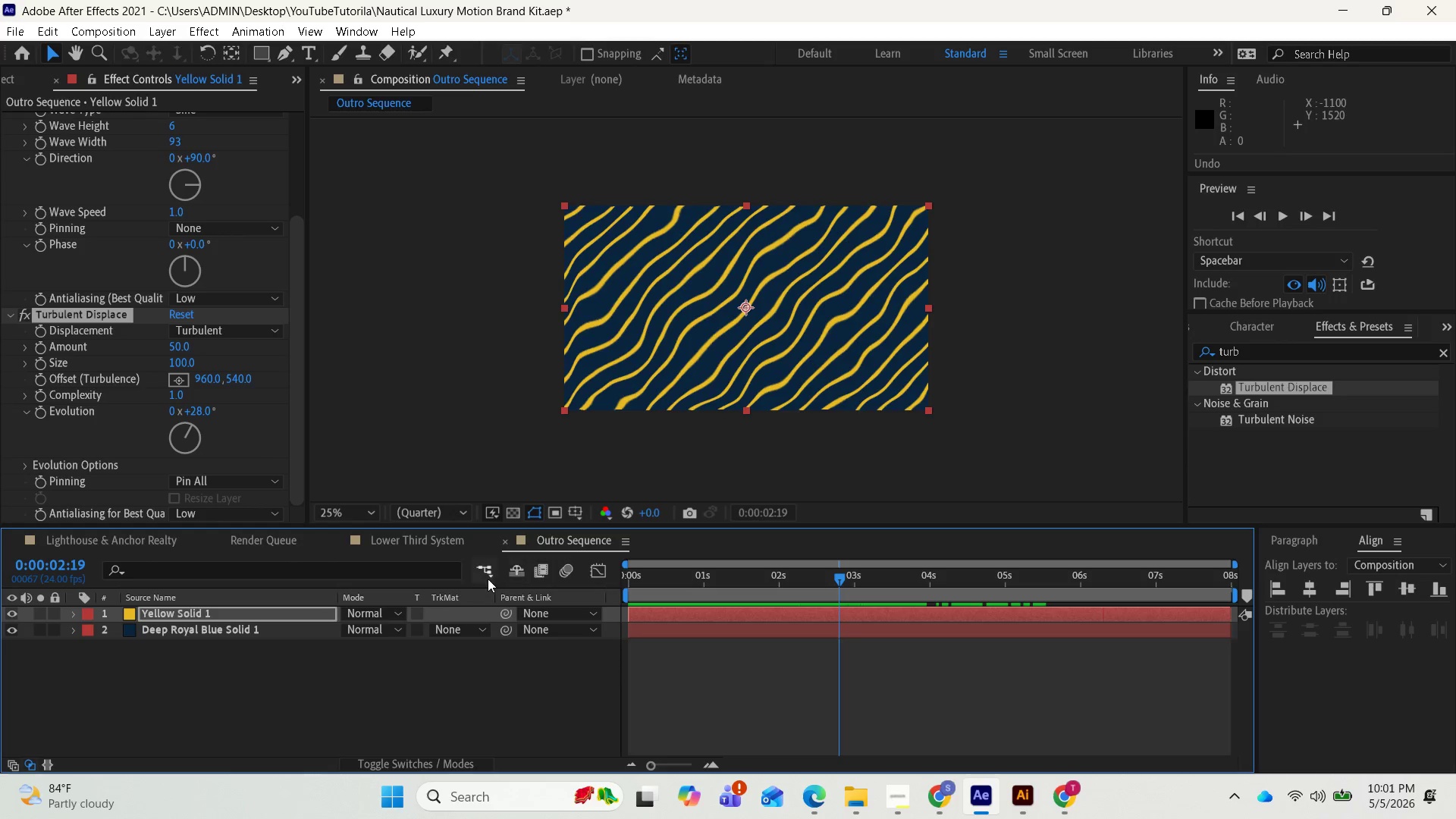 
wait(5.72)
 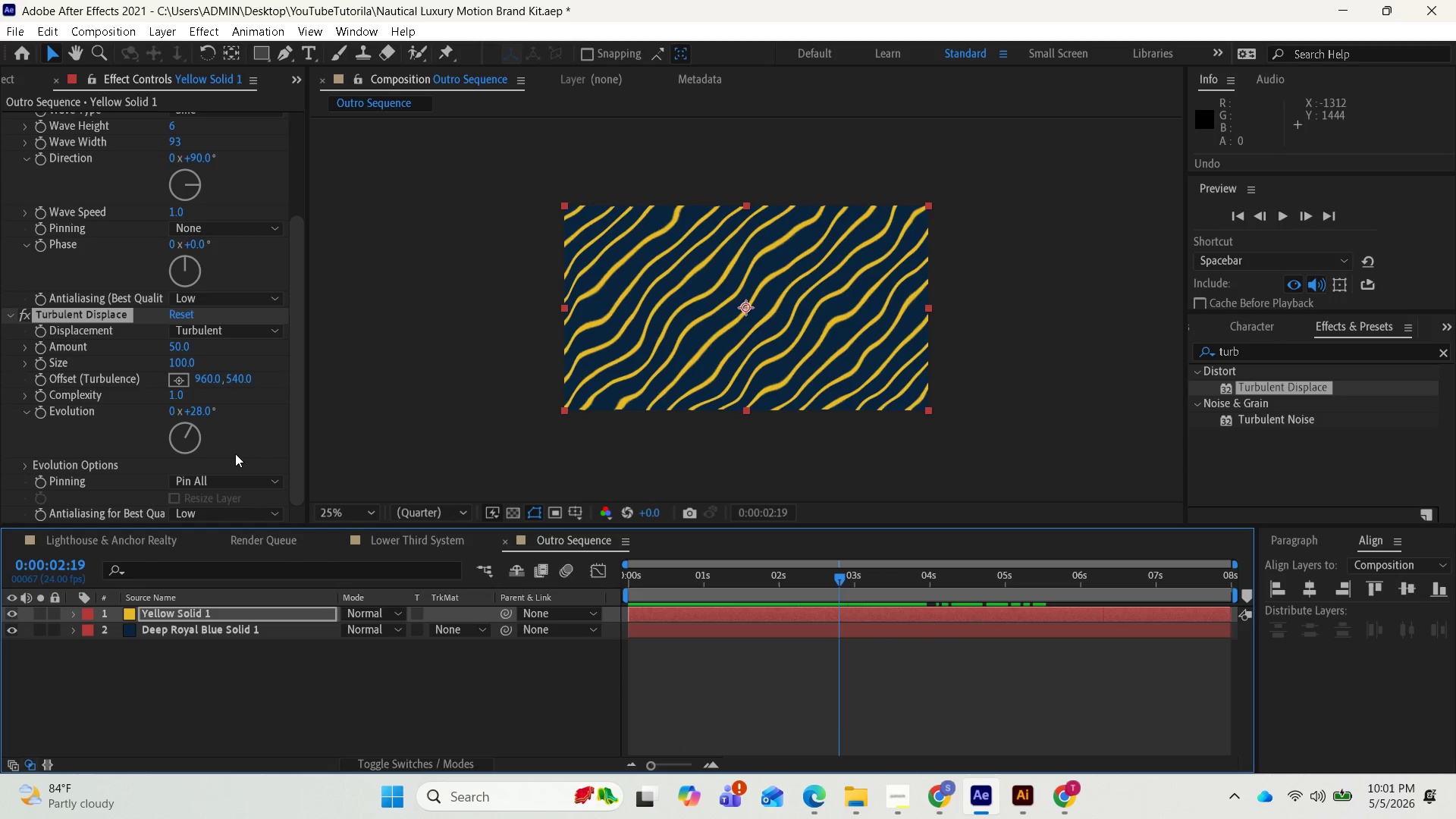 
left_click_drag(start_coordinate=[836, 576], to_coordinate=[930, 579])
 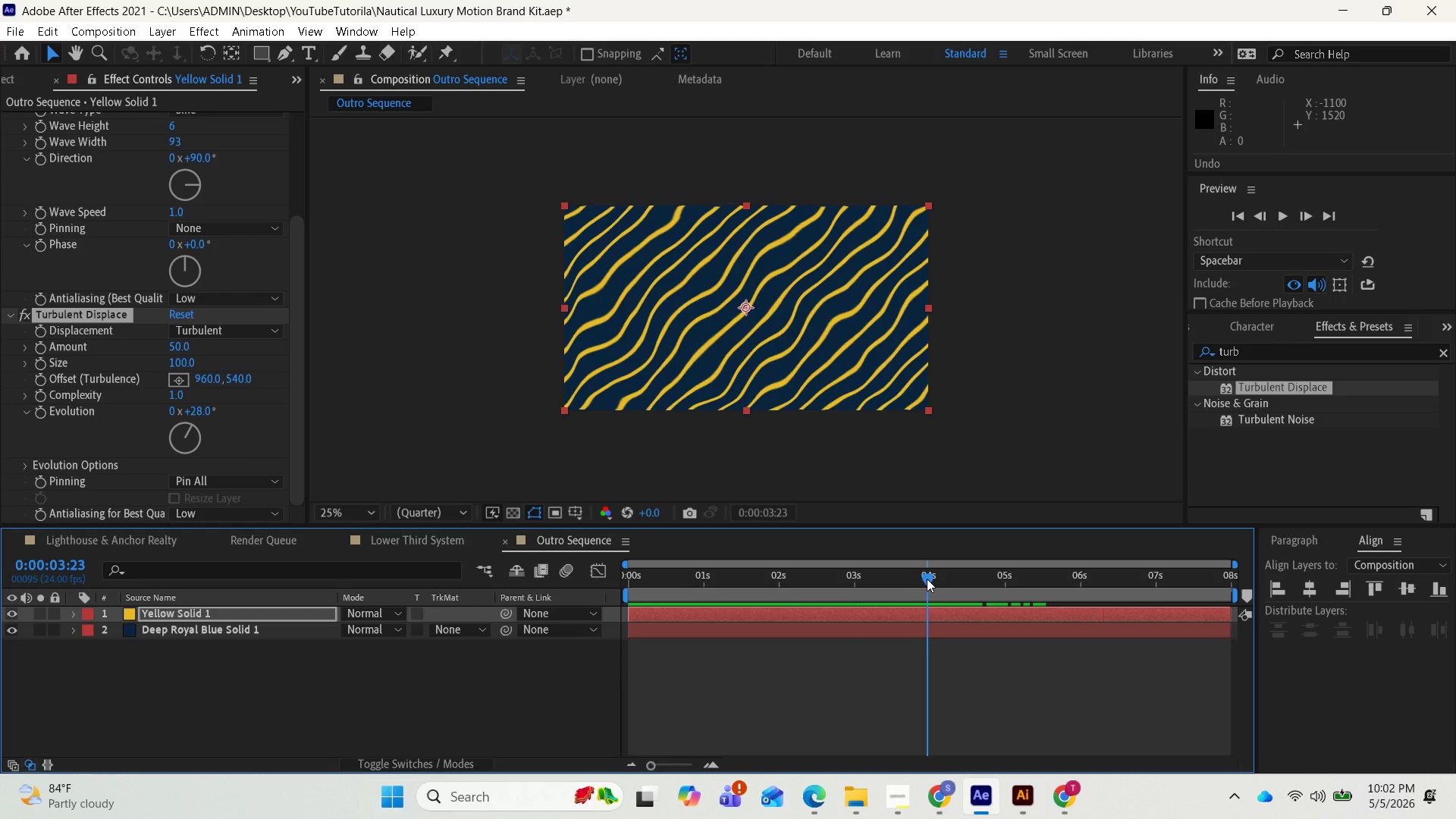 
left_click_drag(start_coordinate=[930, 576], to_coordinate=[927, 576])
 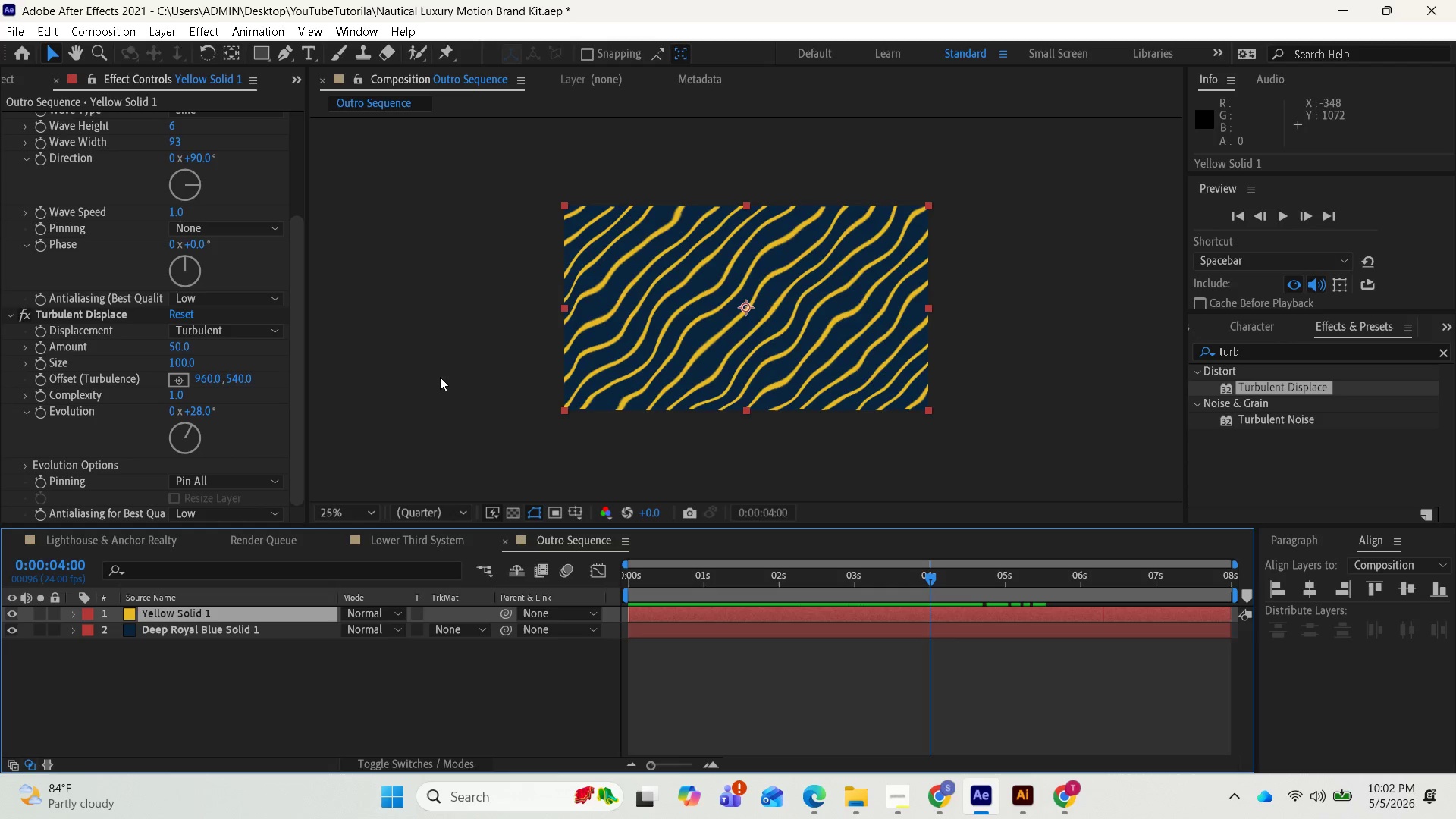 
wait(5.31)
 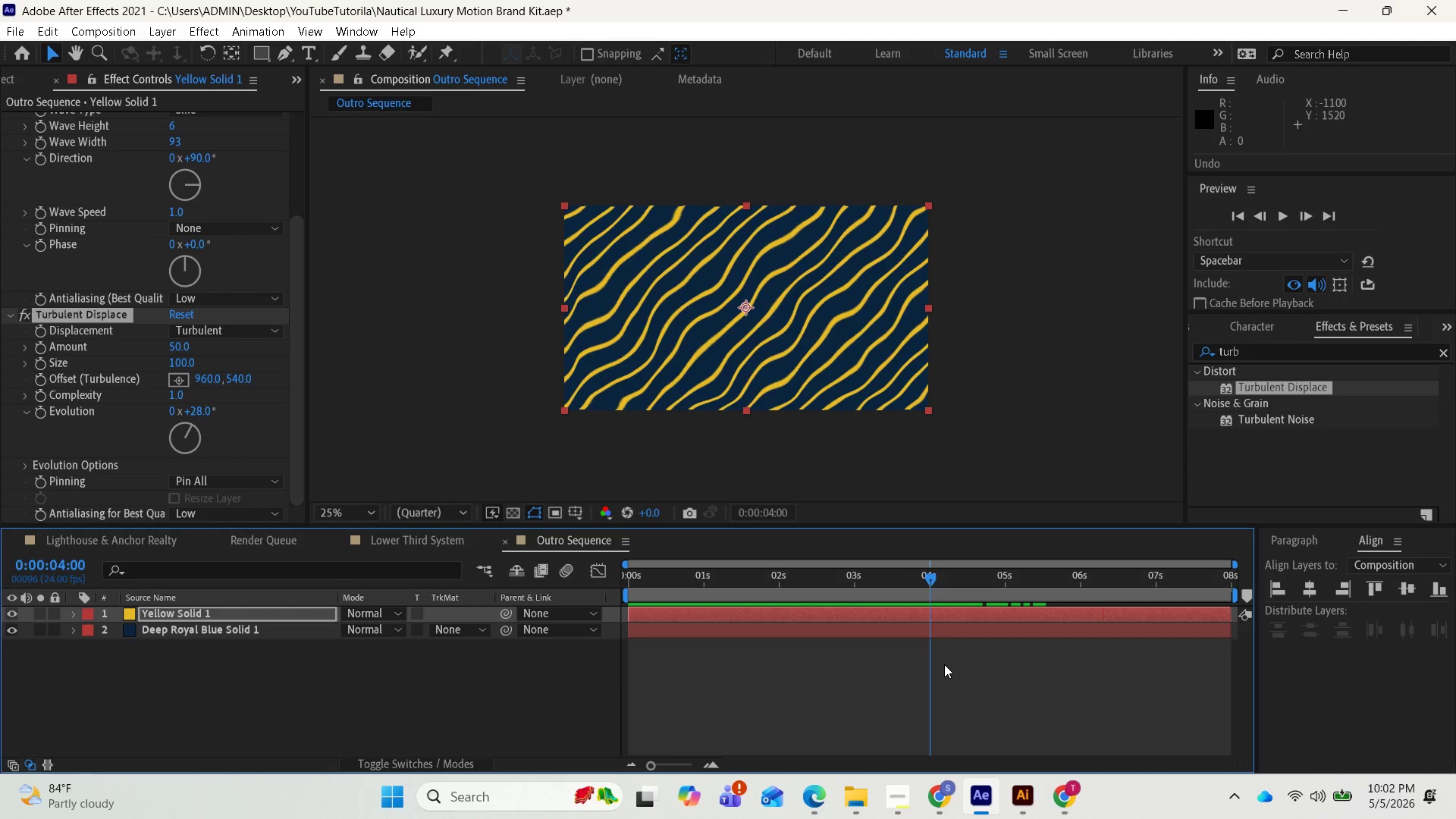 
left_click([46, 25])
 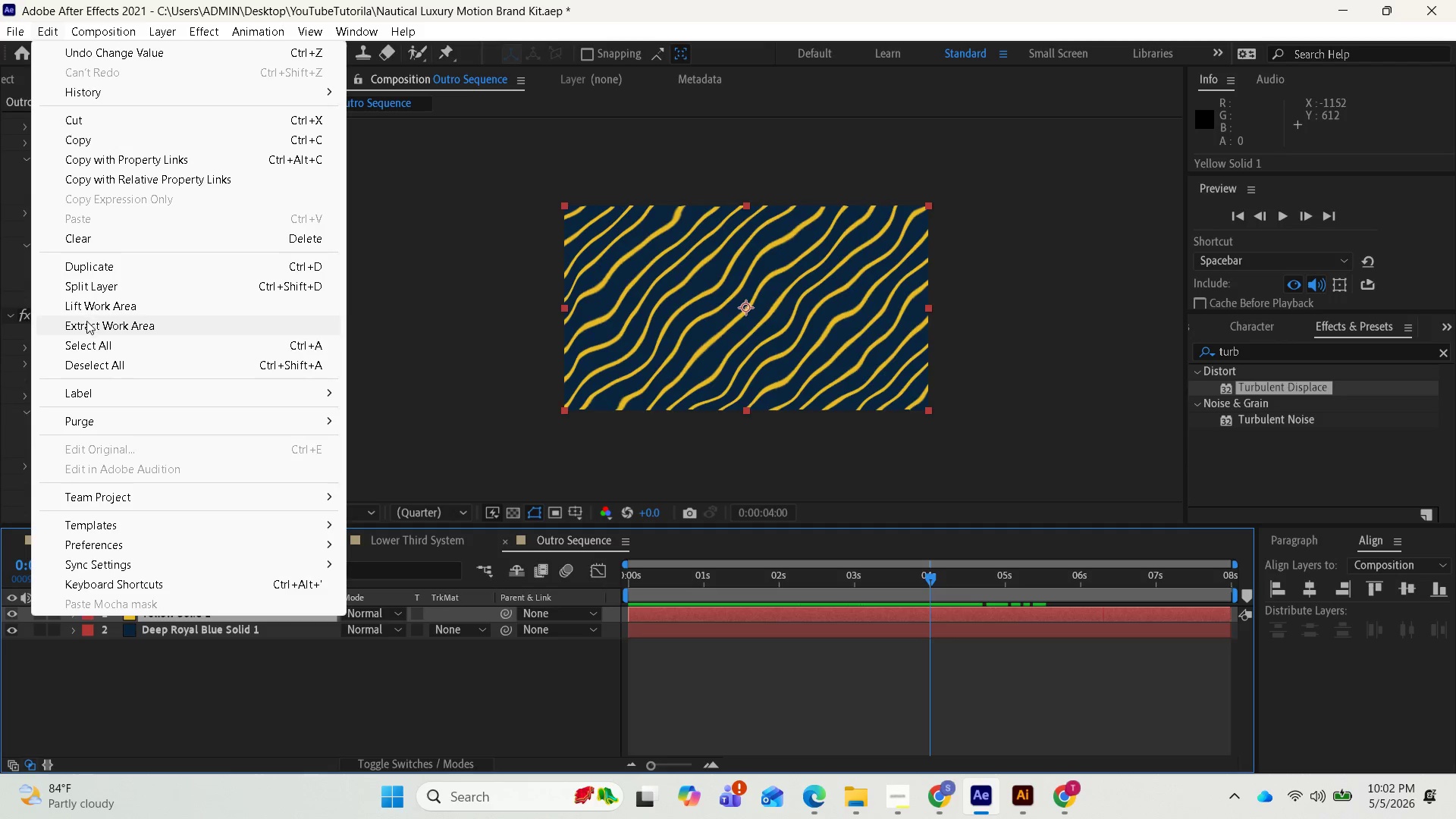 
mouse_move([124, 296])
 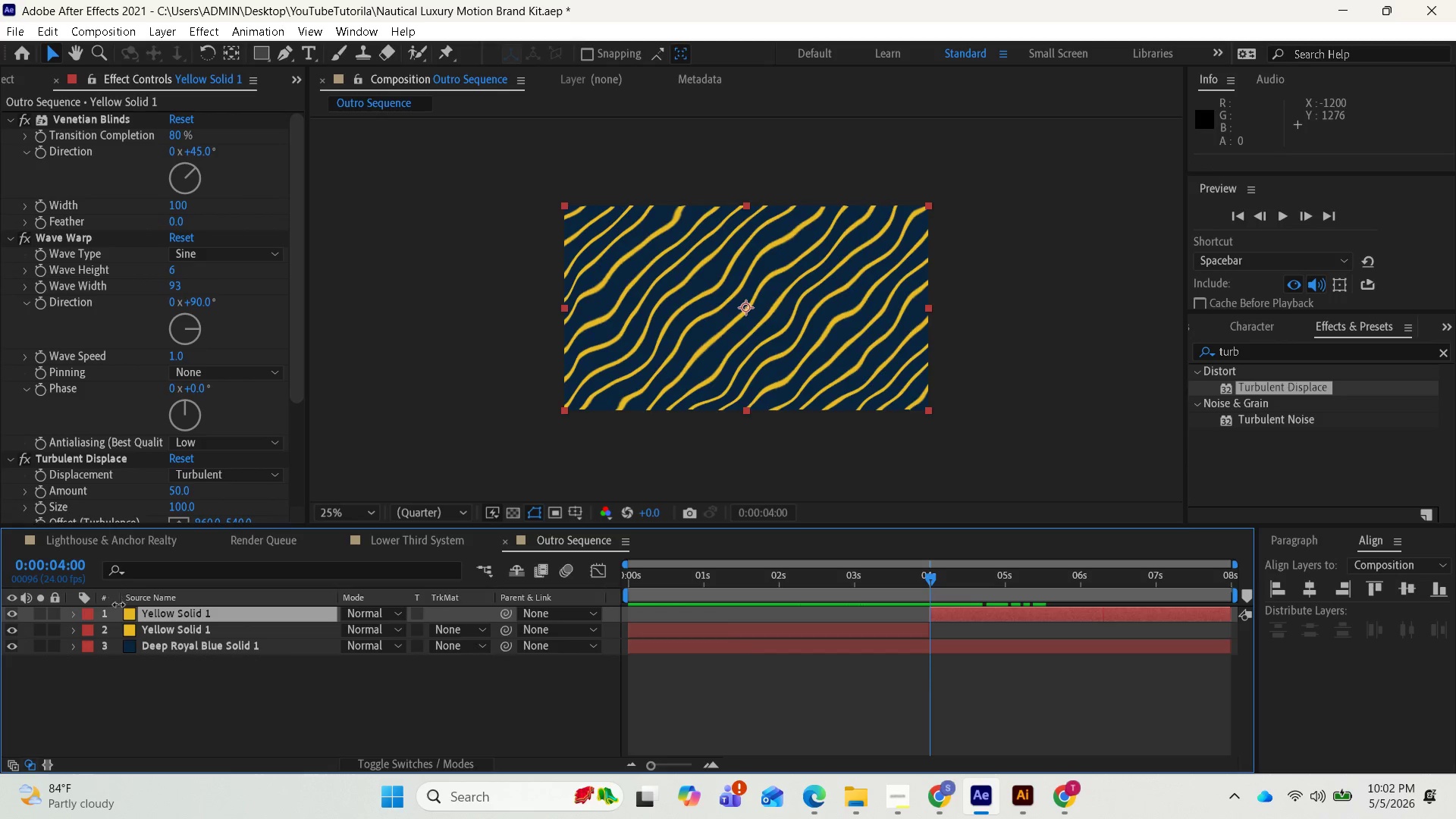 
left_click([74, 612])
 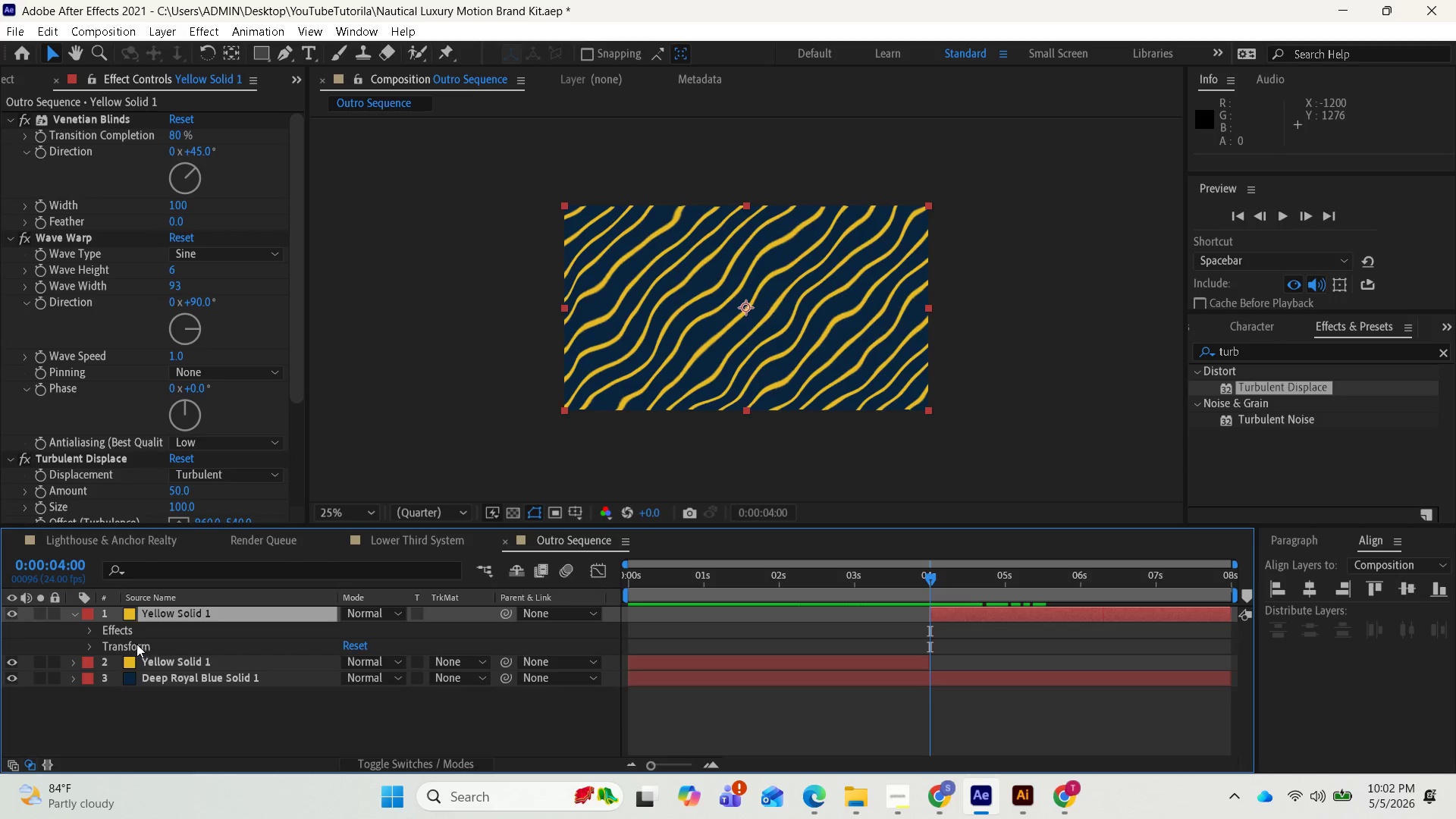 
left_click([90, 633])
 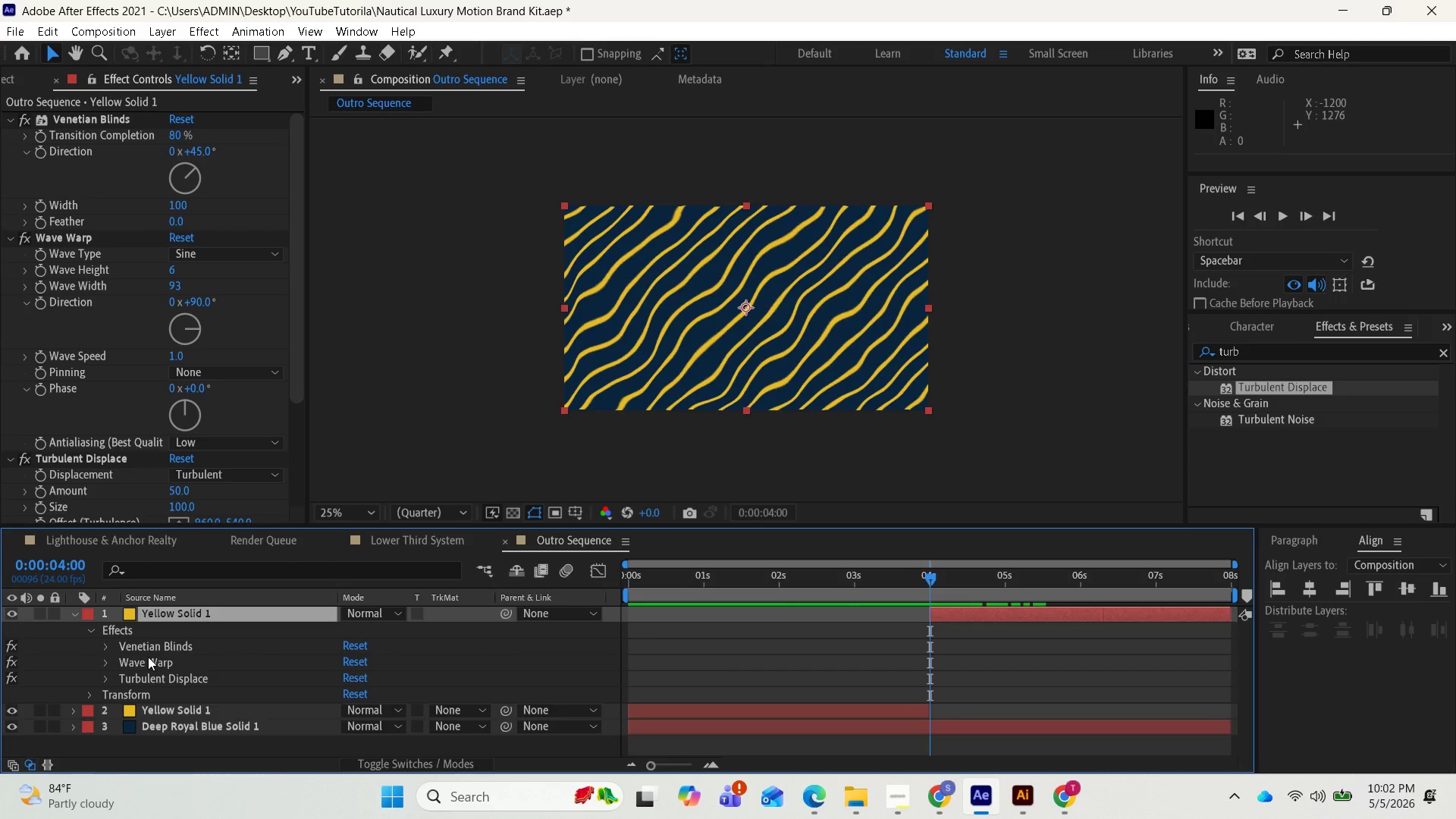 
left_click([138, 664])
 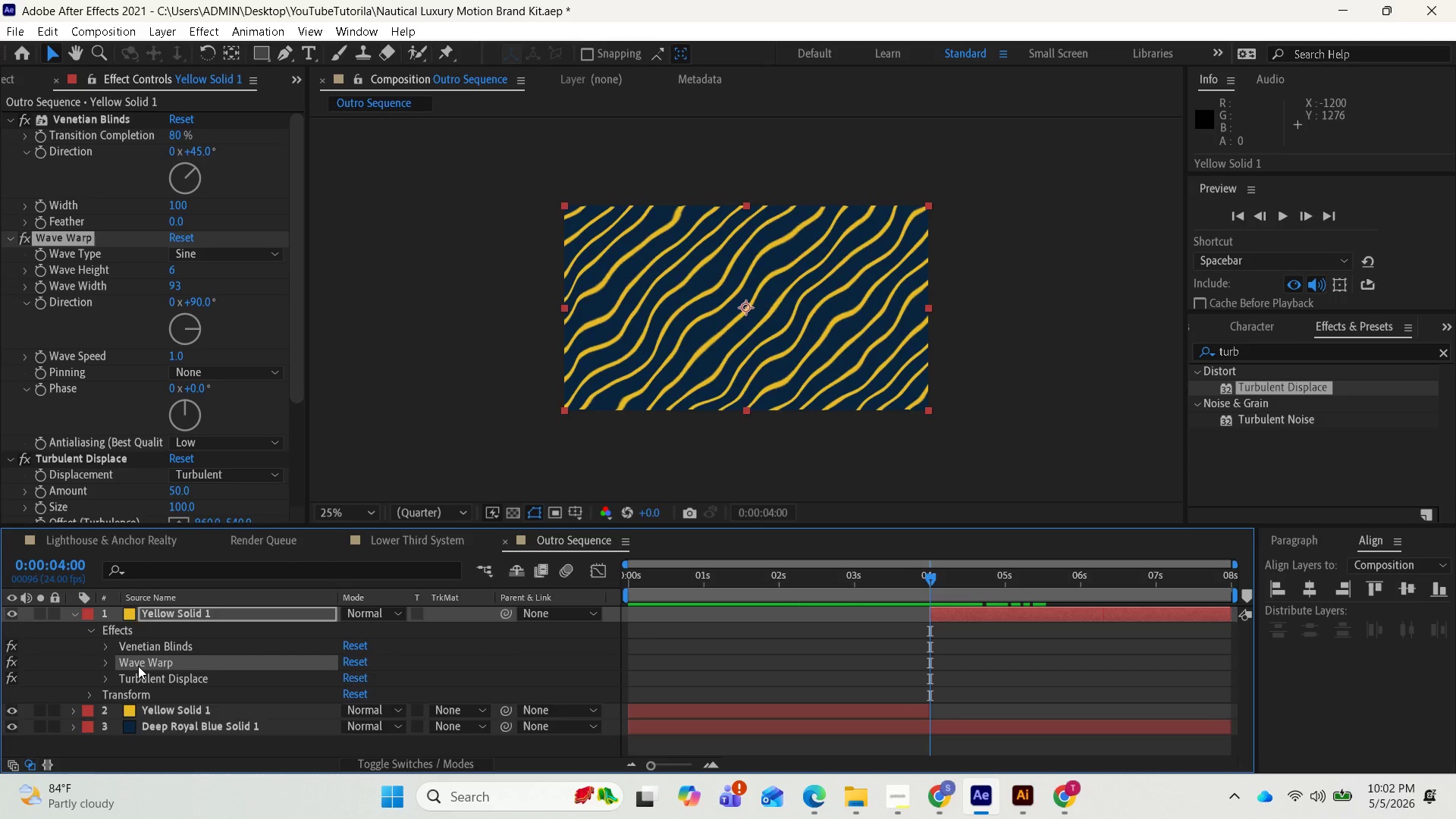 
key(Delete)
 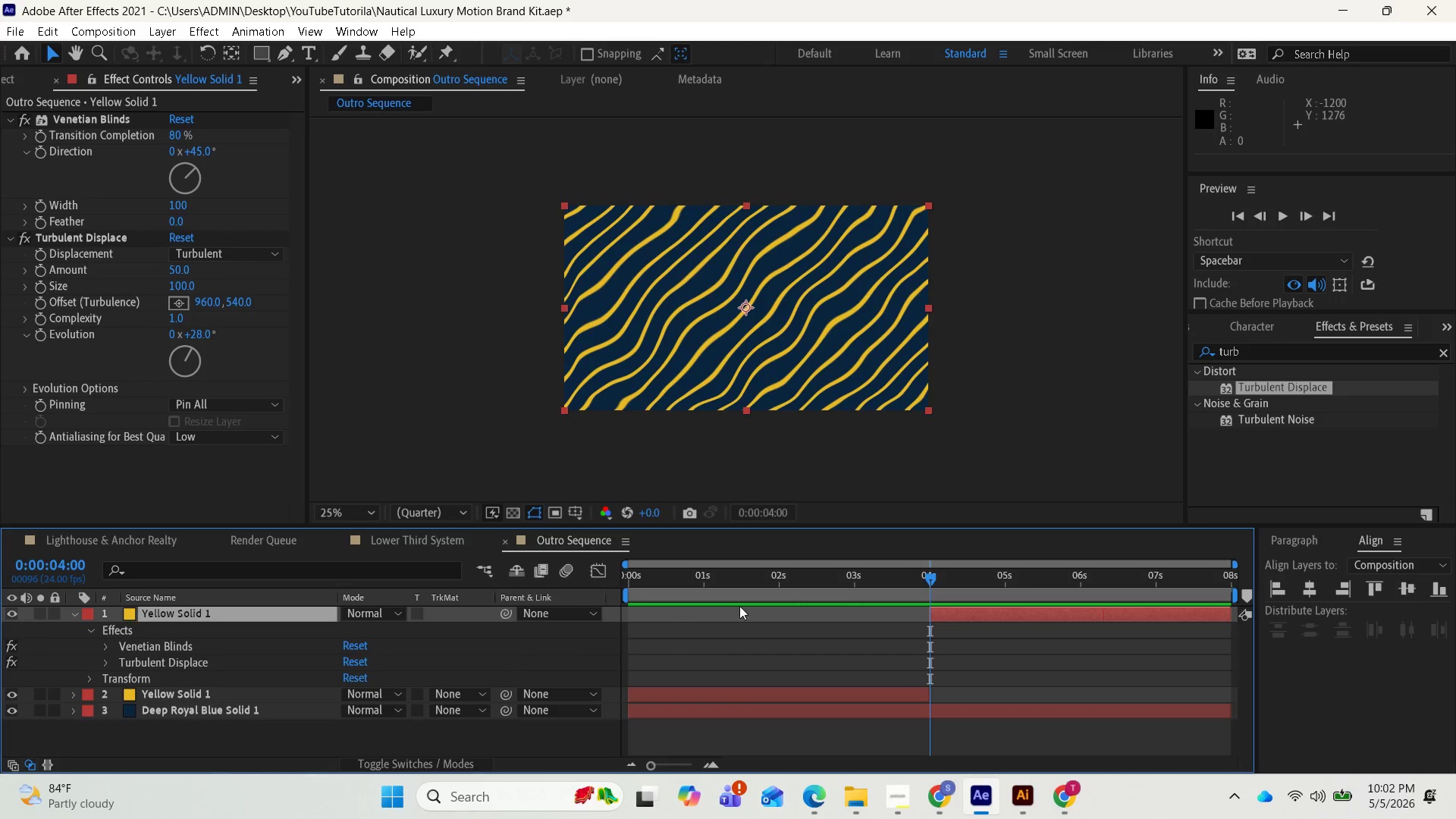 
left_click_drag(start_coordinate=[927, 582], to_coordinate=[895, 573])
 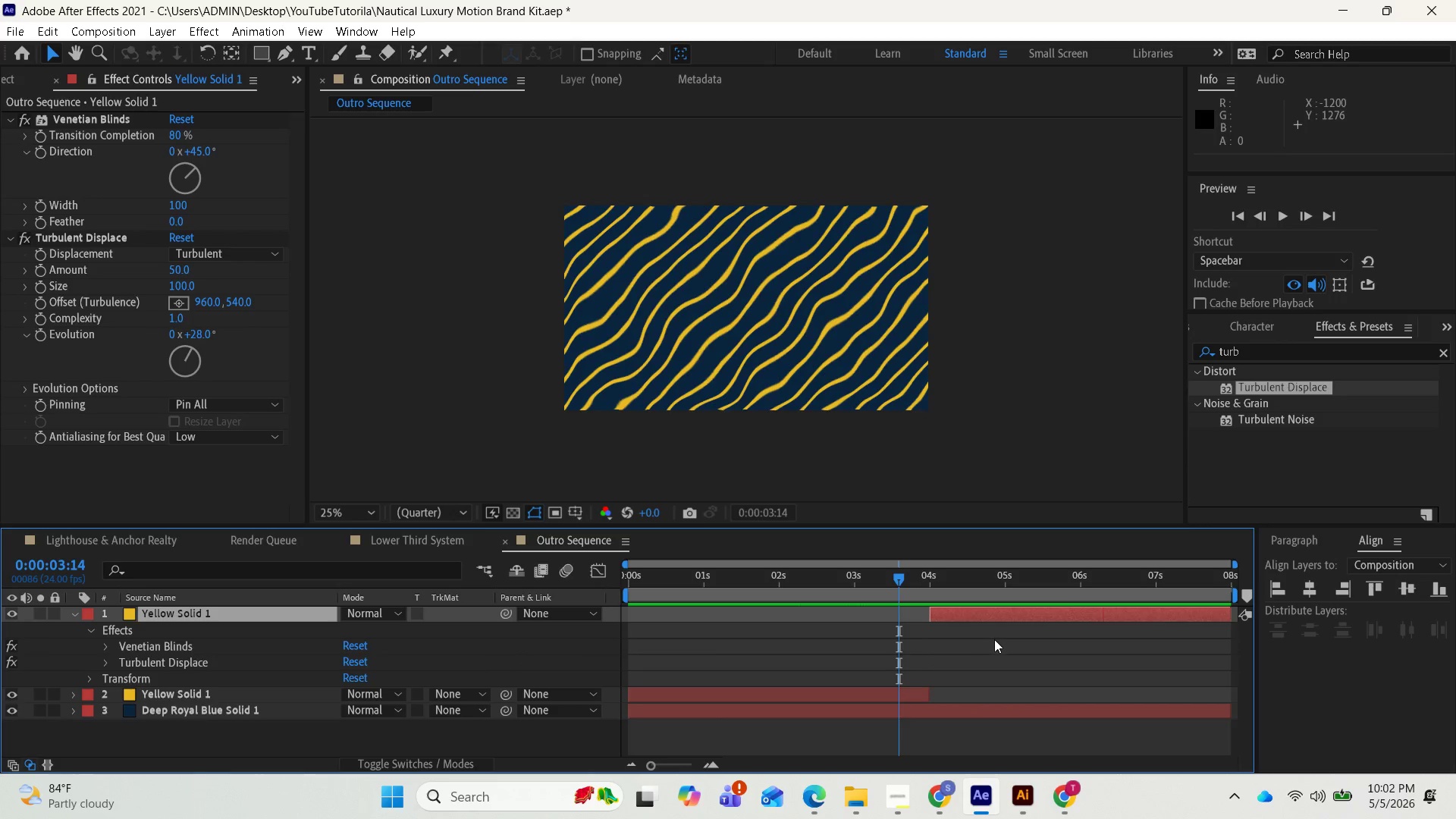 
key(Space)
 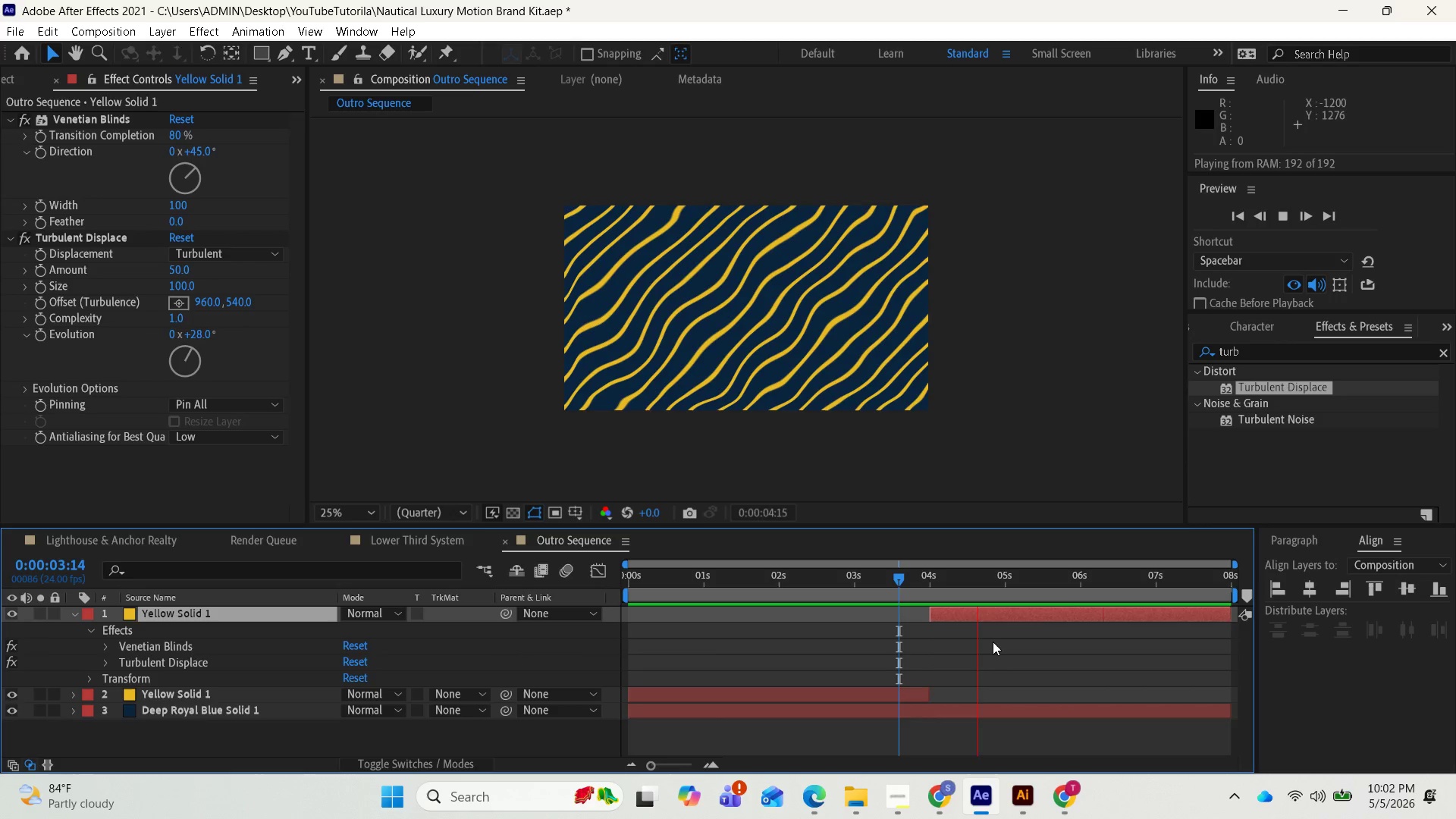 
key(Space)
 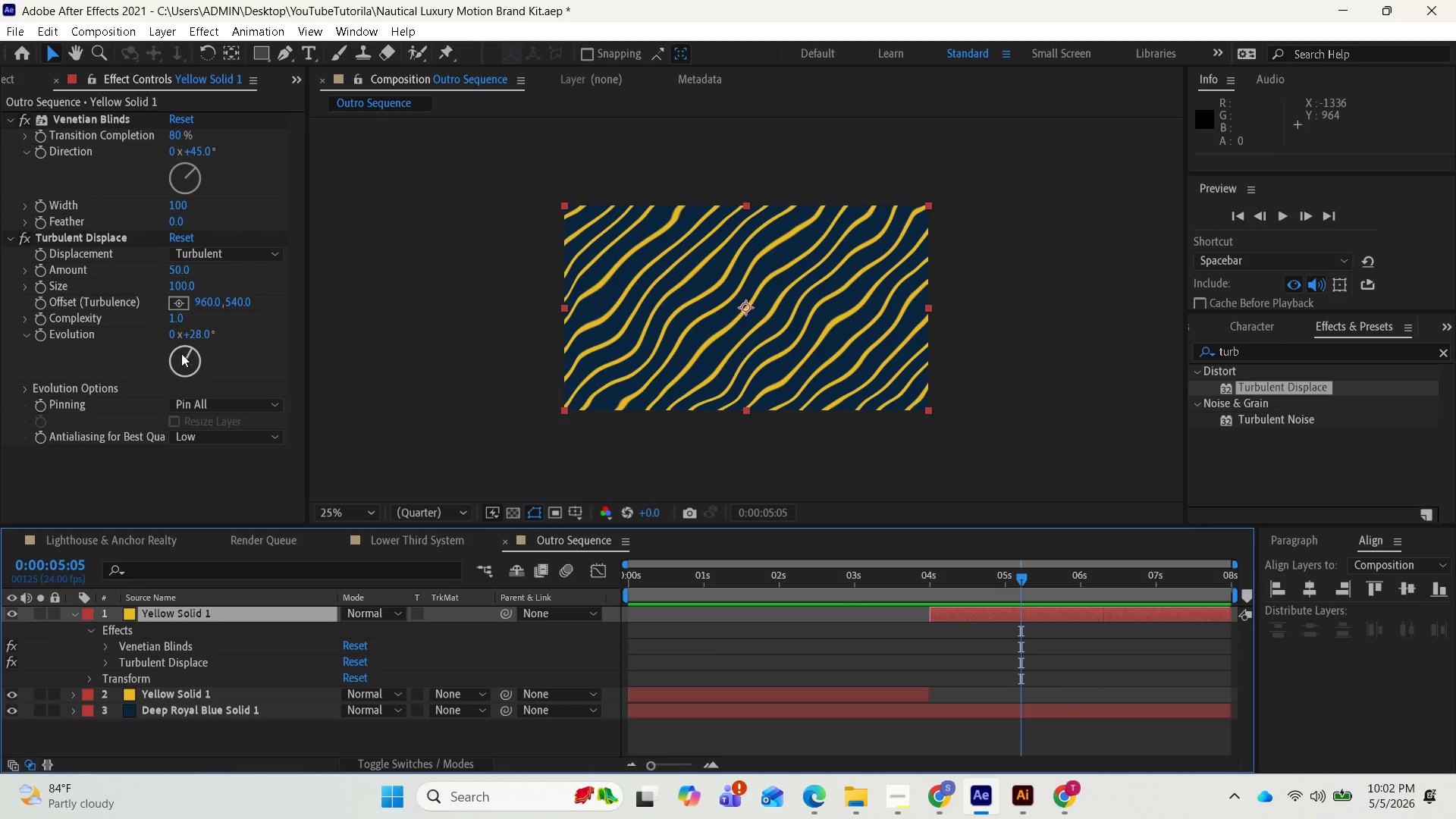 
left_click_drag(start_coordinate=[195, 355], to_coordinate=[208, 337])
 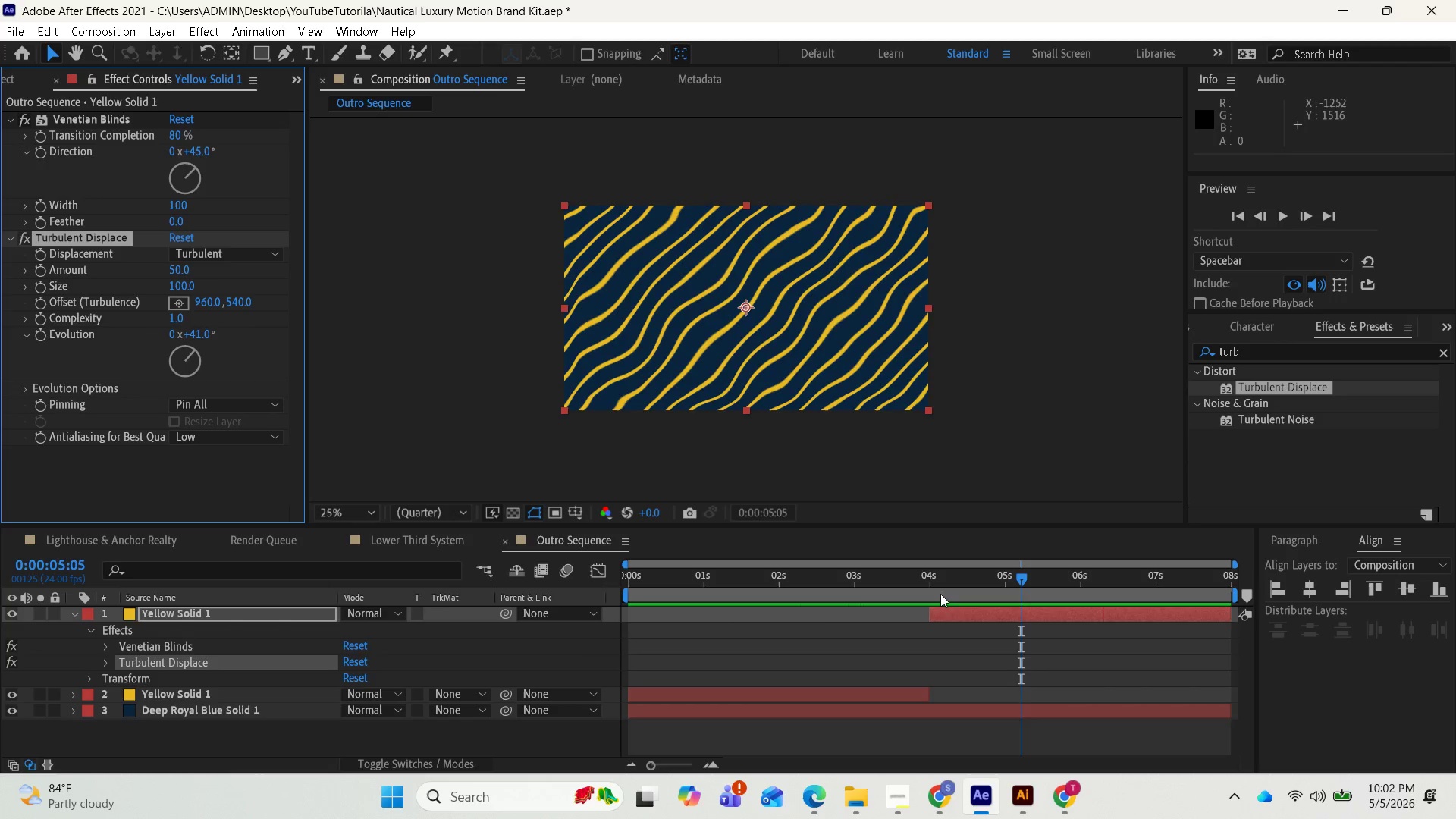 
wait(5.55)
 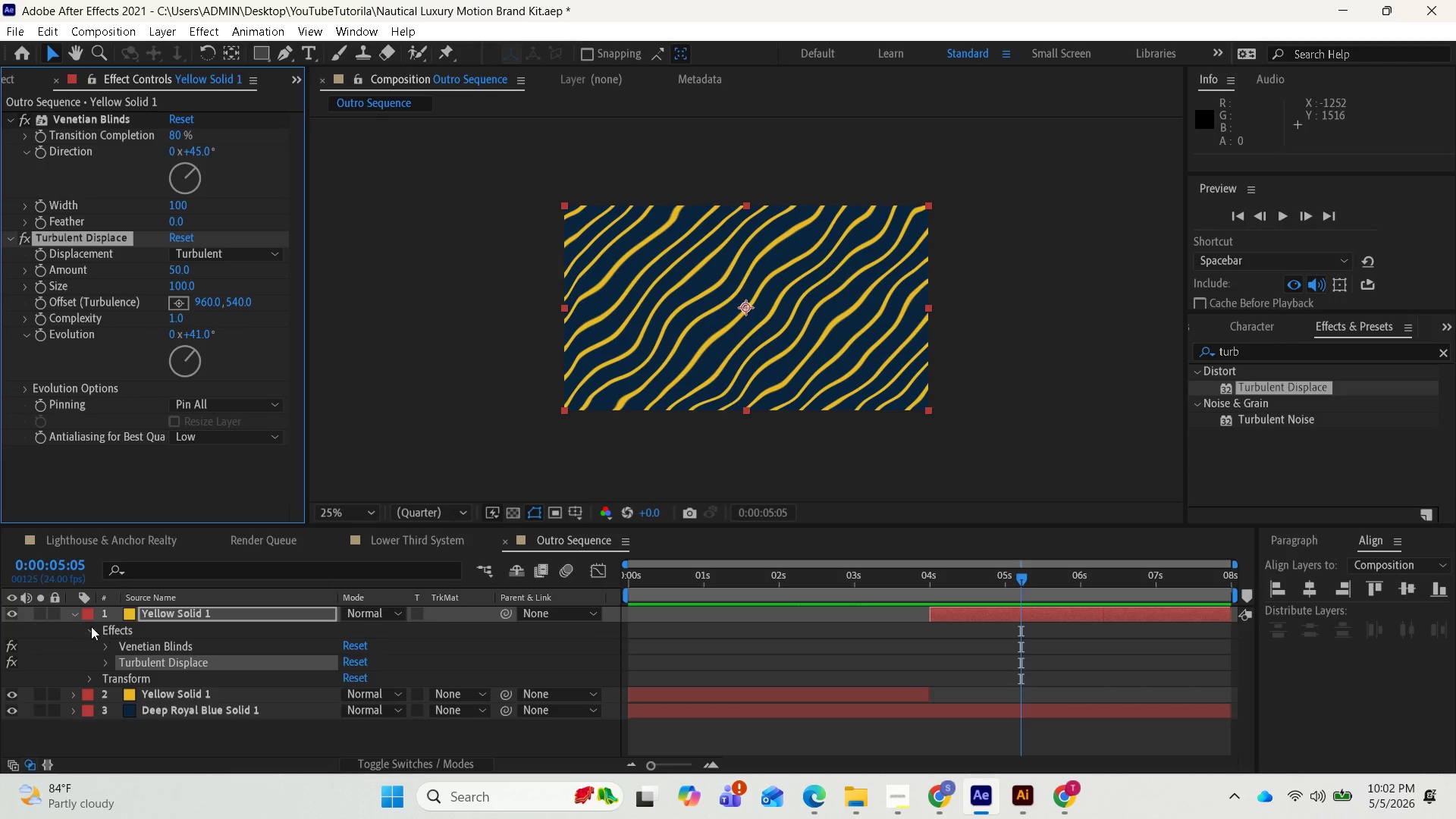 
left_click_drag(start_coordinate=[1015, 574], to_coordinate=[931, 586])
 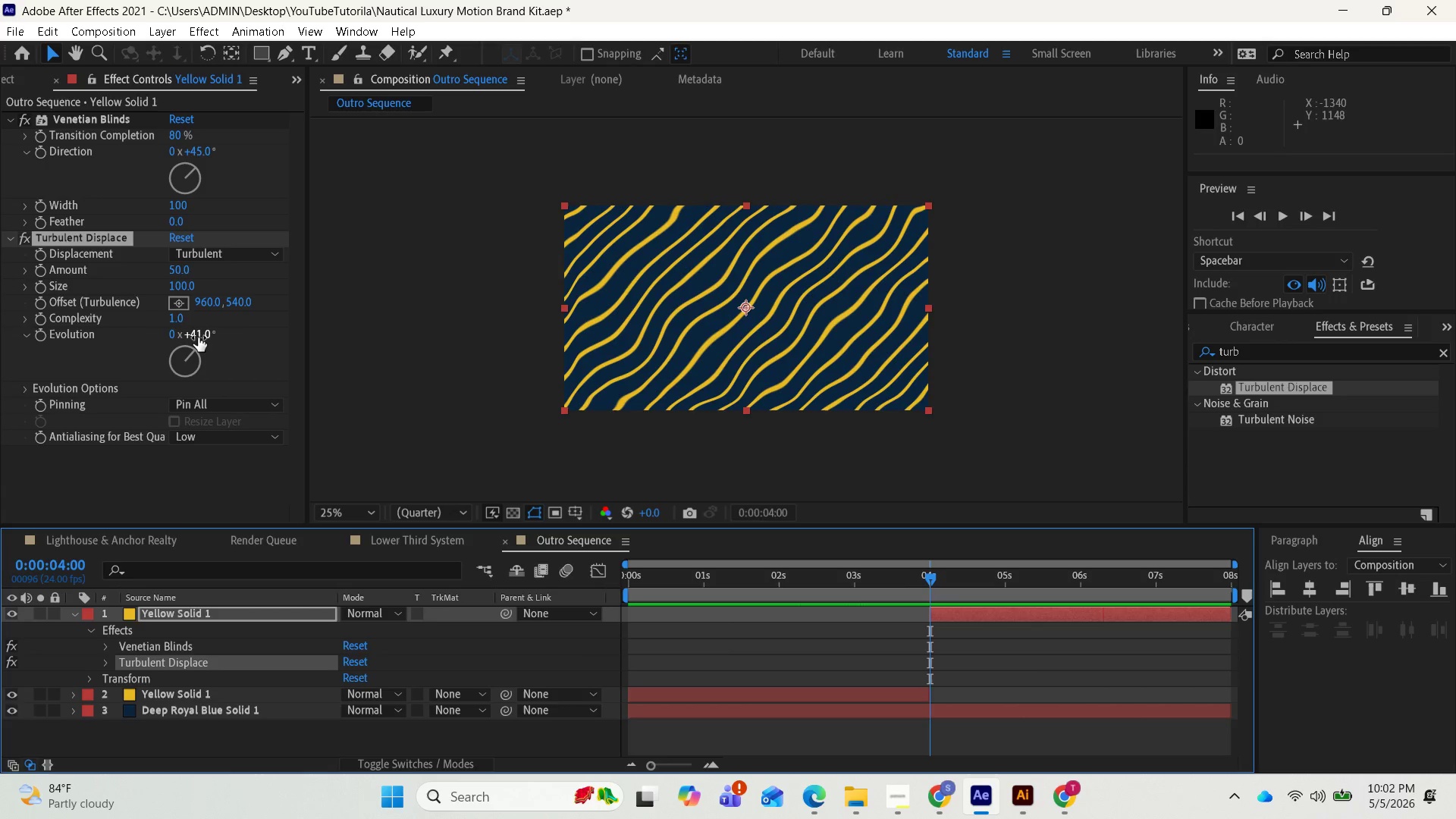 
left_click_drag(start_coordinate=[198, 337], to_coordinate=[153, 341])
 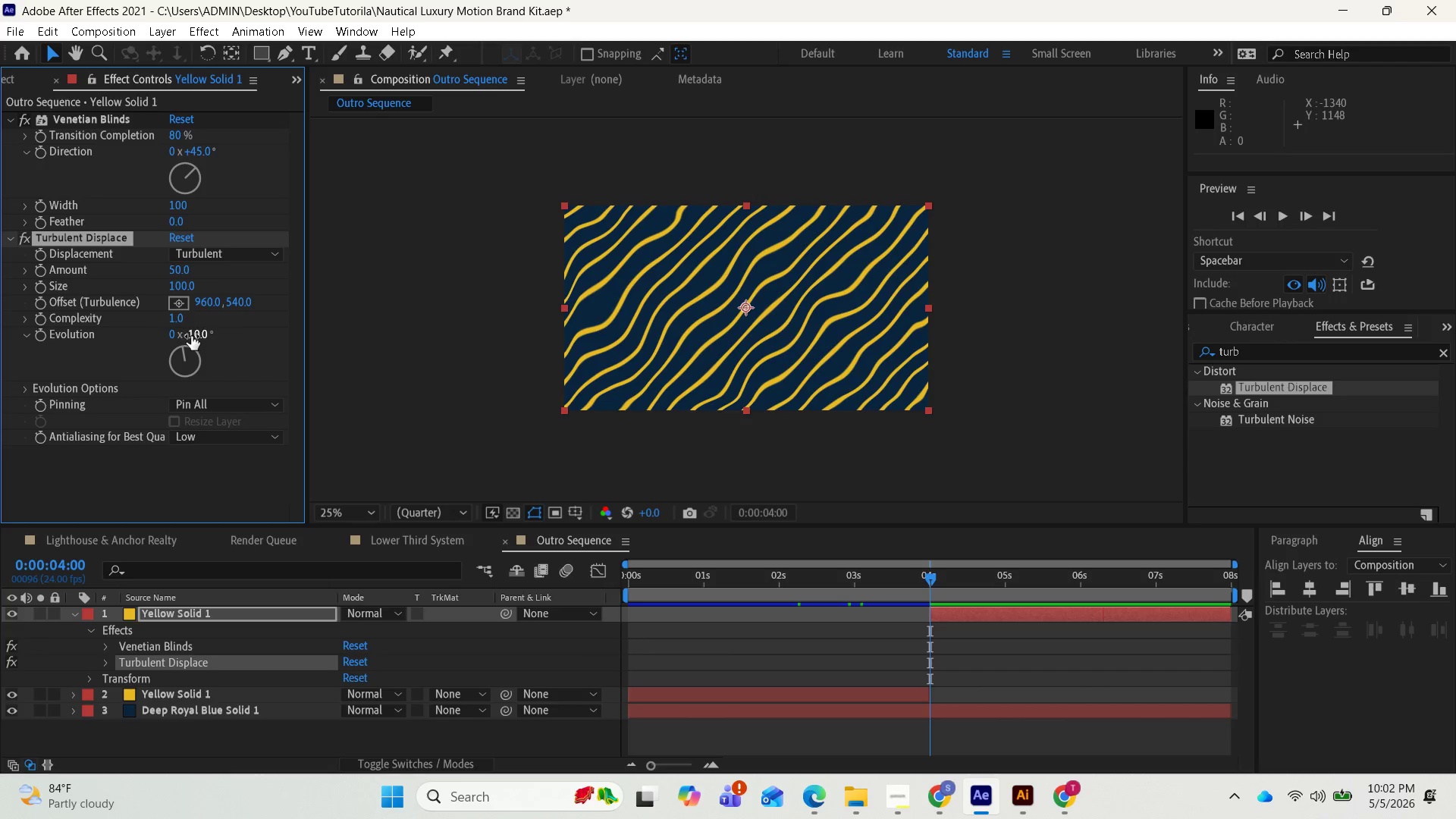 
left_click_drag(start_coordinate=[192, 336], to_coordinate=[196, 336])
 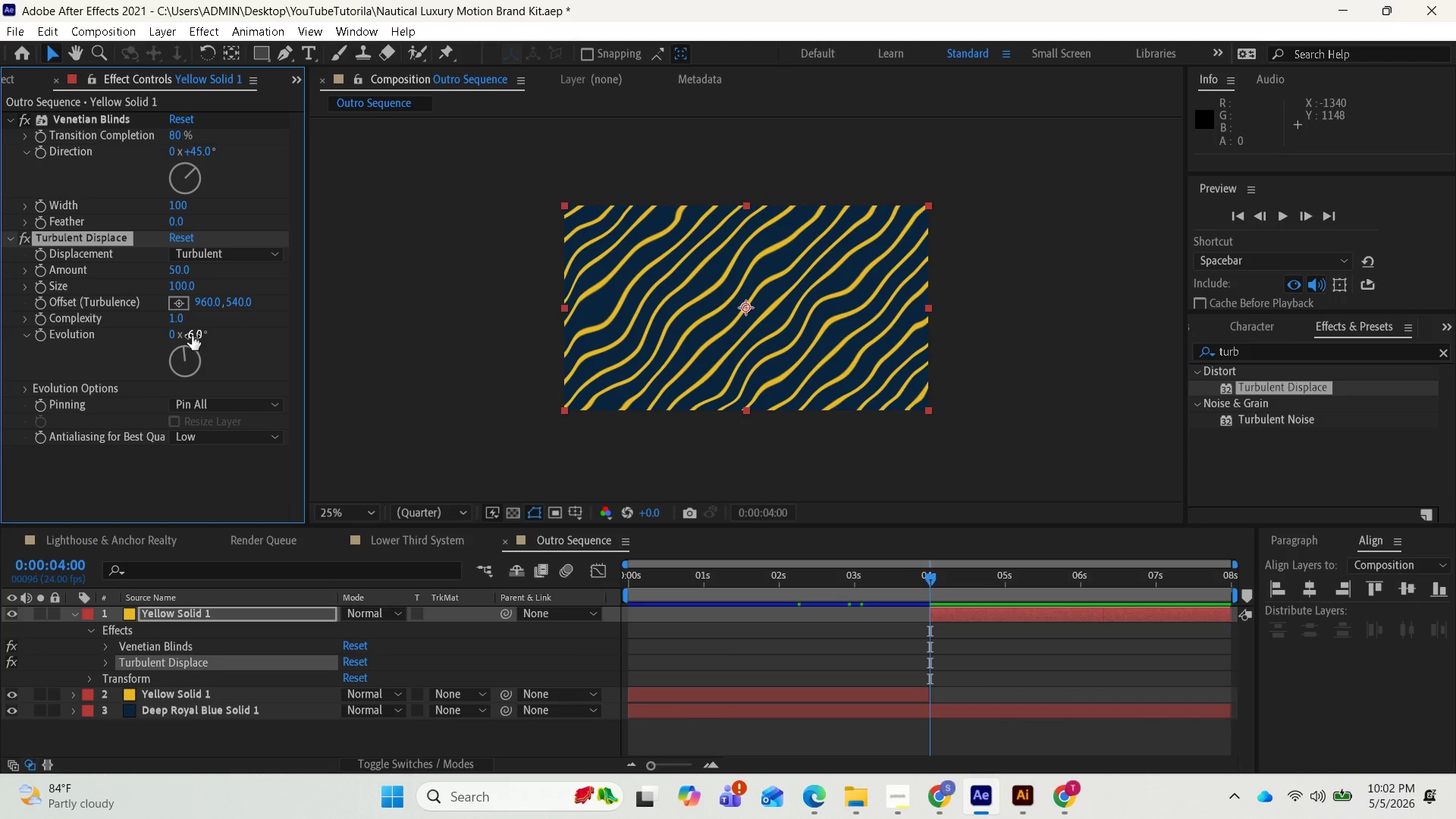 
left_click([192, 334])
 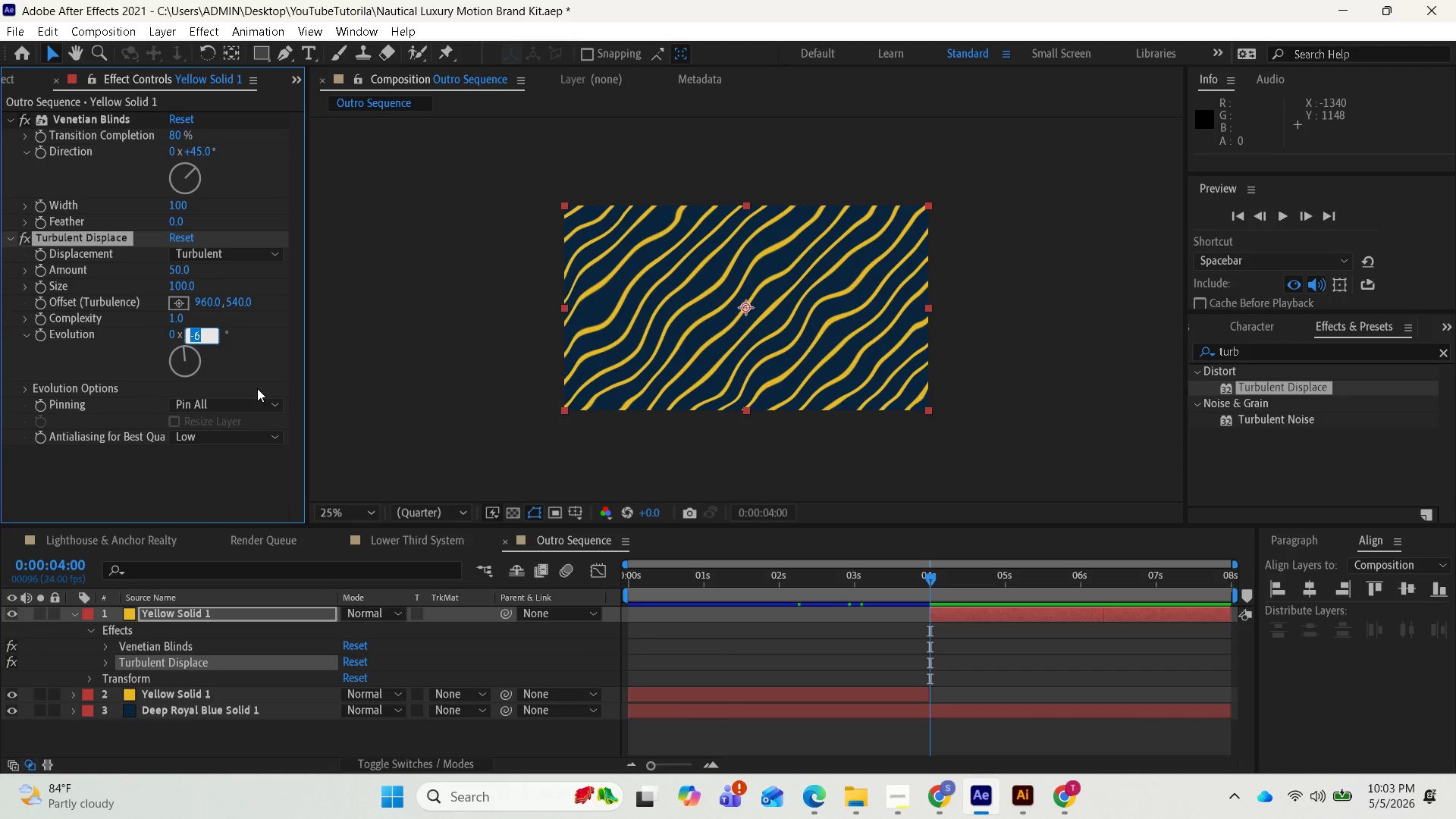 
key(0)
 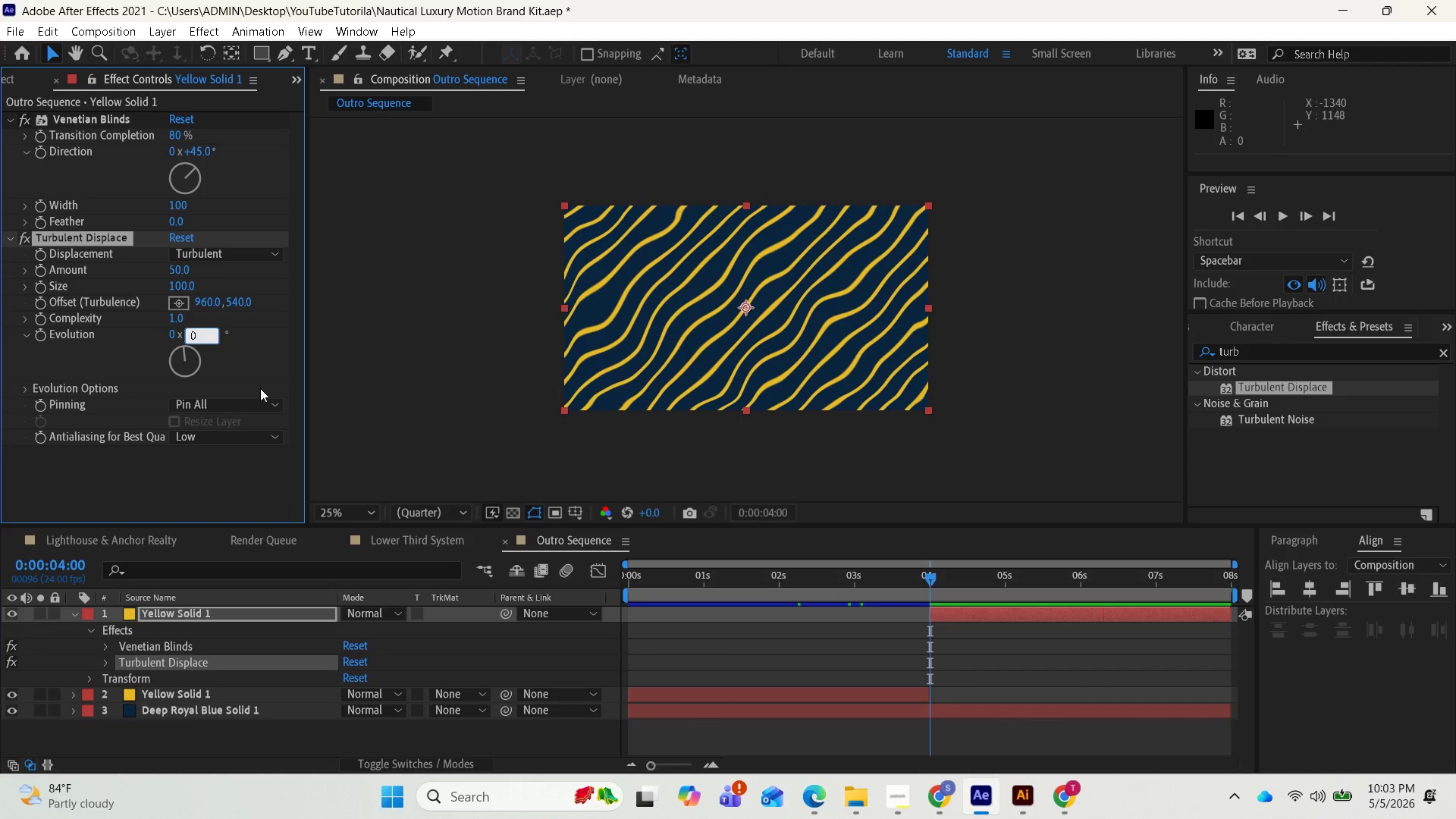 
key(Enter)
 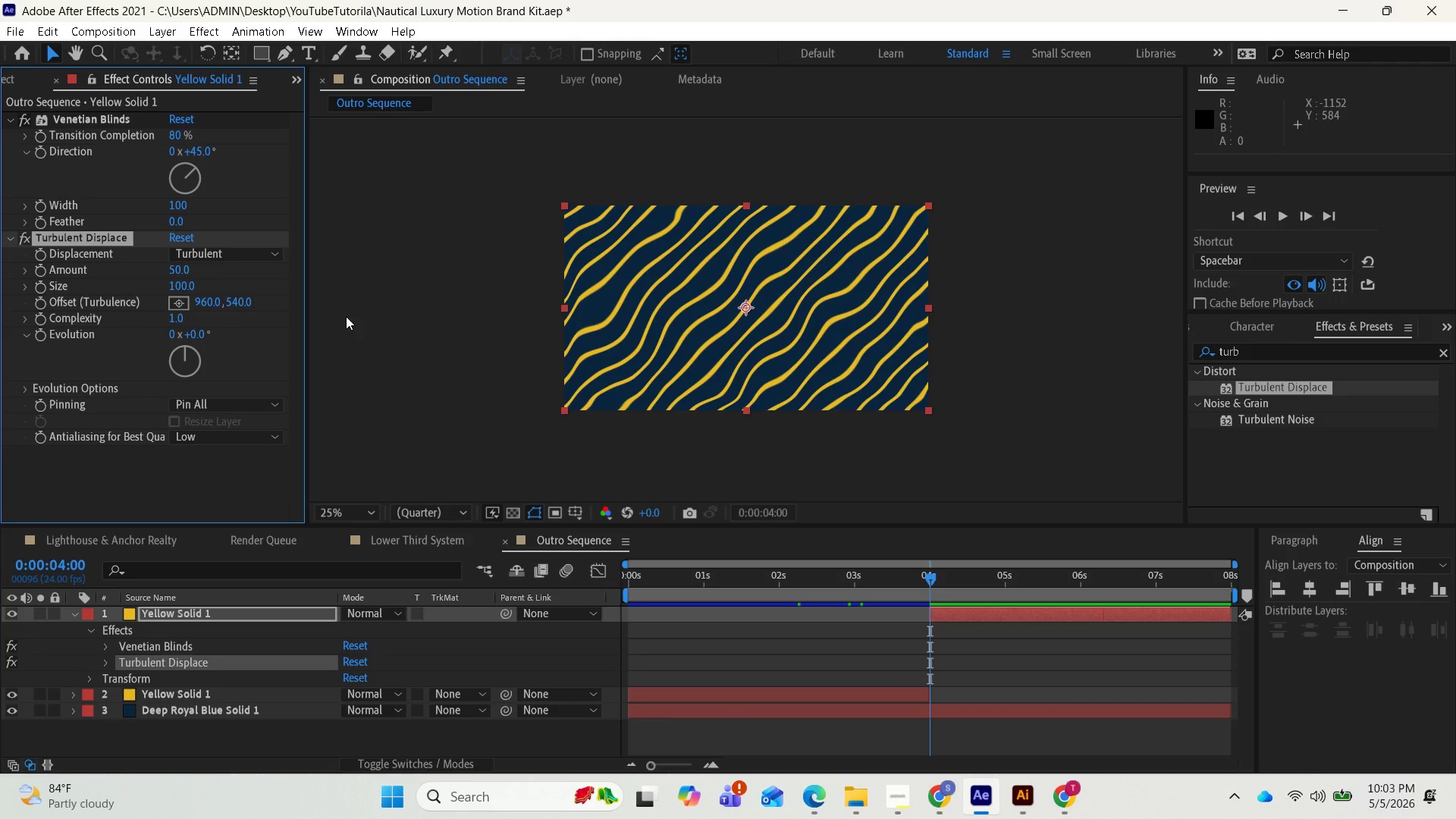 
wait(33.81)
 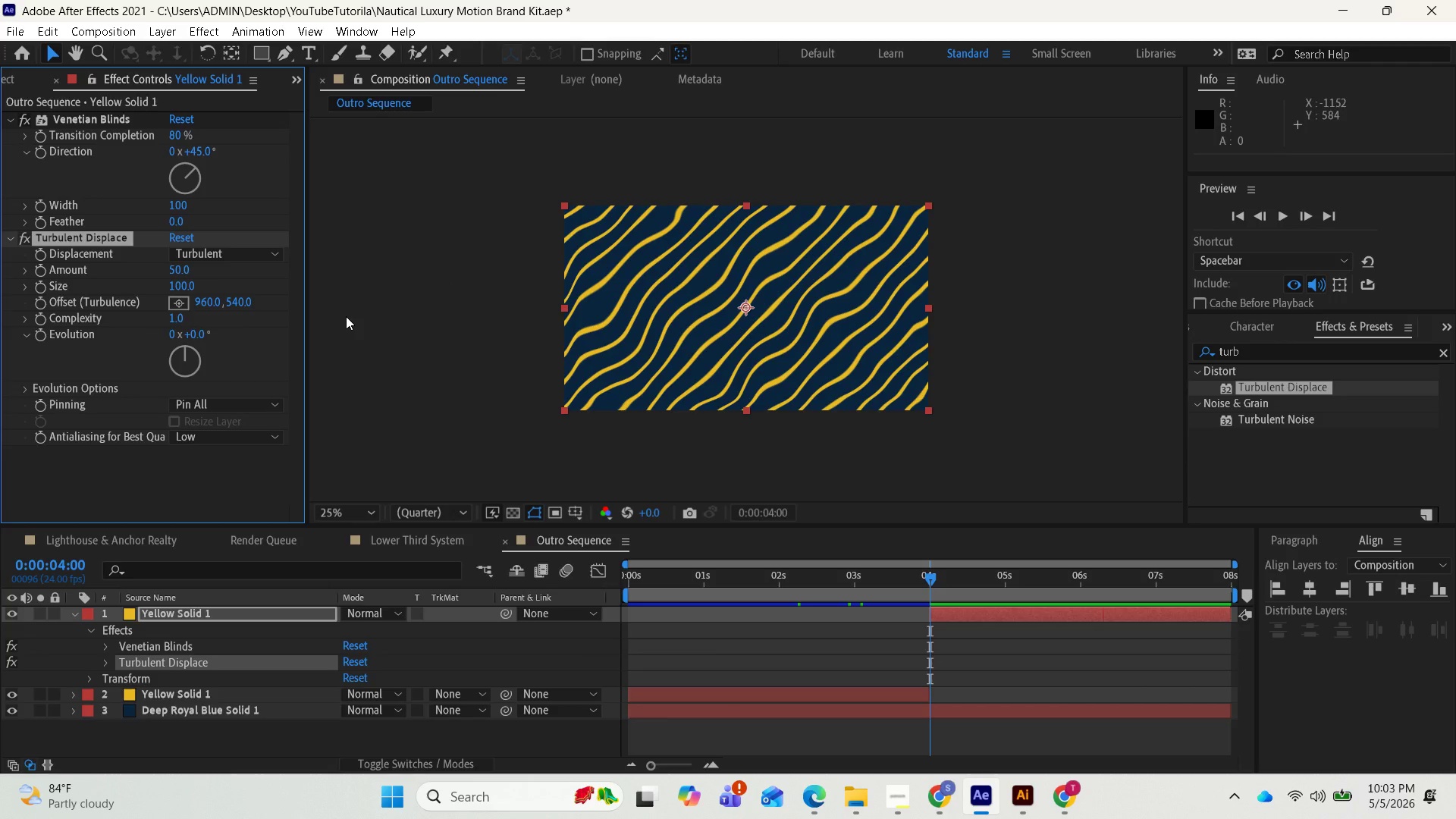 
left_click([39, 337])
 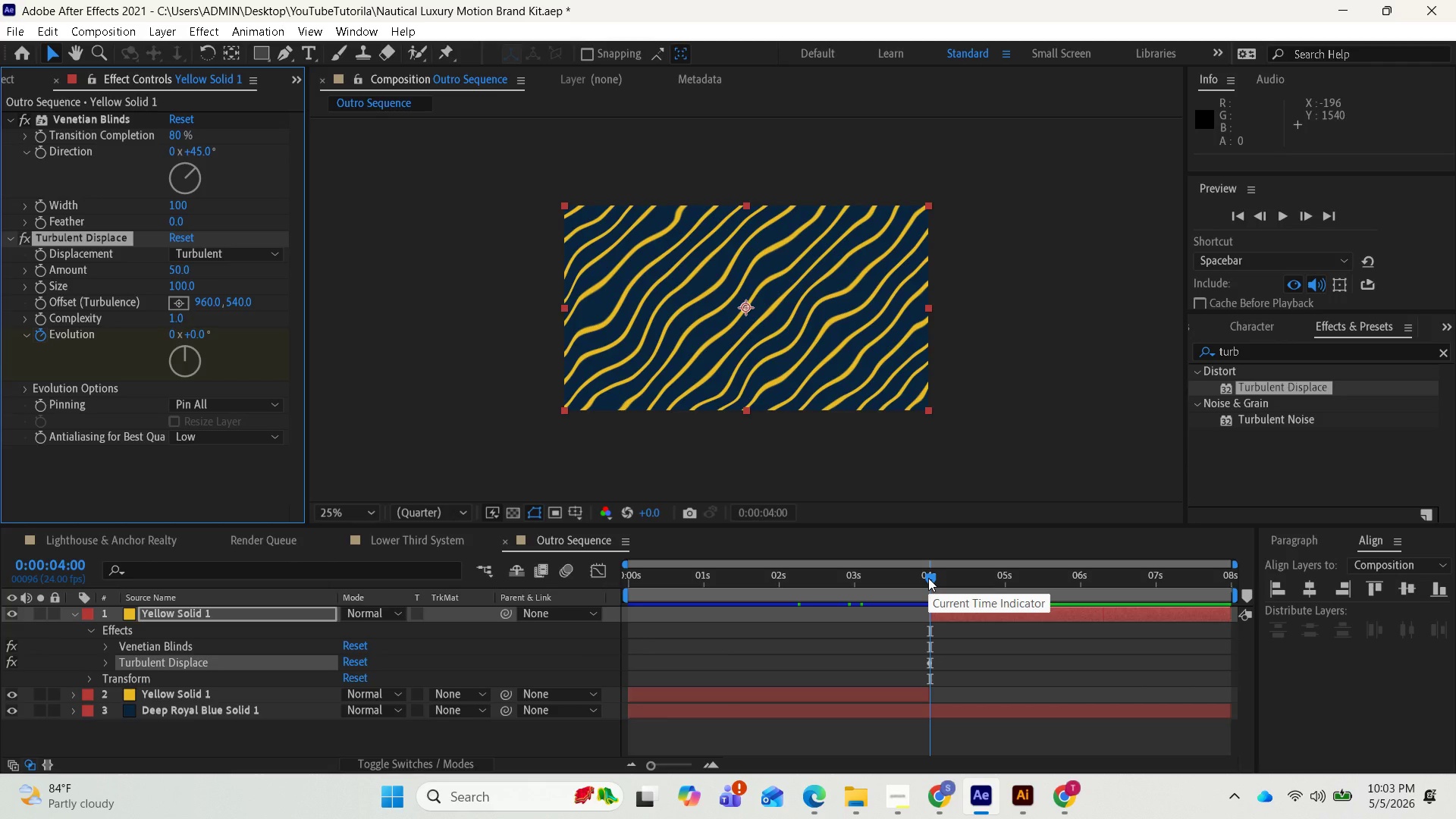 
wait(6.42)
 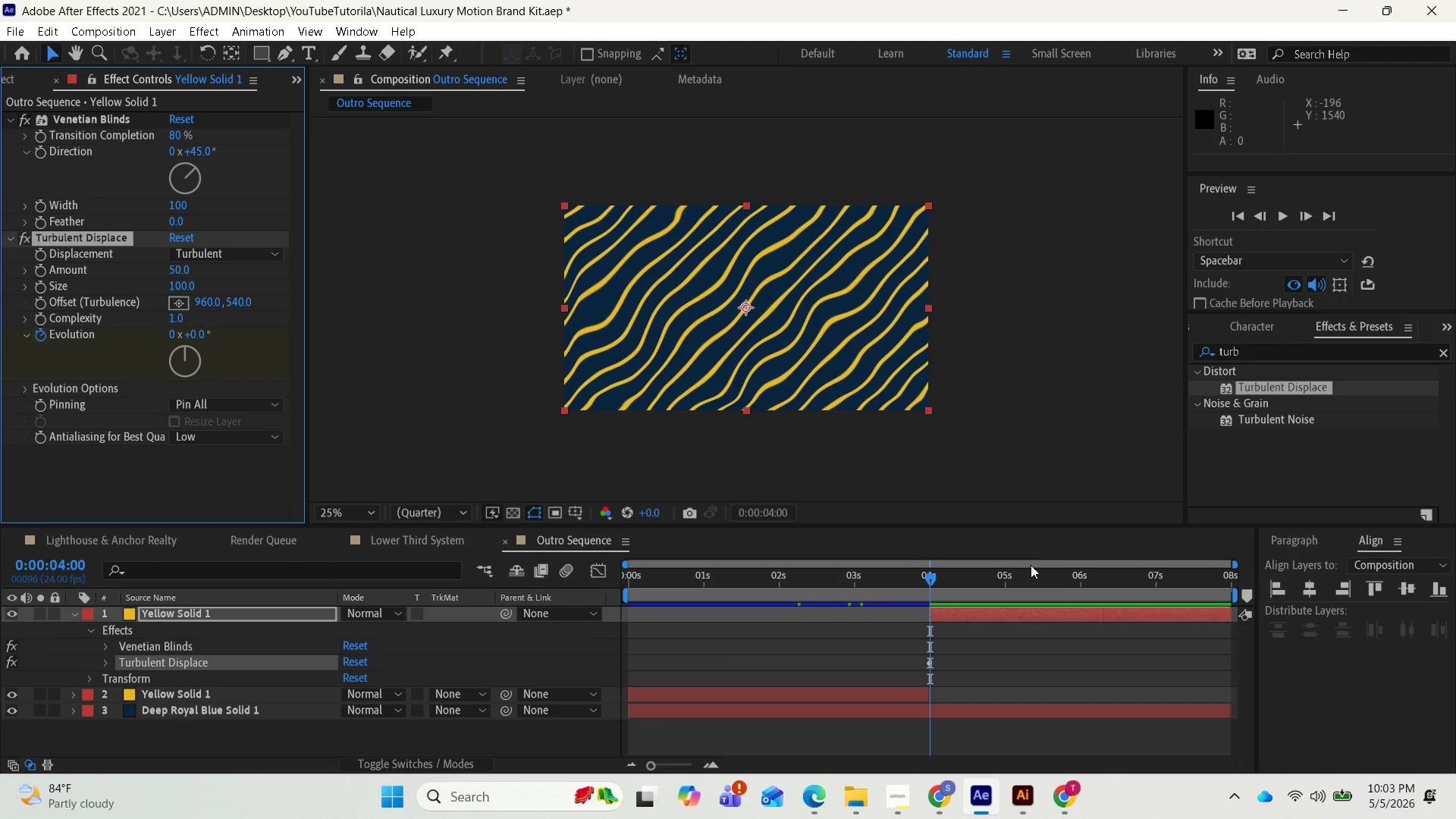 
left_click_drag(start_coordinate=[934, 577], to_coordinate=[1237, 570])
 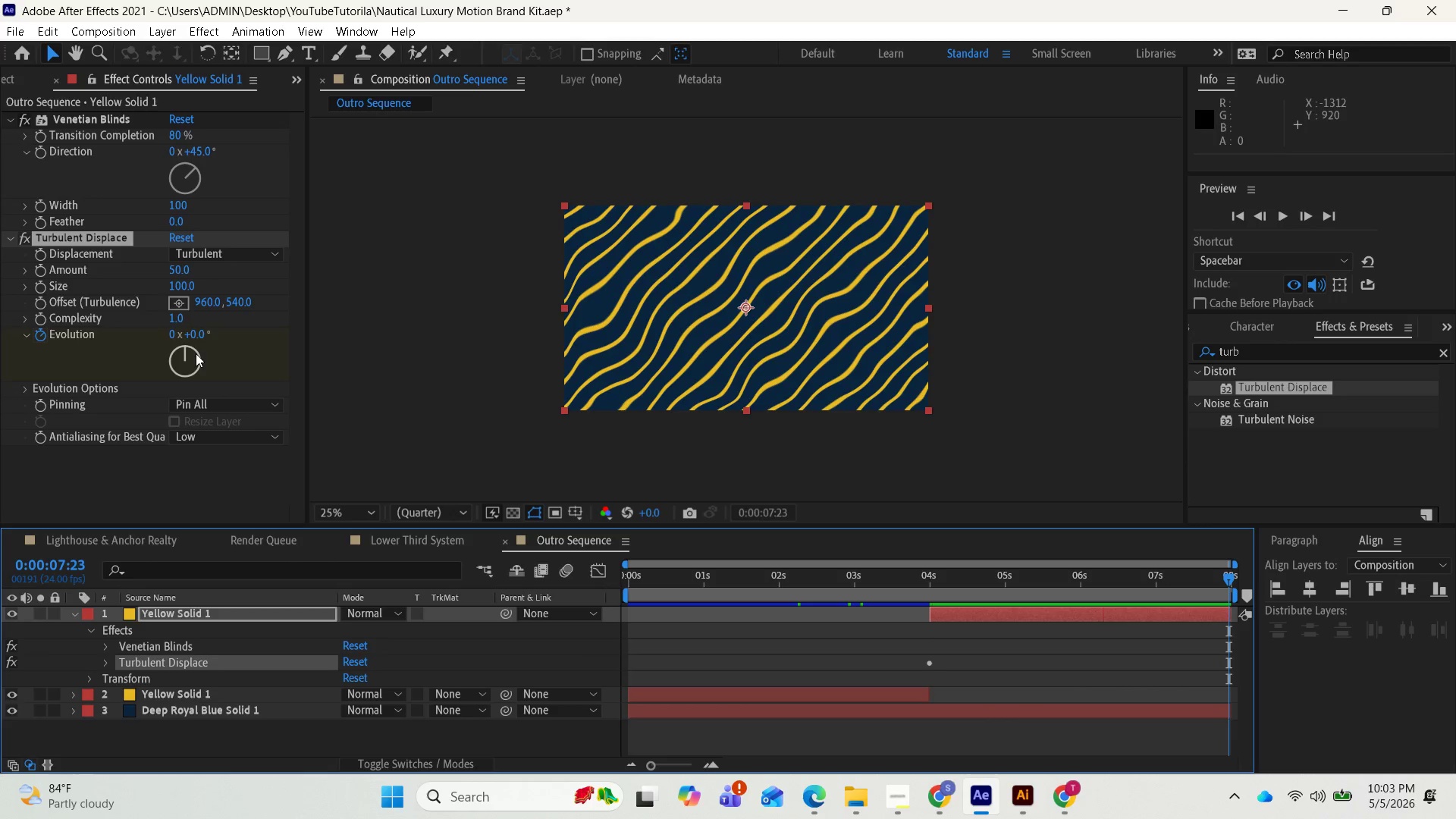 
left_click_drag(start_coordinate=[190, 350], to_coordinate=[180, 396])
 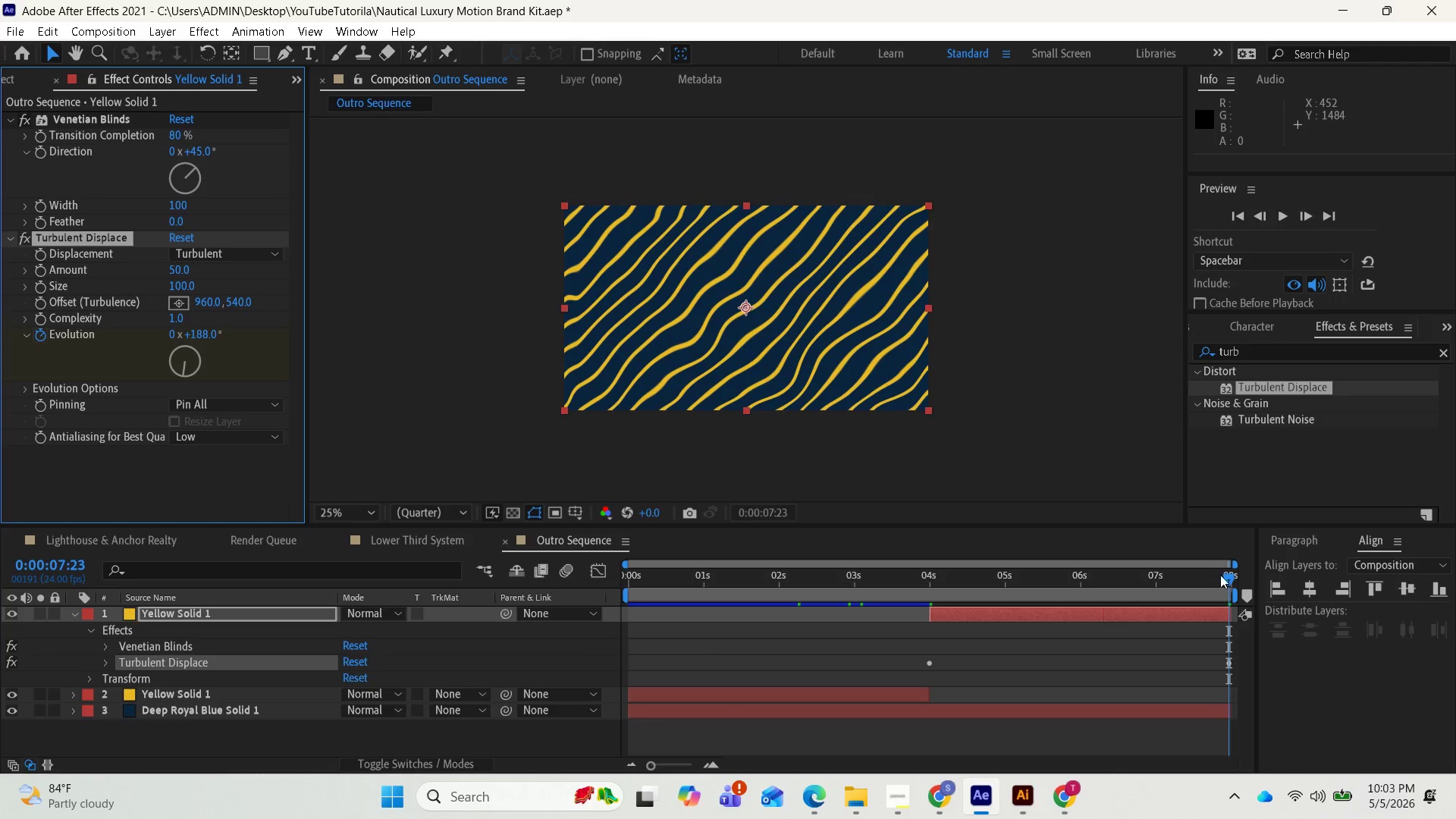 
left_click_drag(start_coordinate=[1222, 573], to_coordinate=[913, 584])
 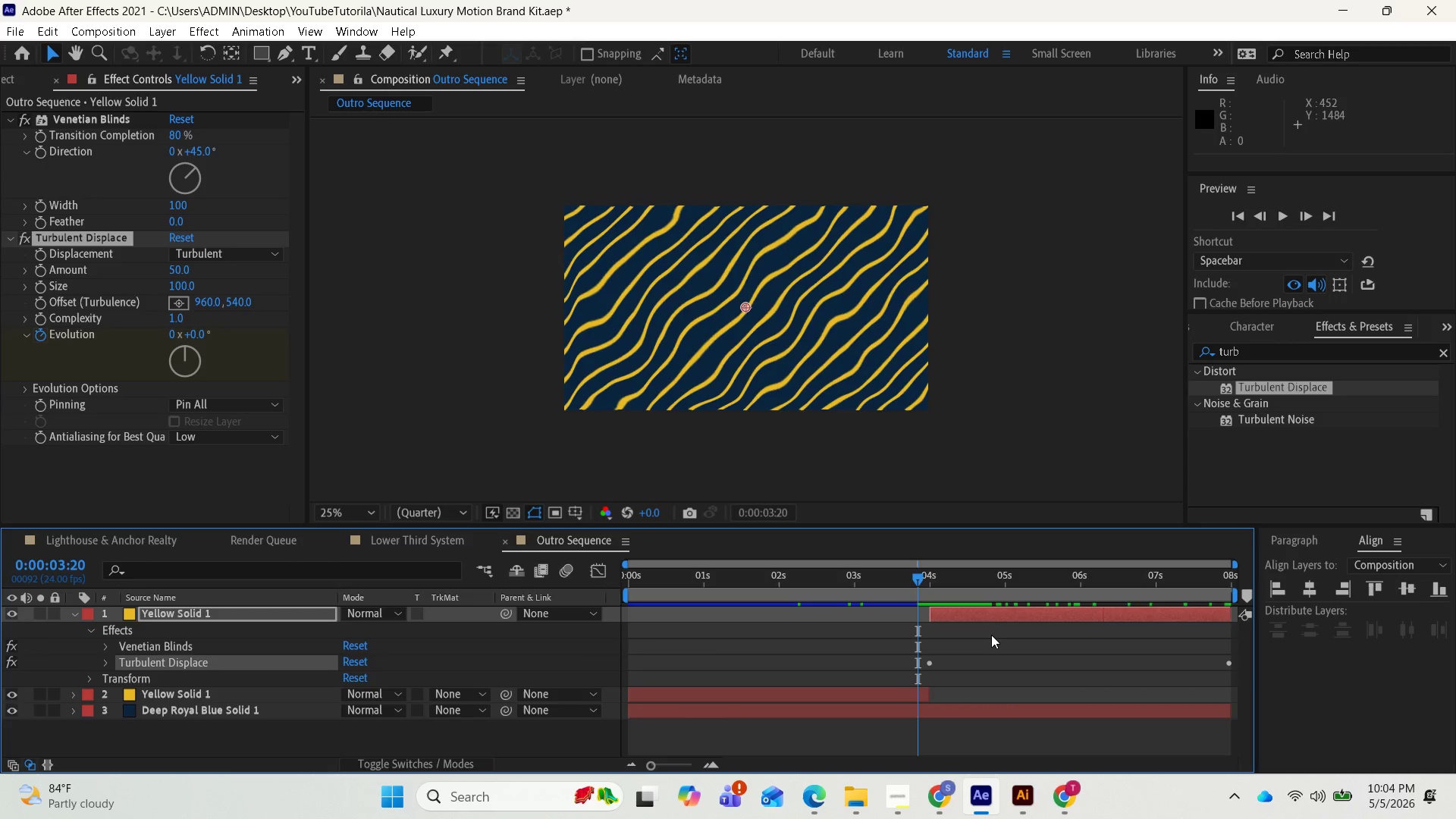 
key(Space)
 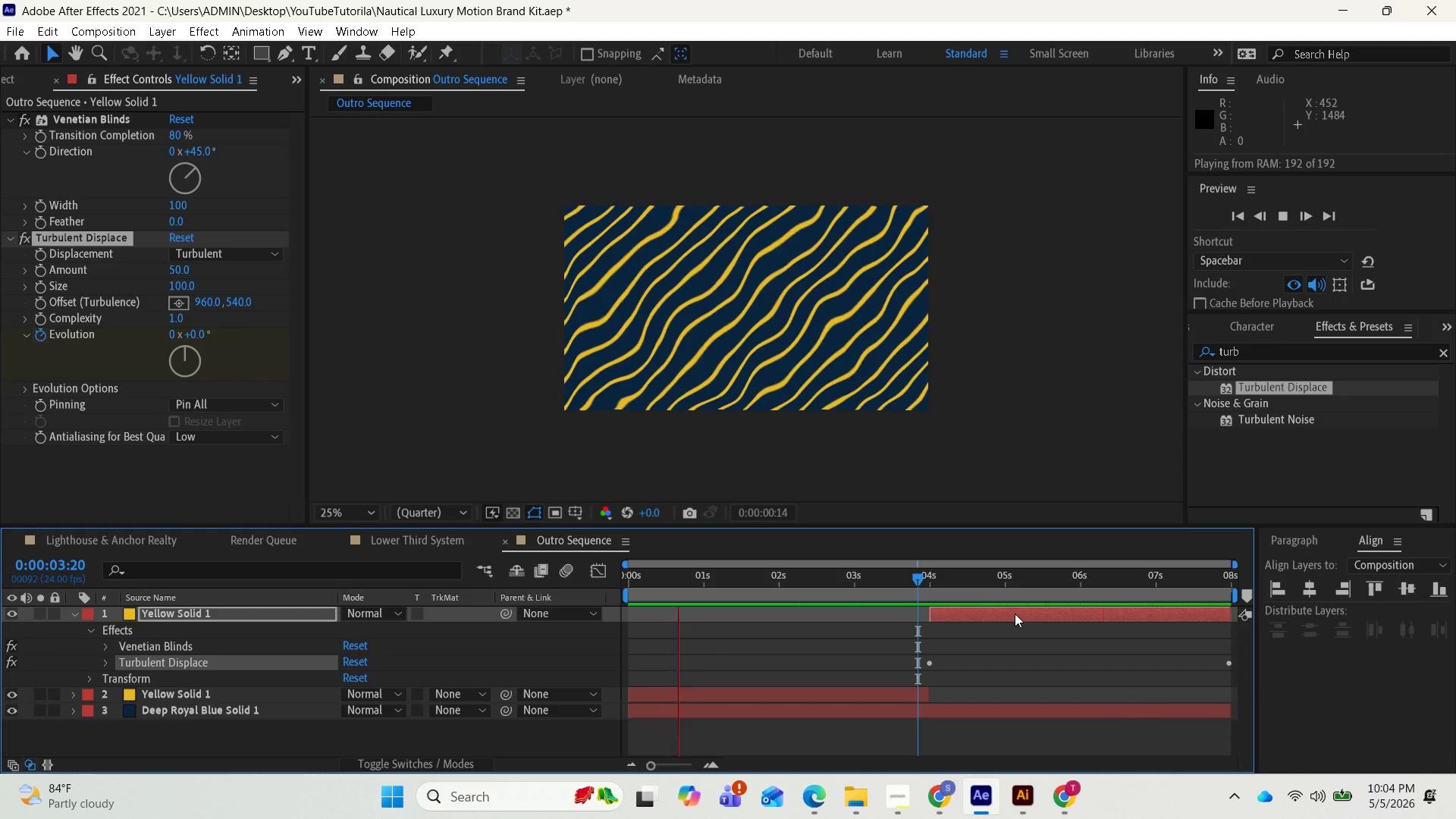 
wait(6.83)
 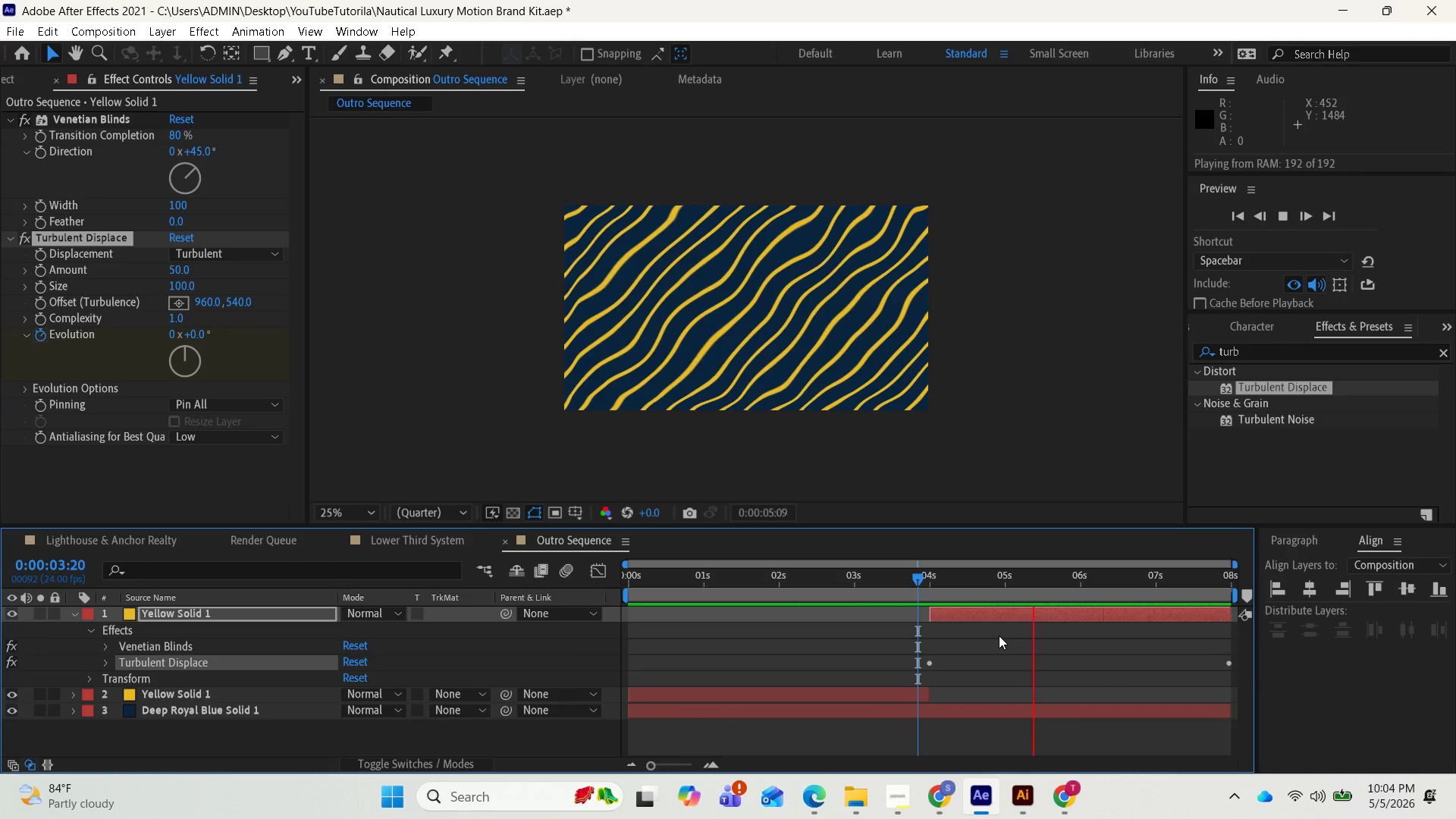 
key(Space)
 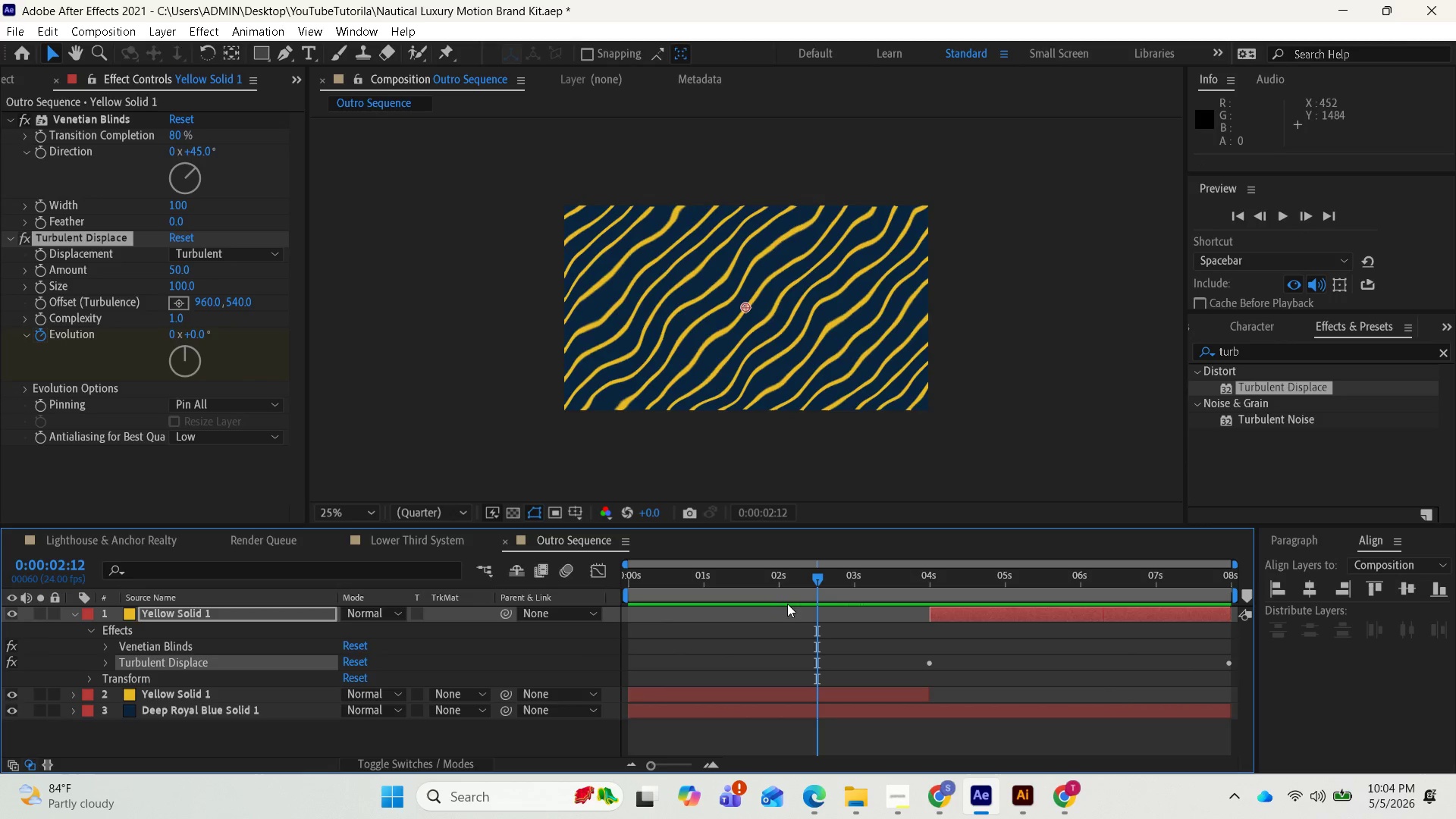 
wait(6.0)
 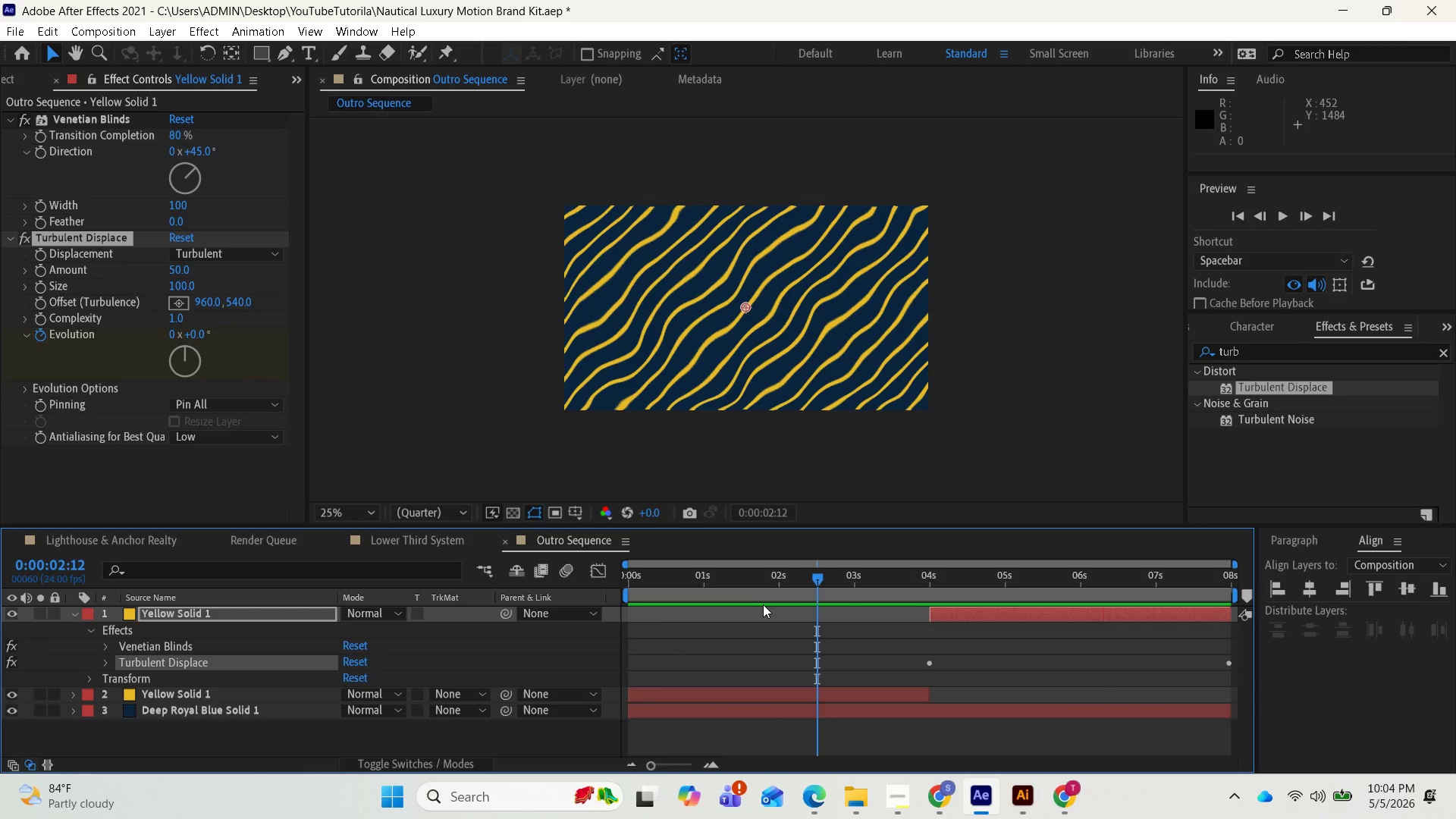 
left_click_drag(start_coordinate=[819, 585], to_coordinate=[874, 577])
 